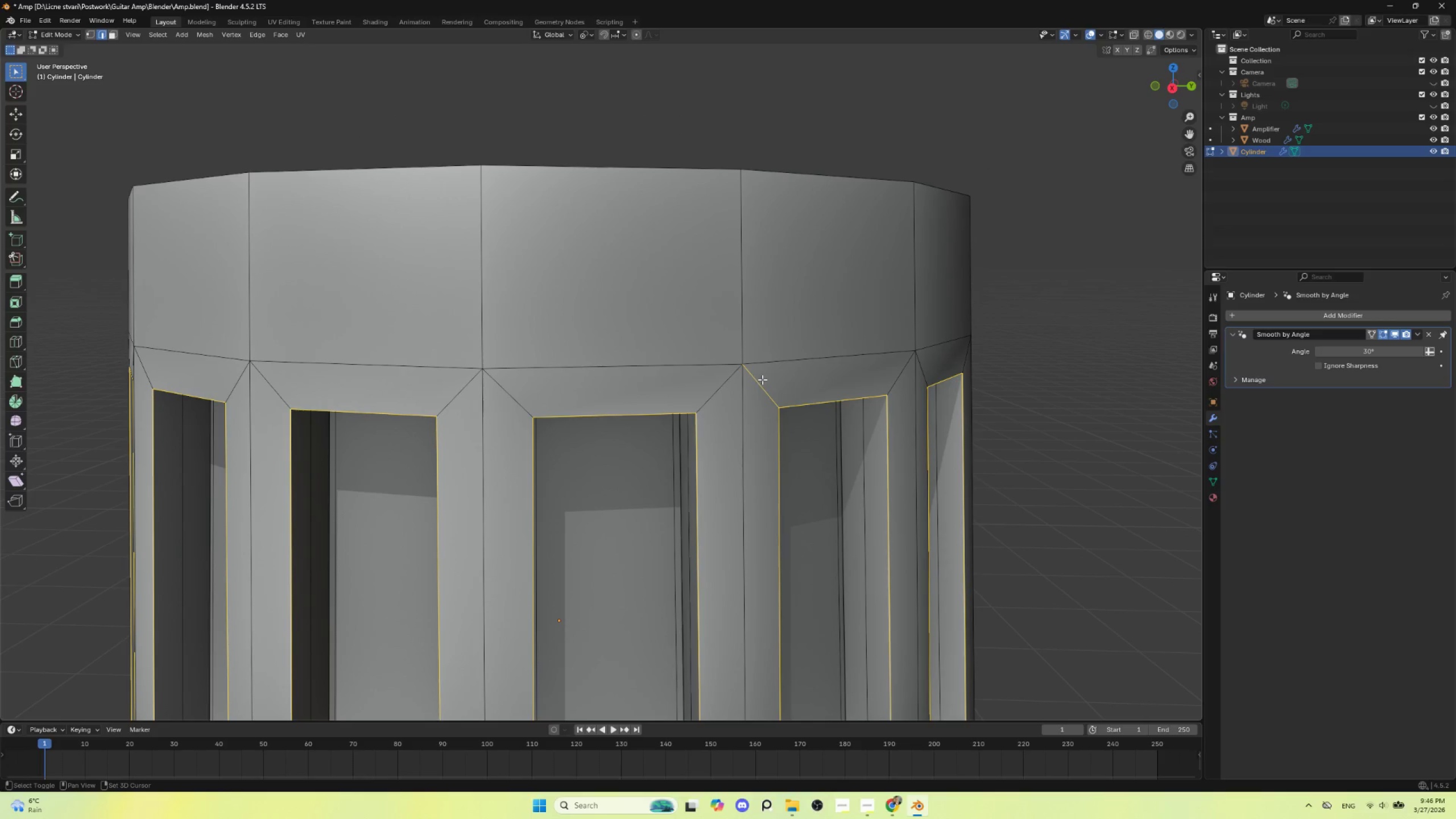 
hold_key(key=ShiftLeft, duration=0.5)
left_click([762, 379])
 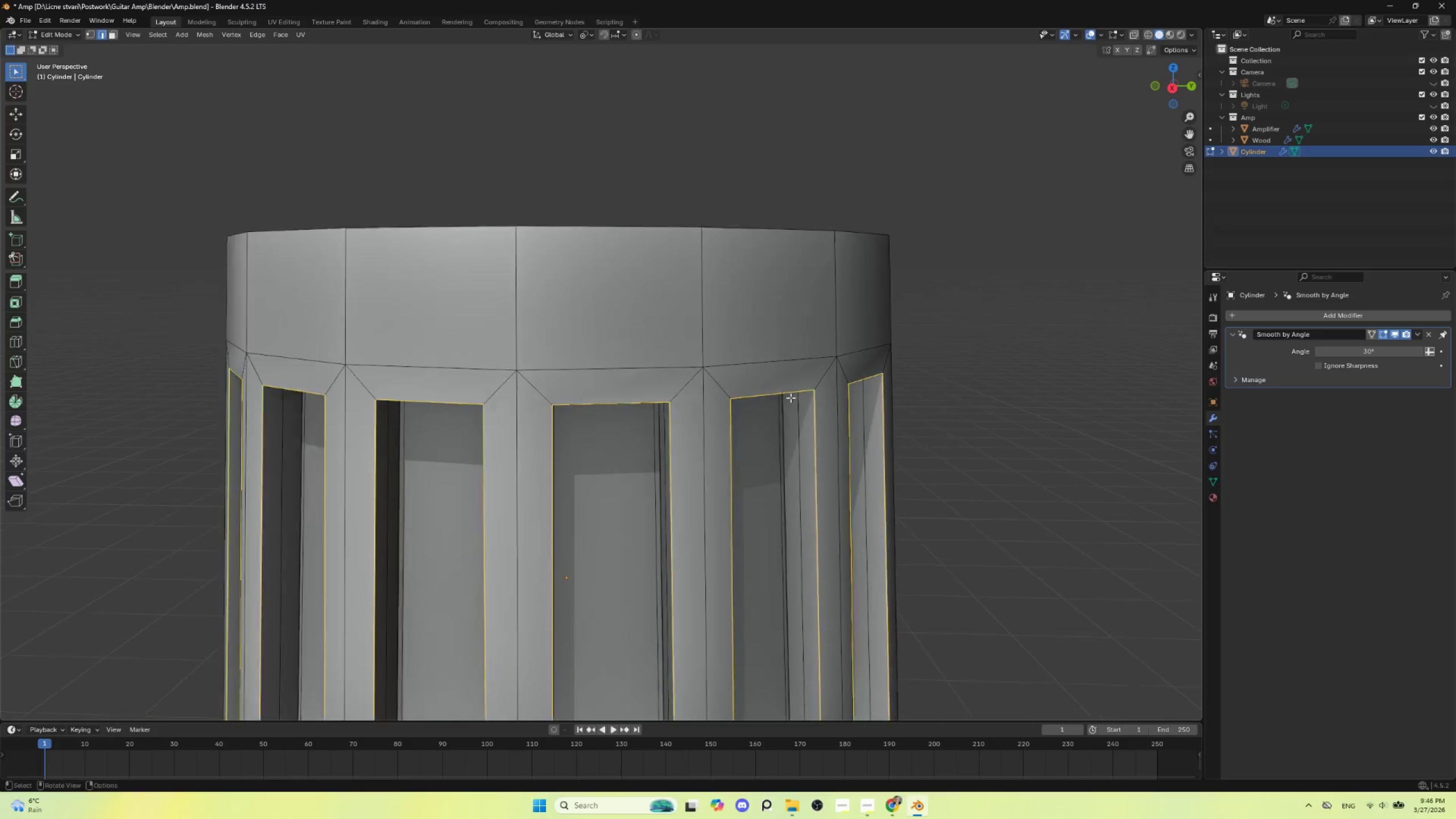 
scroll: coordinate [792, 400], scroll_direction: down, amount: 3.0
 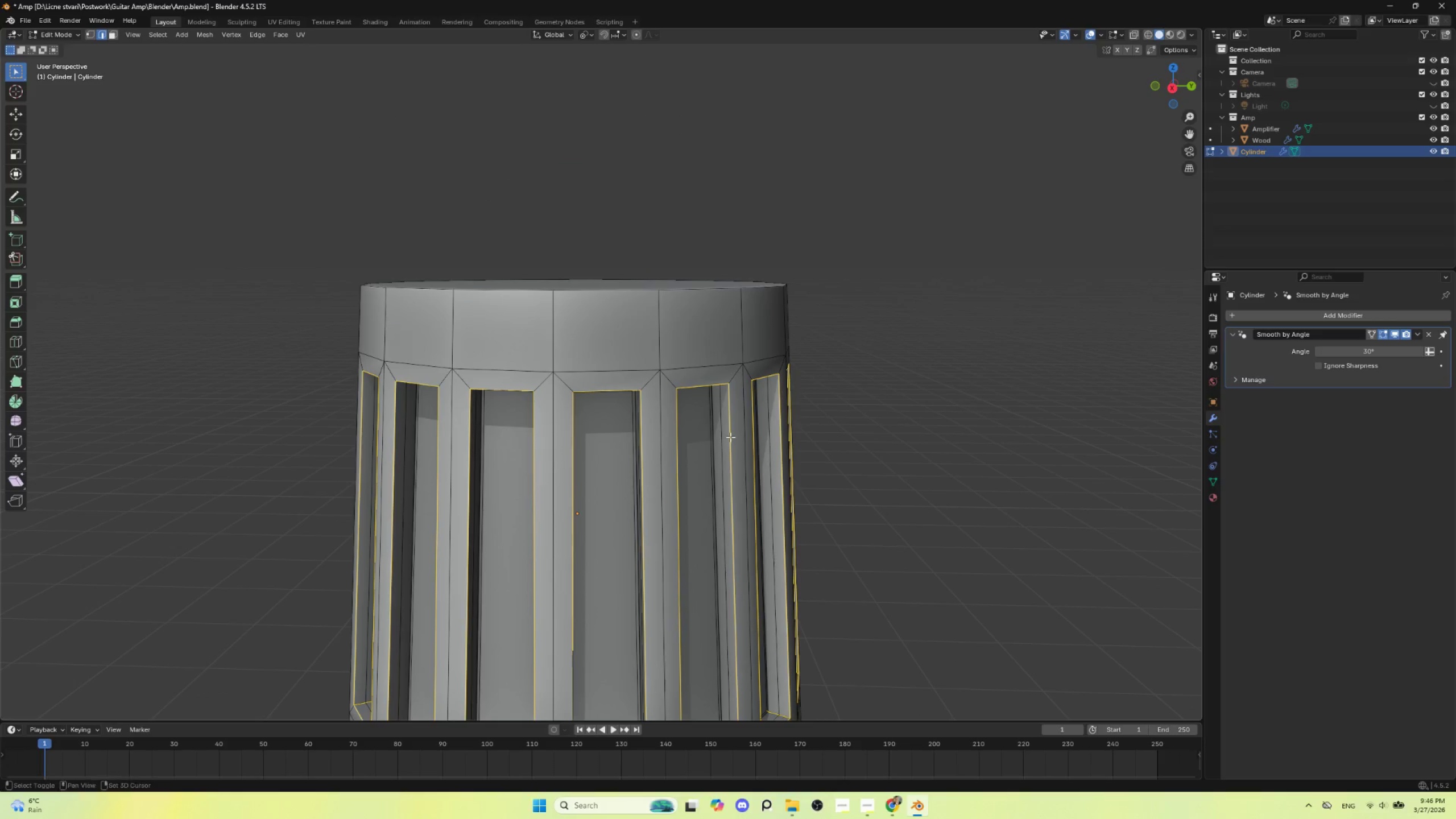 
hold_key(key=ShiftLeft, duration=0.62)
 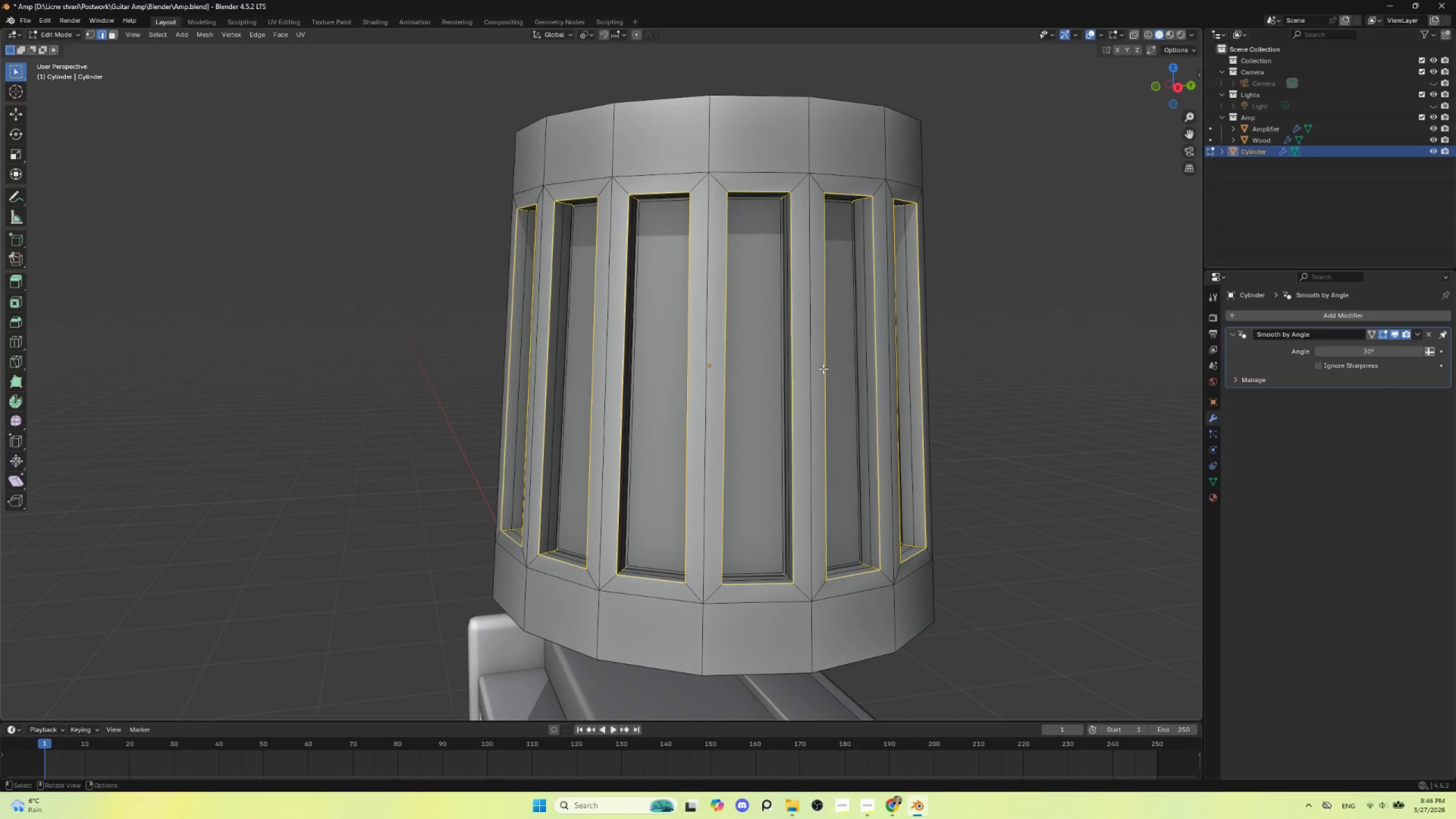 
key(Control+B)
 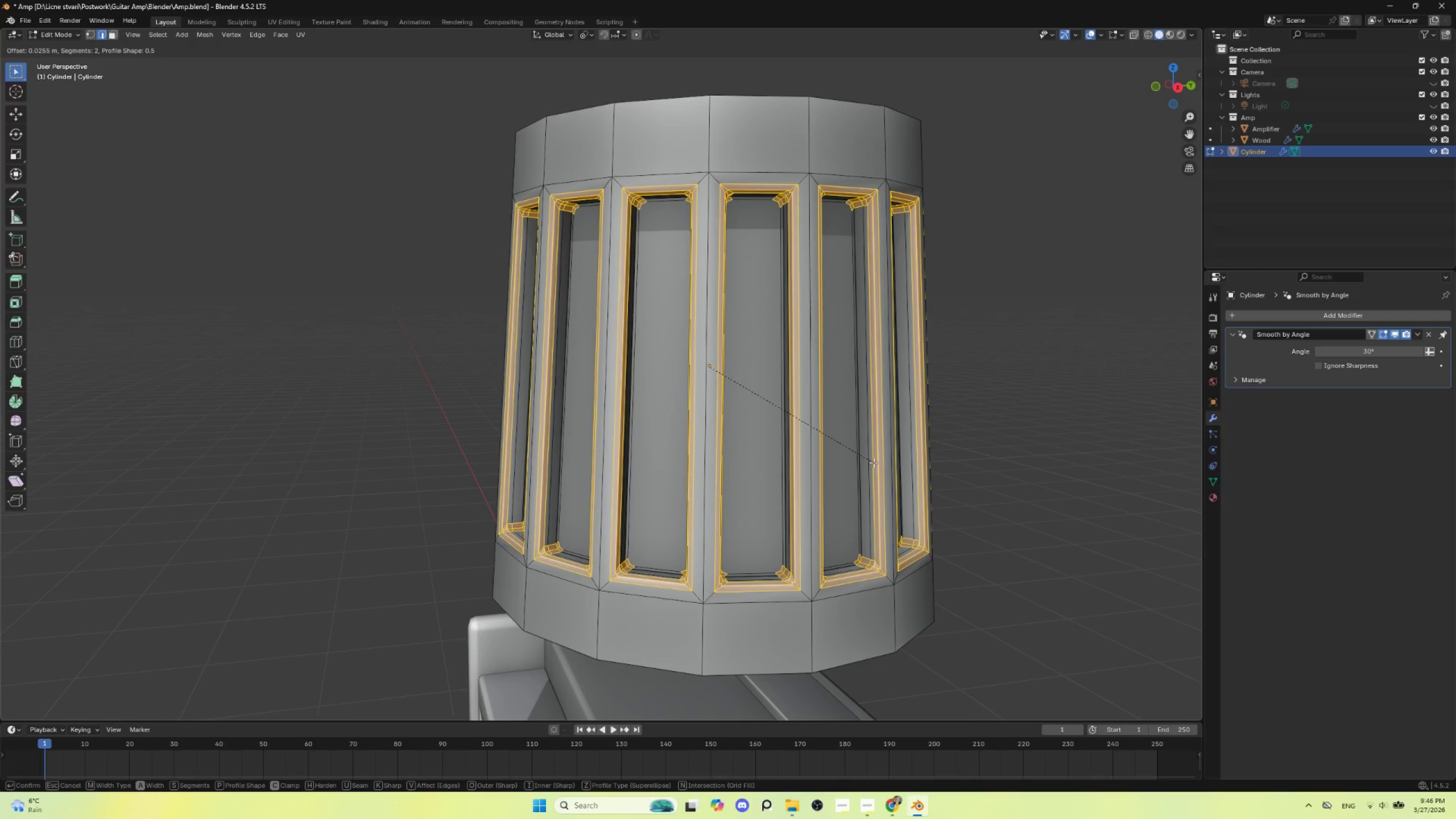 
wait(6.86)
 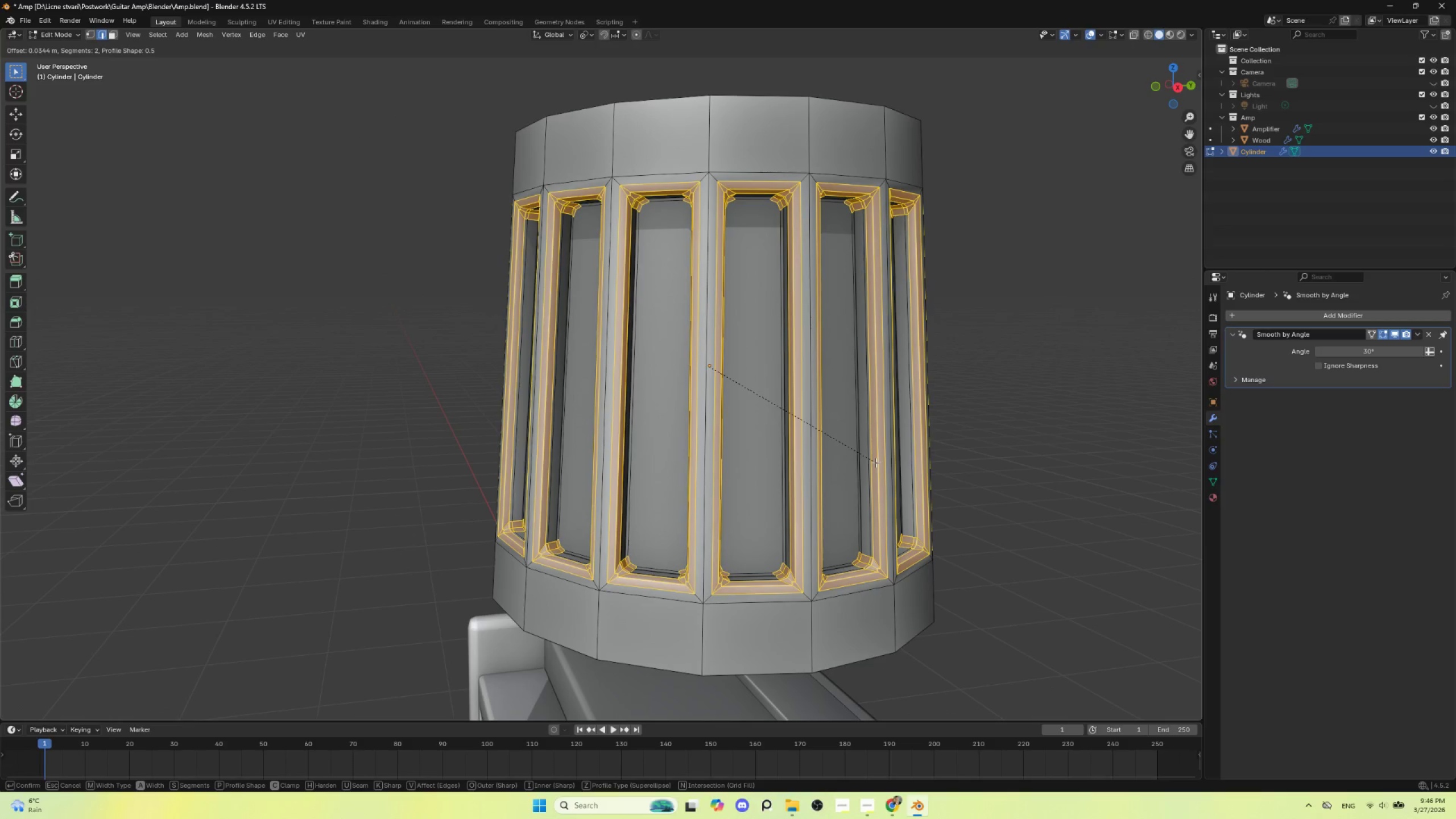 
left_click([874, 462])
 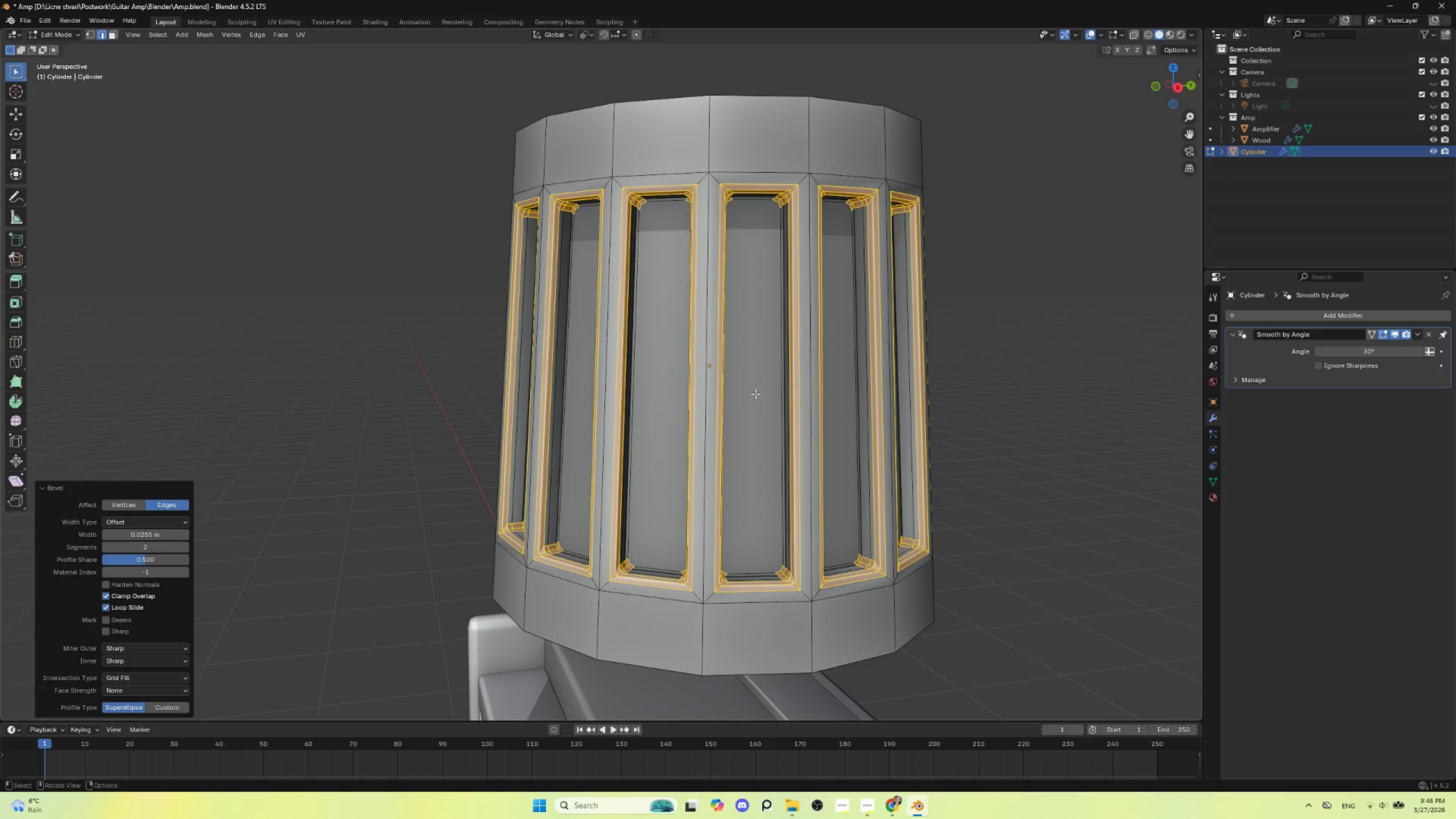 
key(Tab)
 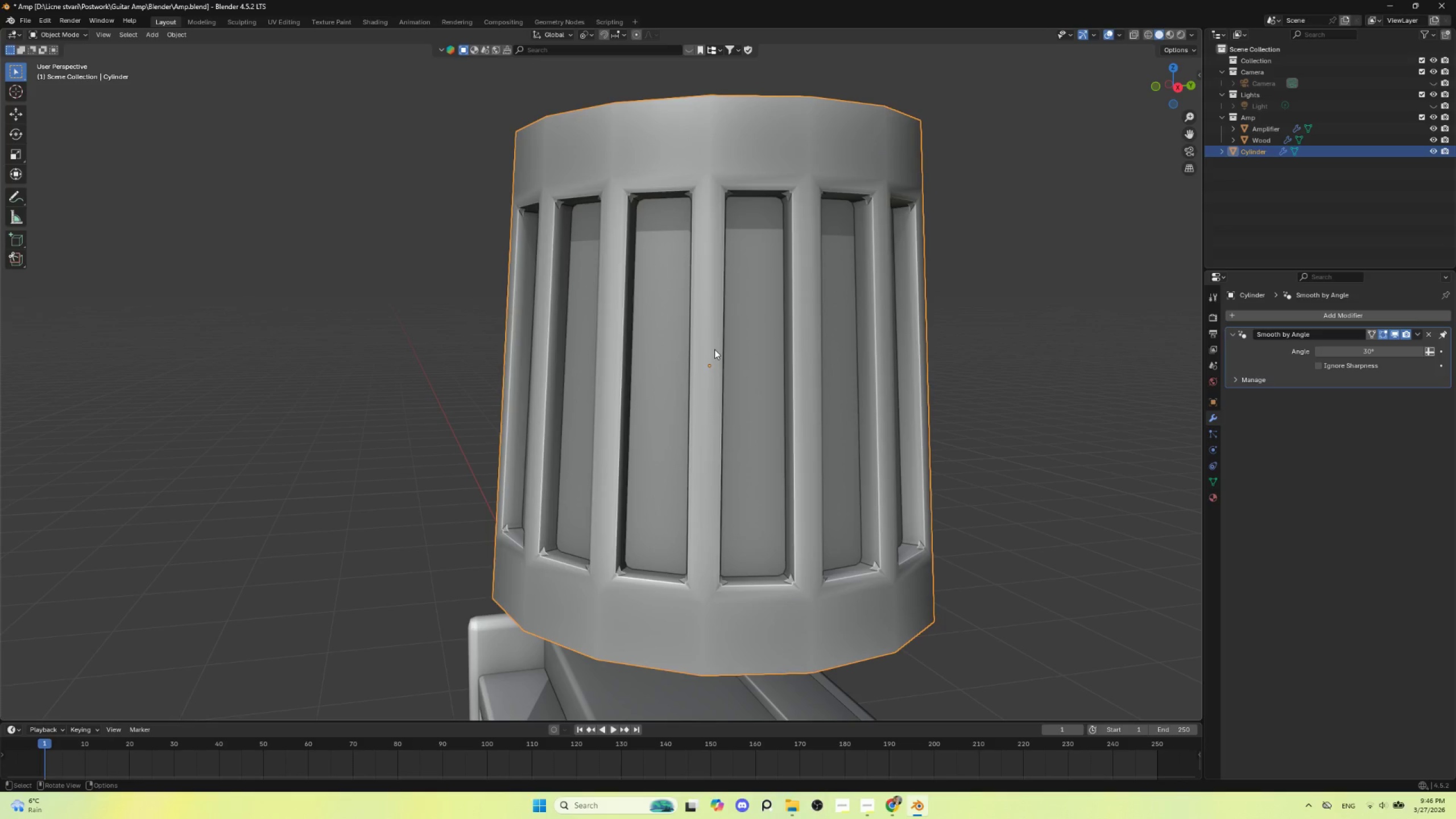 
key(Control+2)
 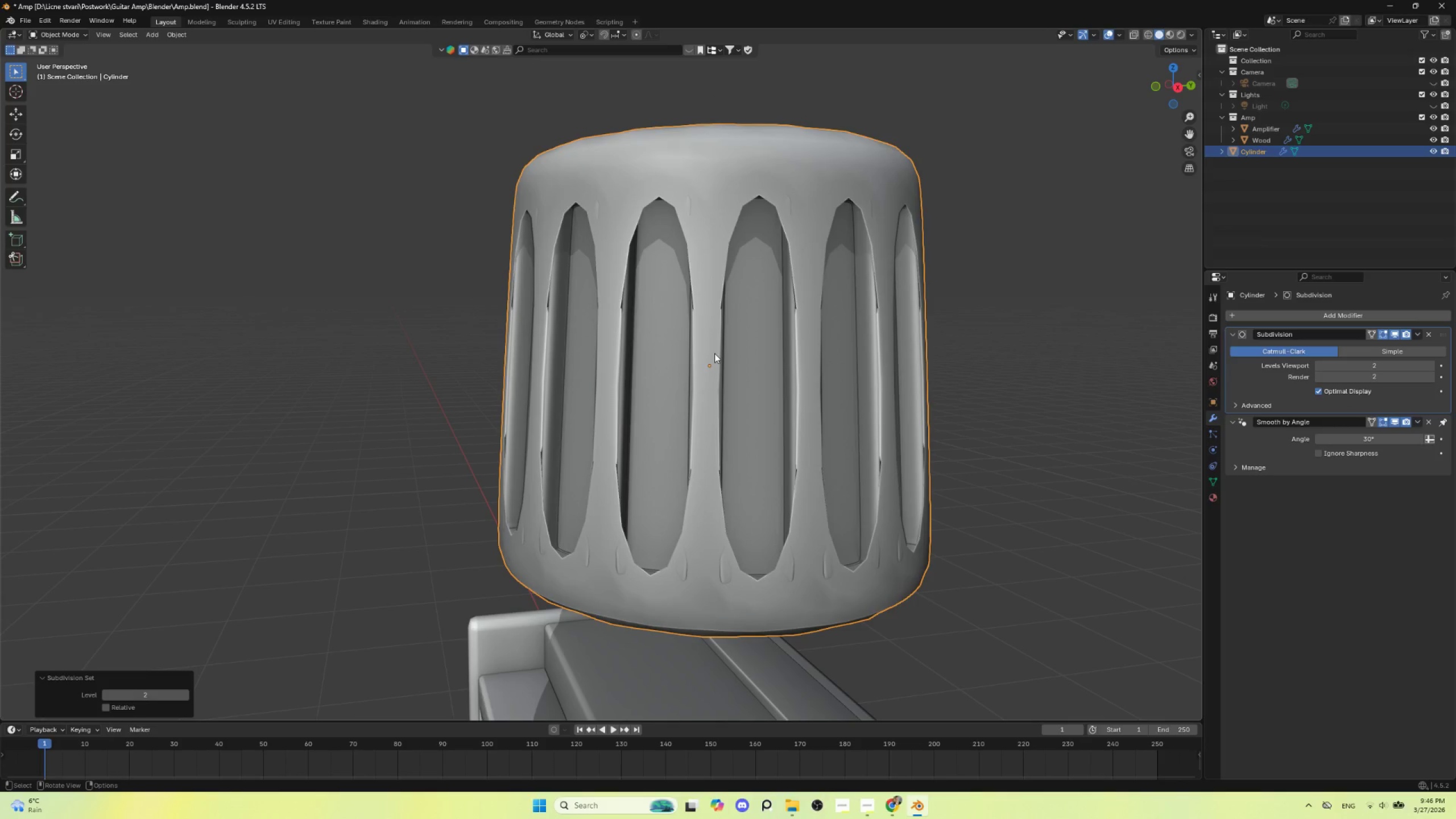 
key(Control+Z)
 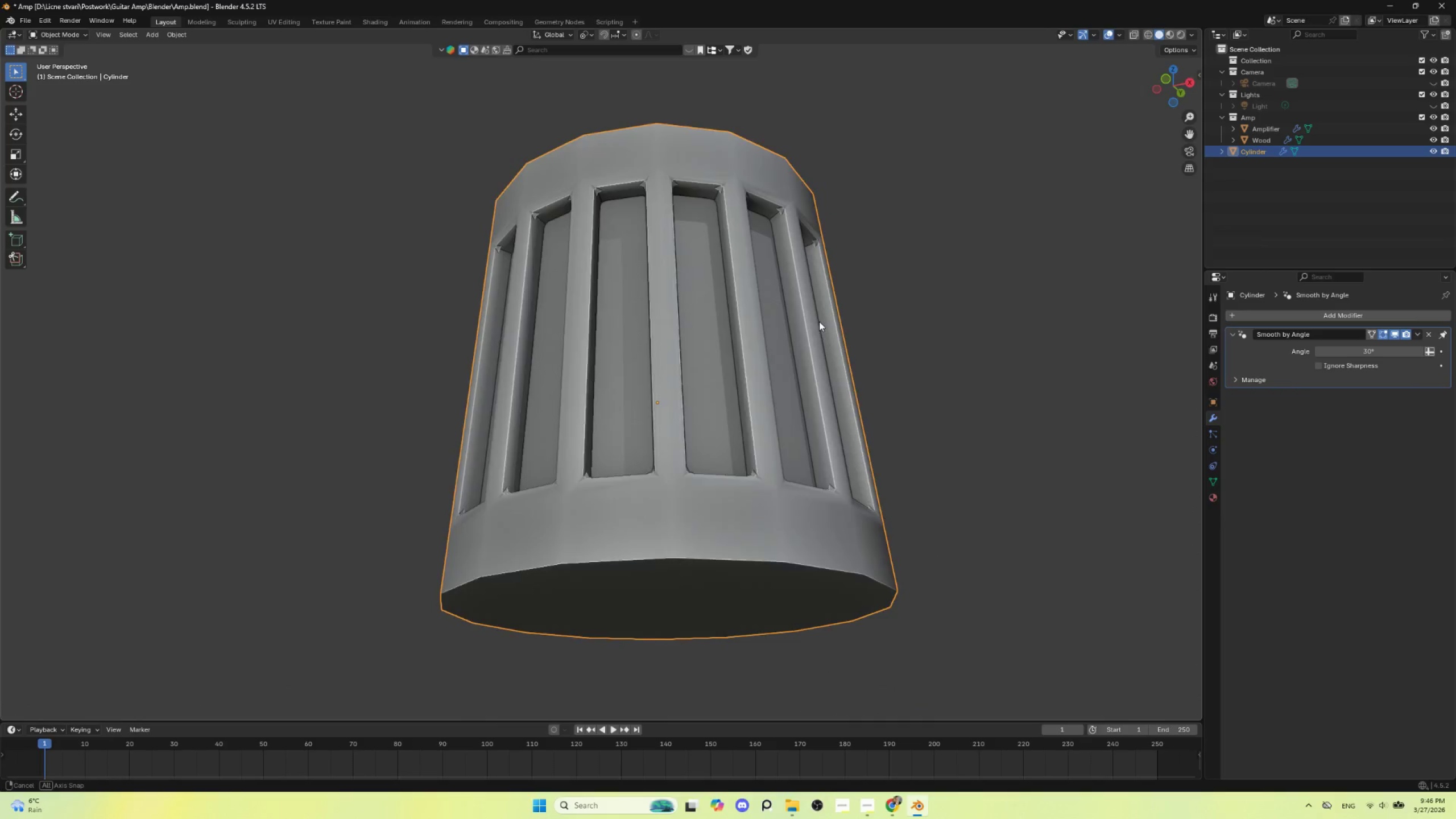 
hold_key(key=ShiftLeft, duration=0.5)
 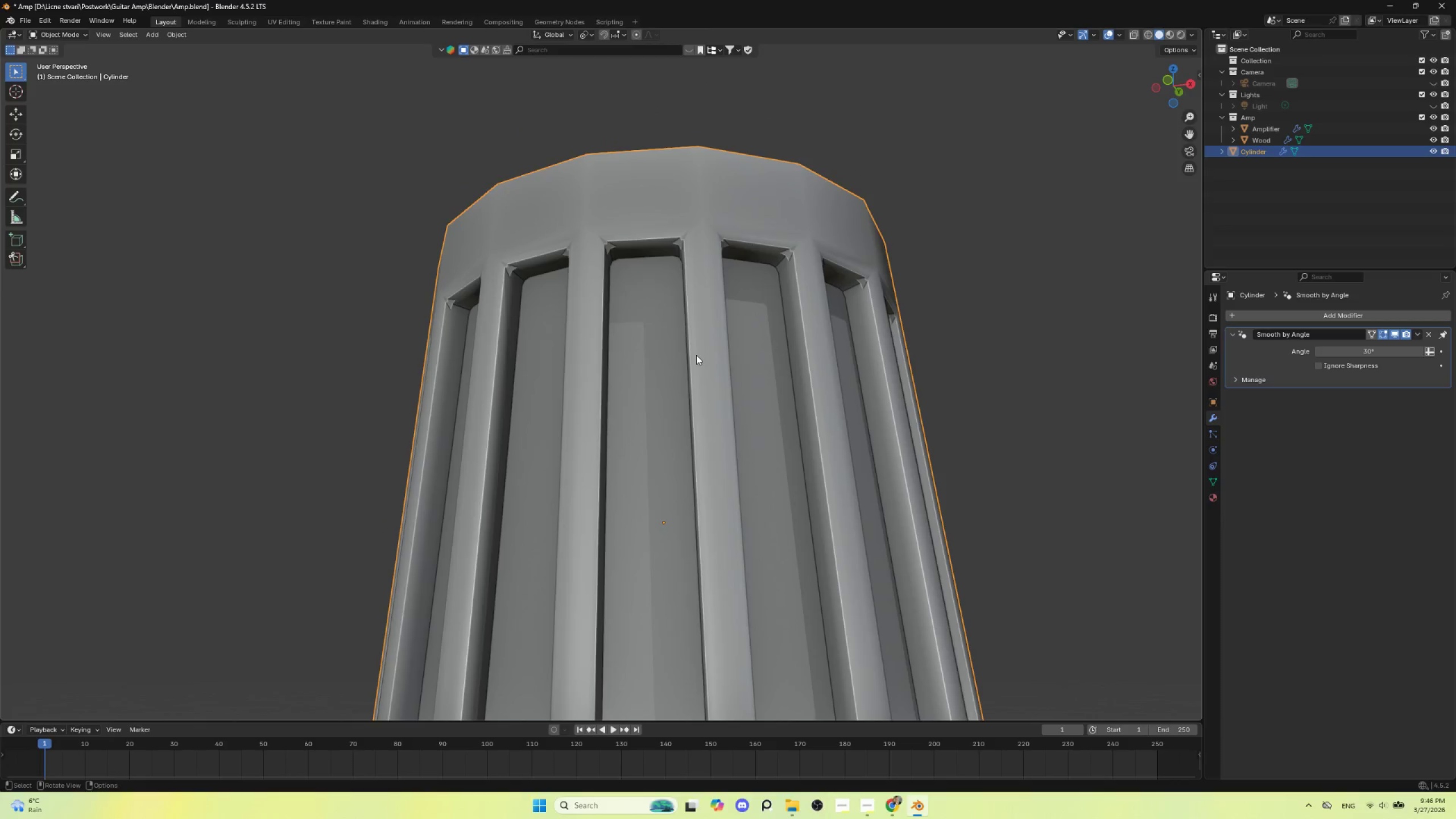 
scroll: coordinate [759, 316], scroll_direction: up, amount: 2.0
 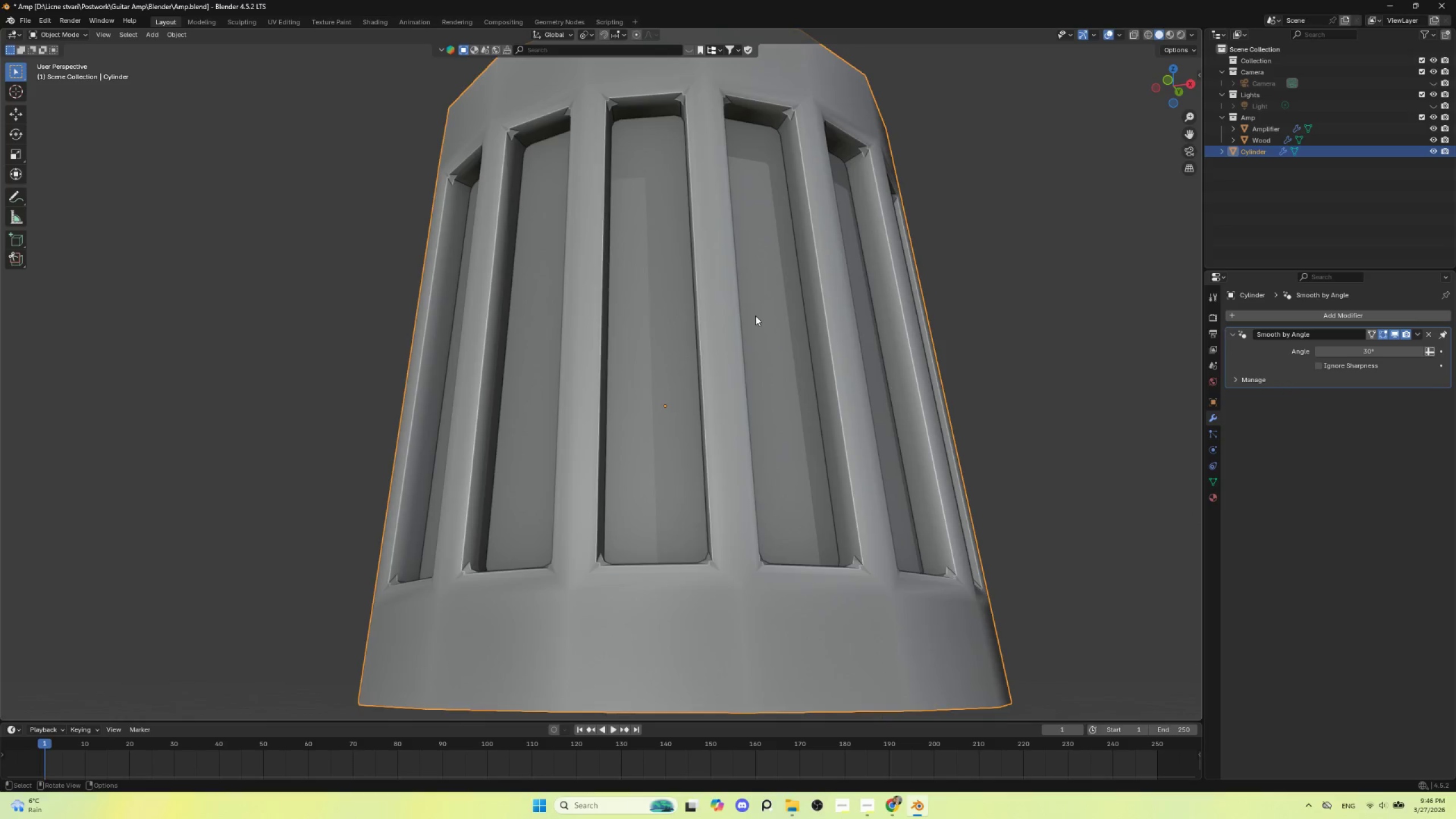 
key(Control+2)
 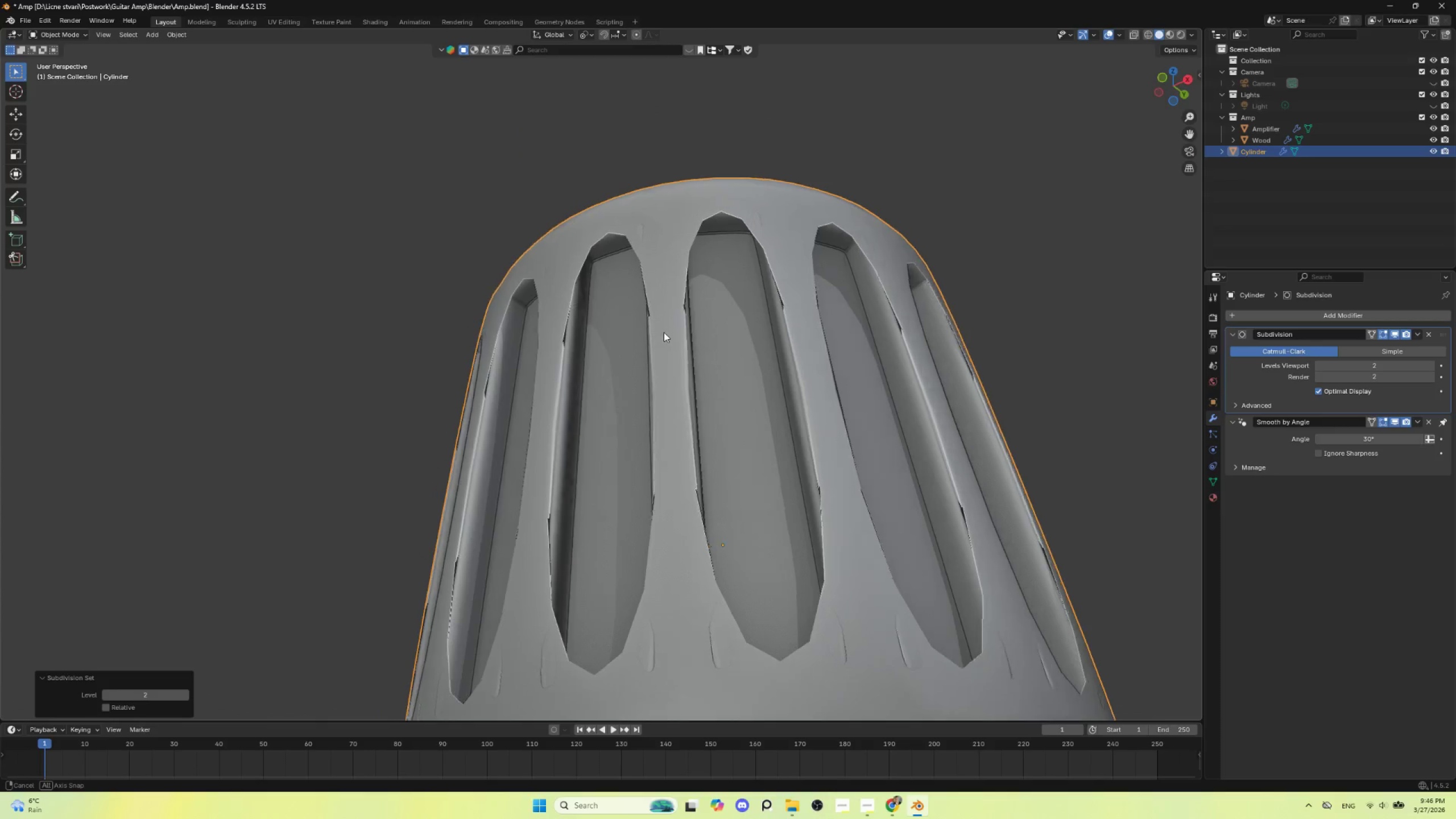 
key(Tab)
 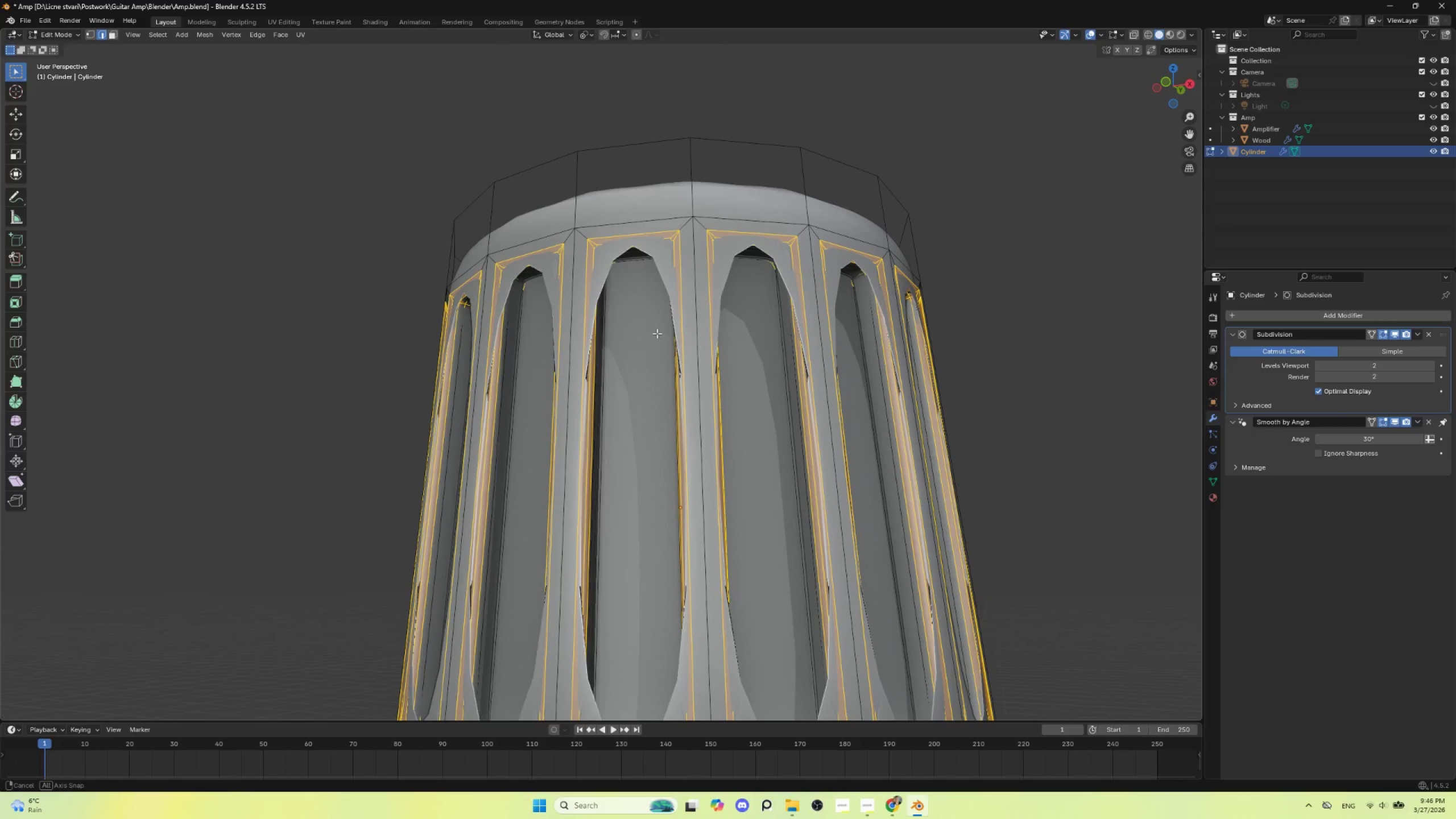 
left_click([603, 247])
 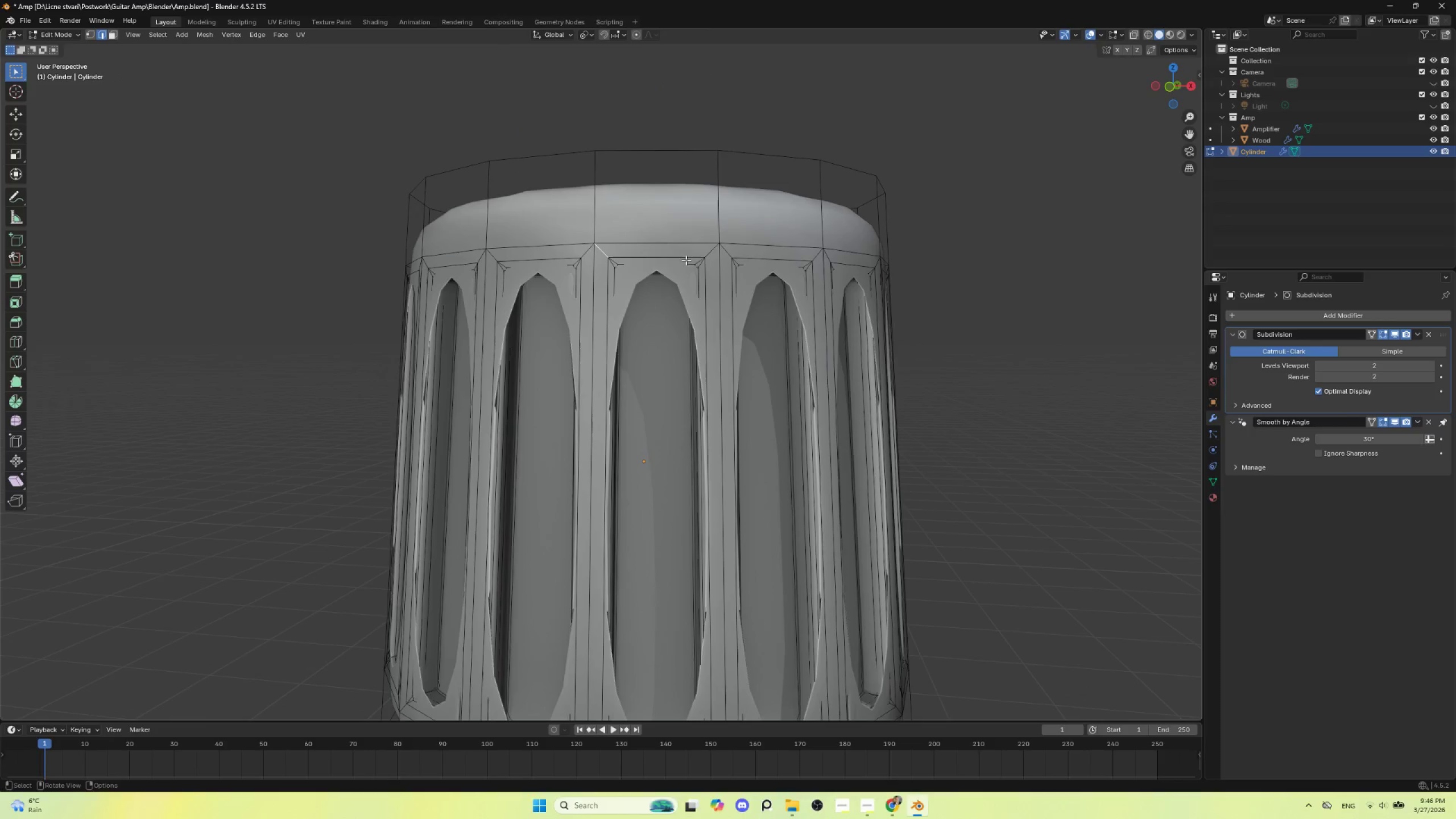 
hold_key(key=ShiftLeft, duration=1.5)
left_click([710, 250])
 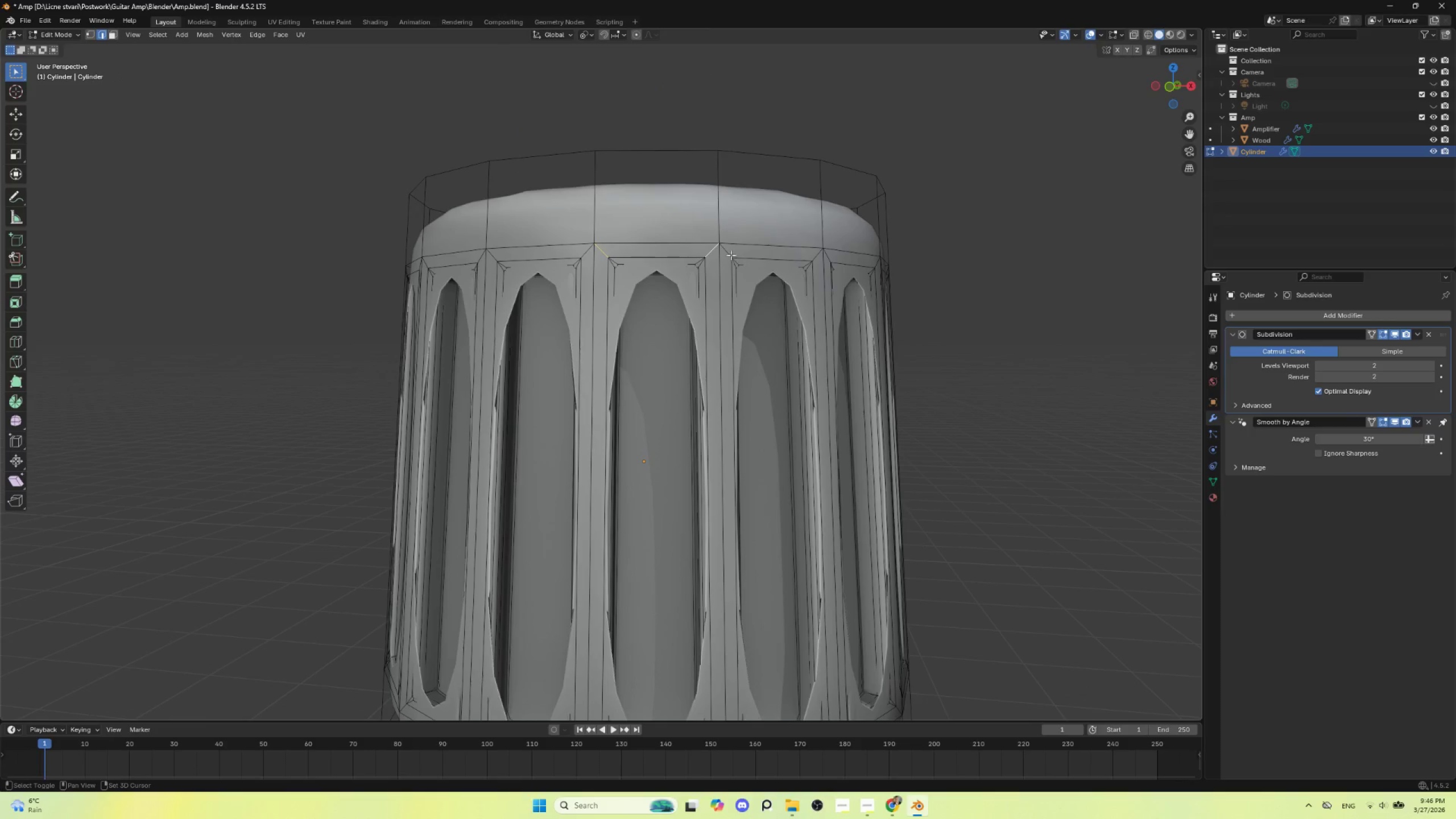 
hold_key(key=ShiftLeft, duration=1.51)
left_click([731, 255])
 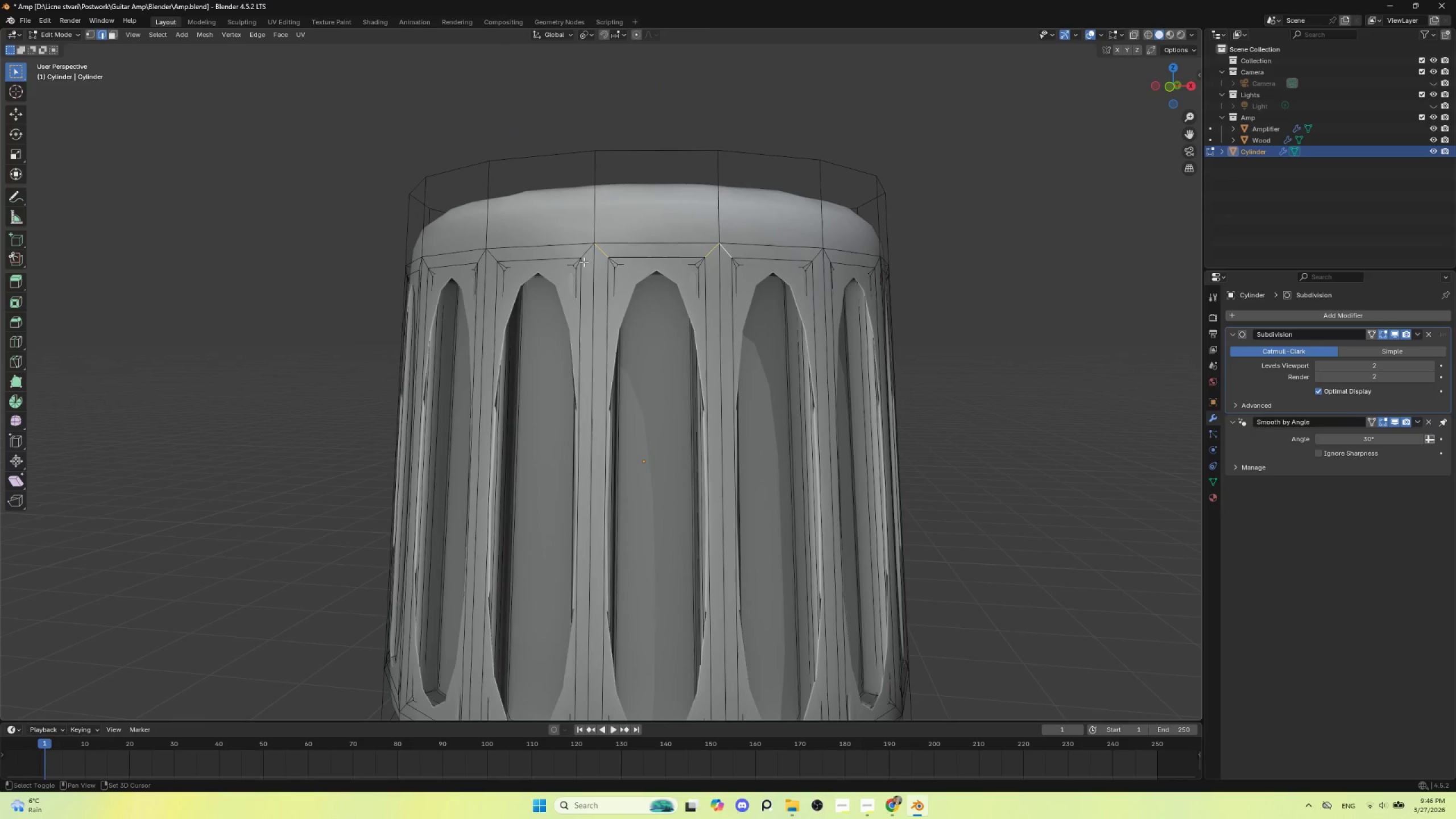 
left_click([588, 253])
 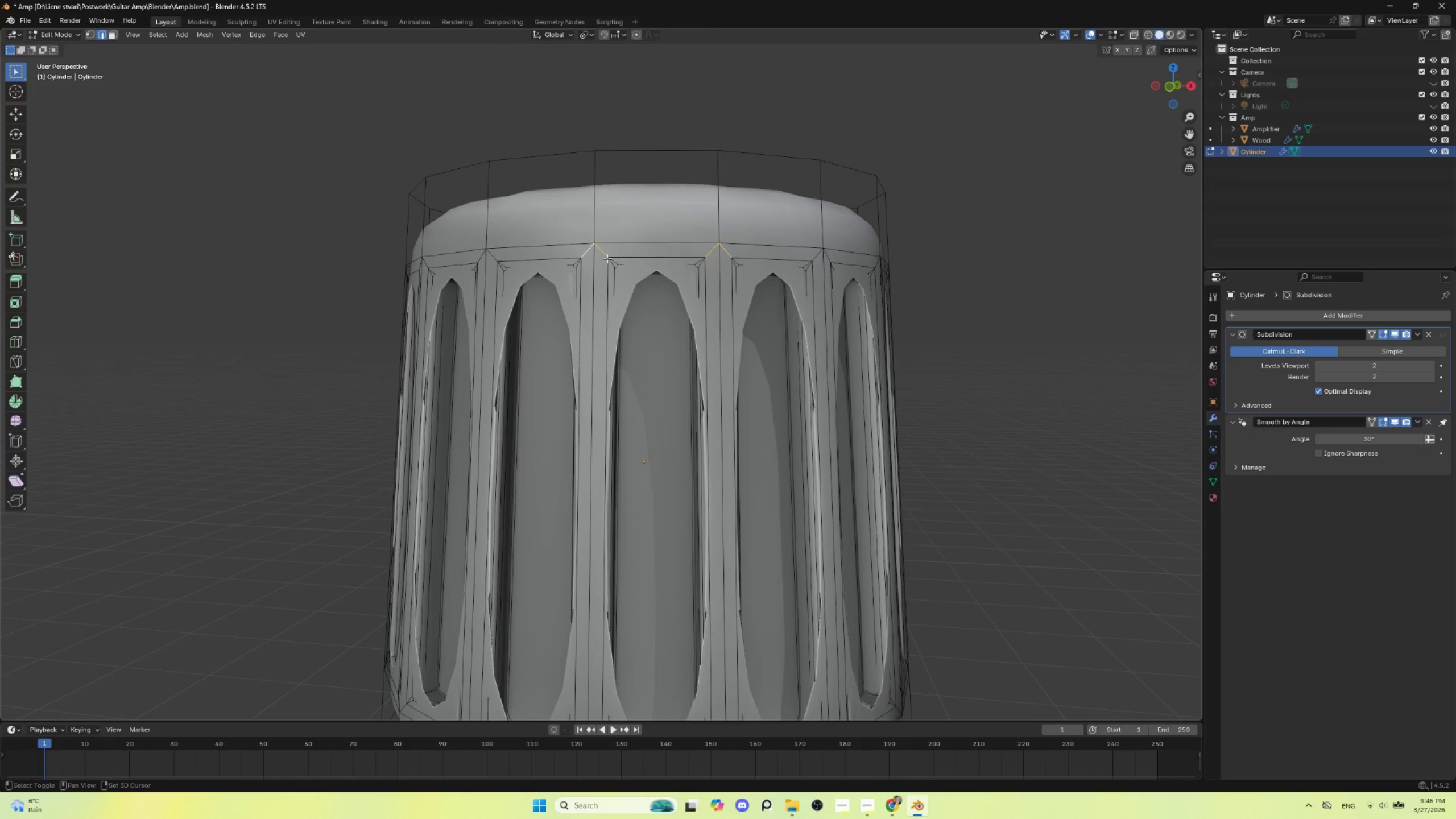 
key(Shift+ShiftLeft)
 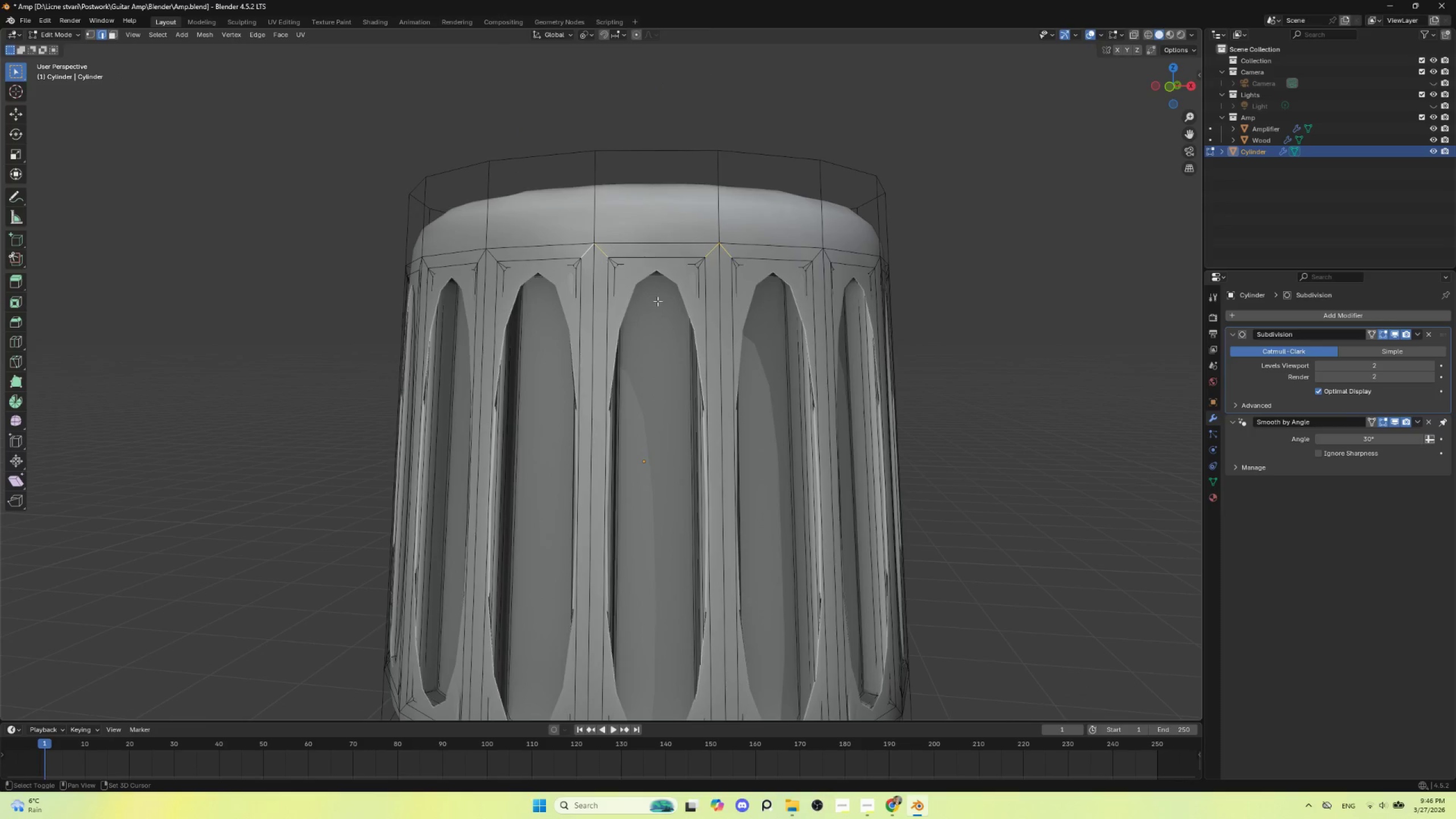 
key(Shift+ShiftLeft)
 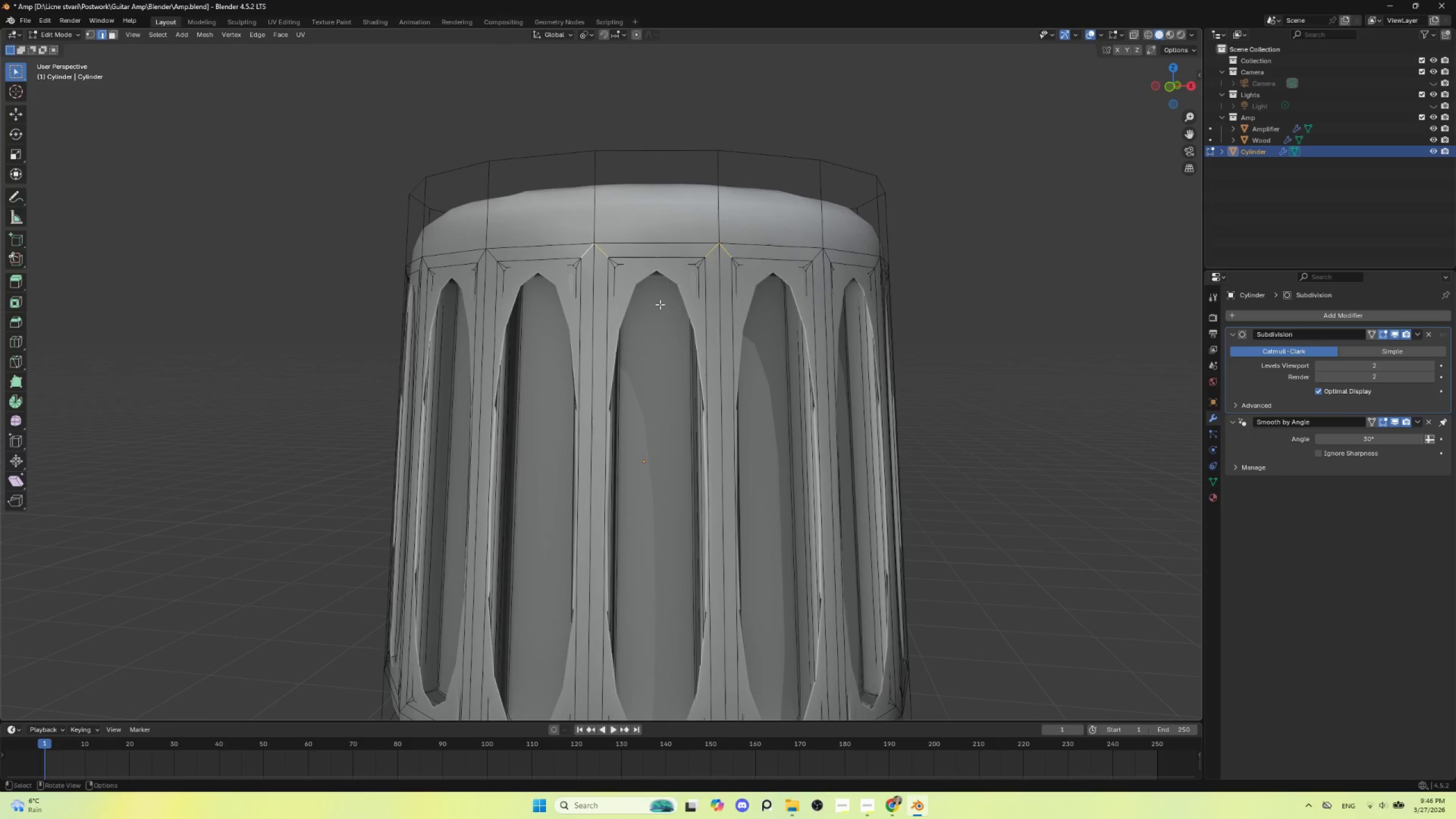 
key(Shift+ShiftLeft)
 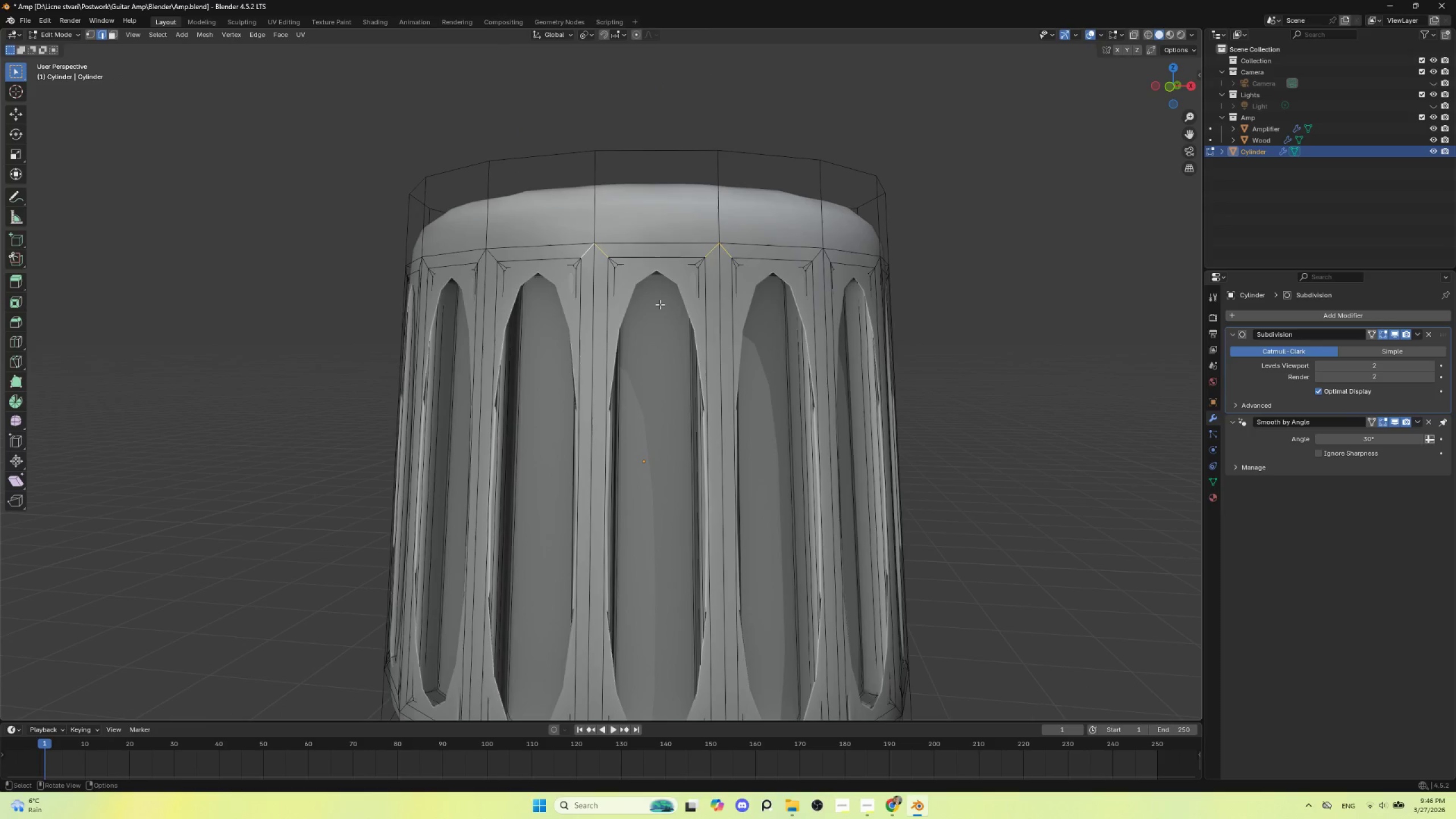 
key(Shift+ShiftLeft)
 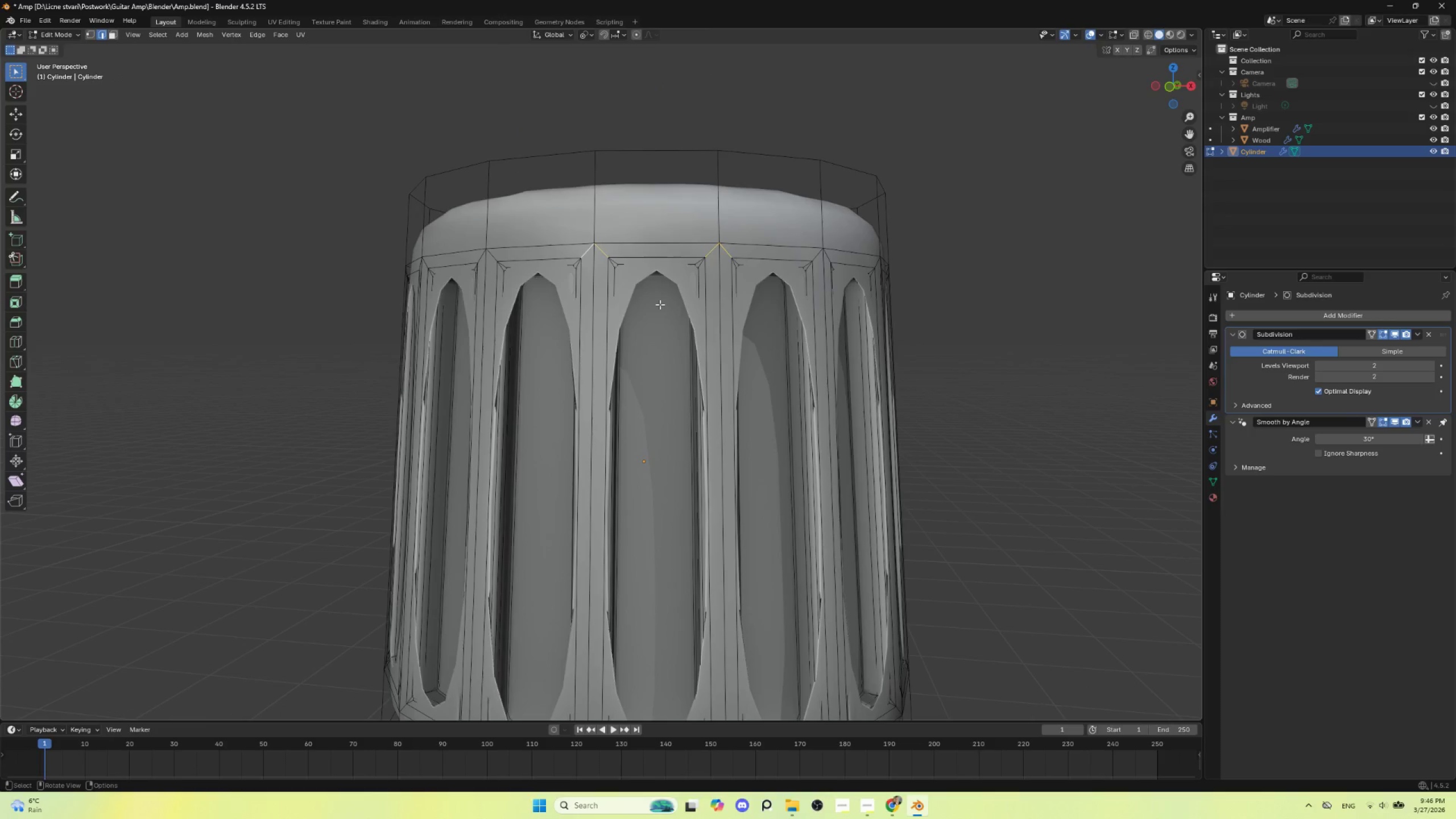 
key(Shift+ShiftLeft)
 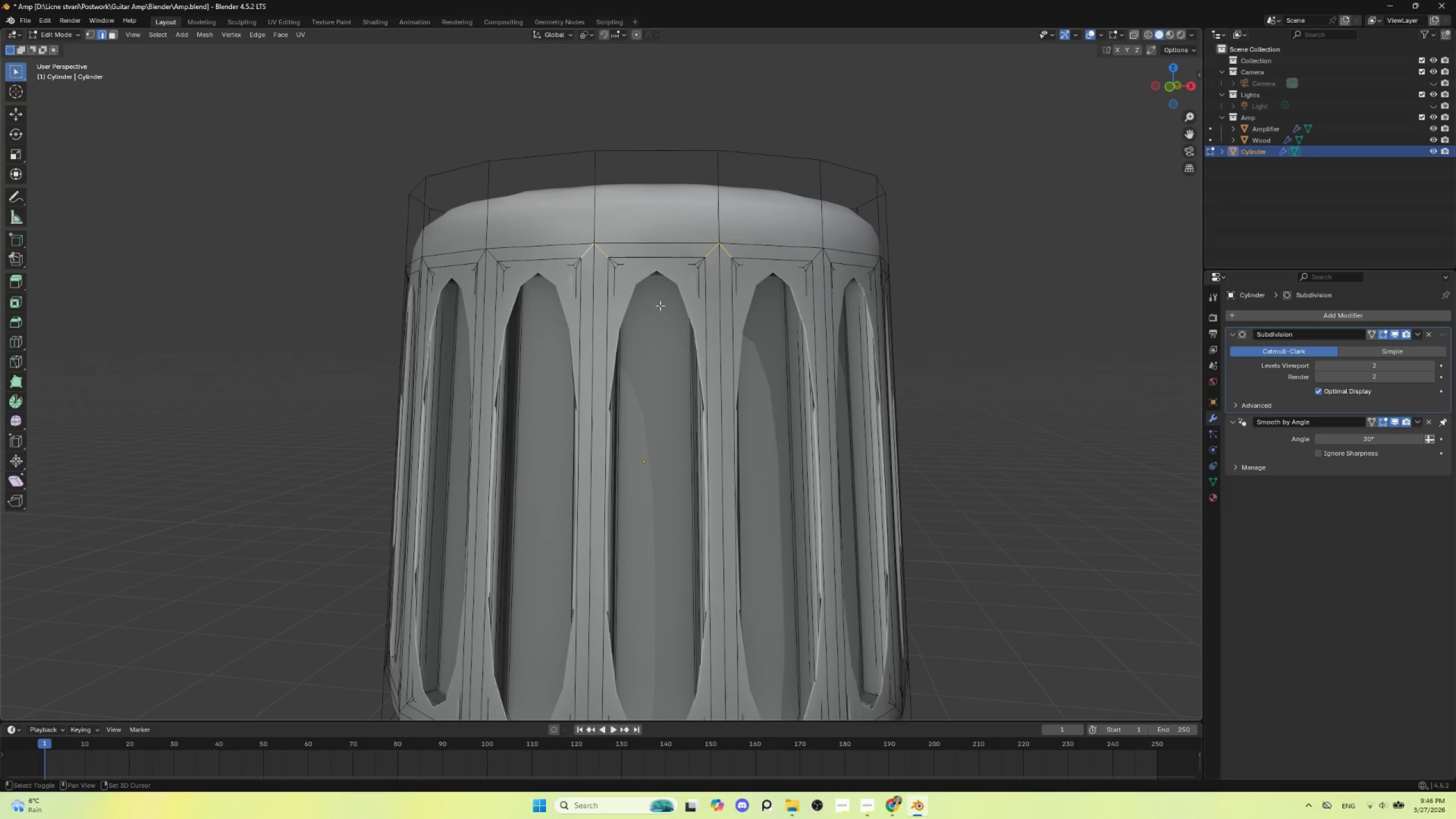 
key(Shift+E)
 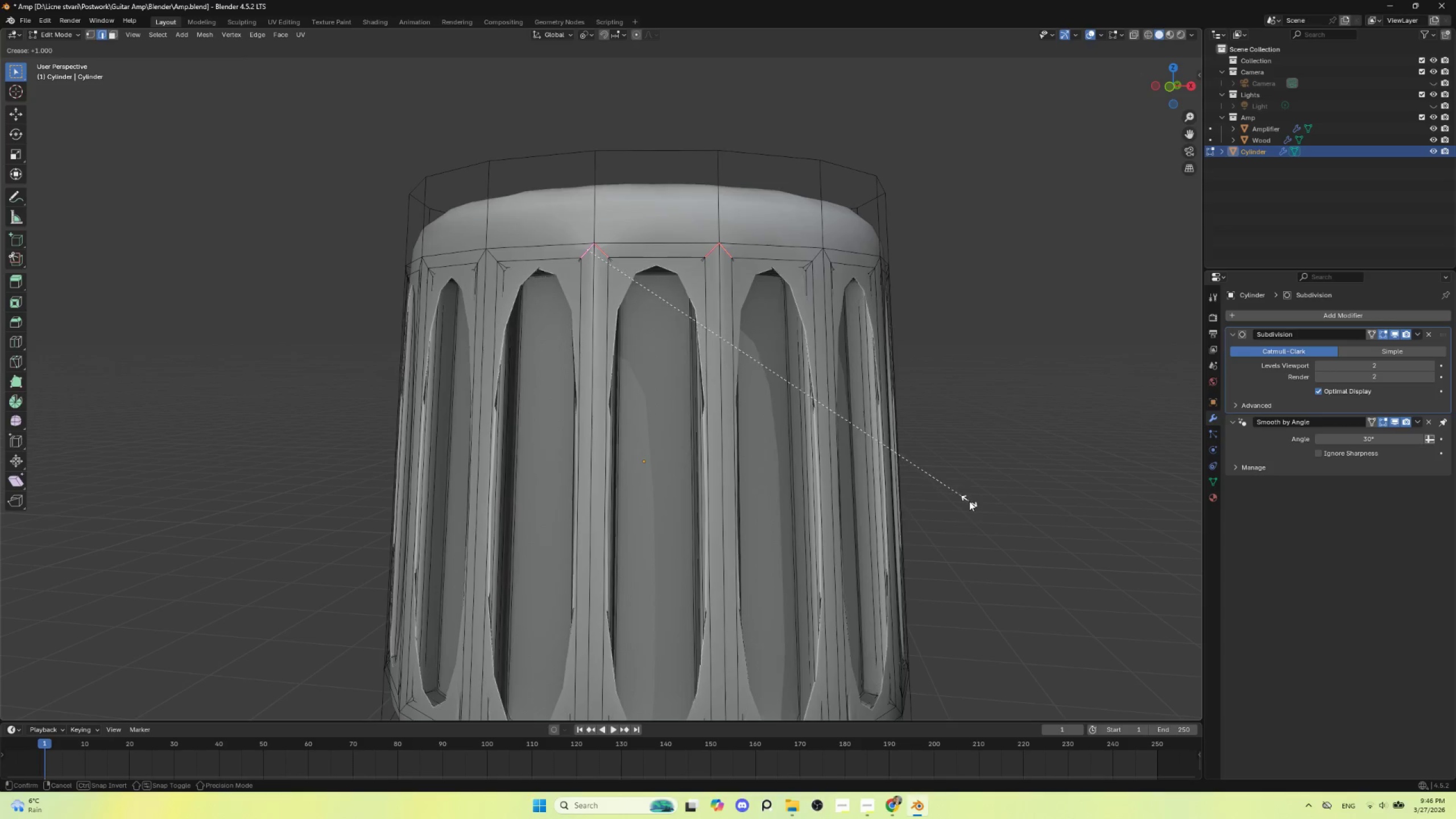 
key(Escape)
 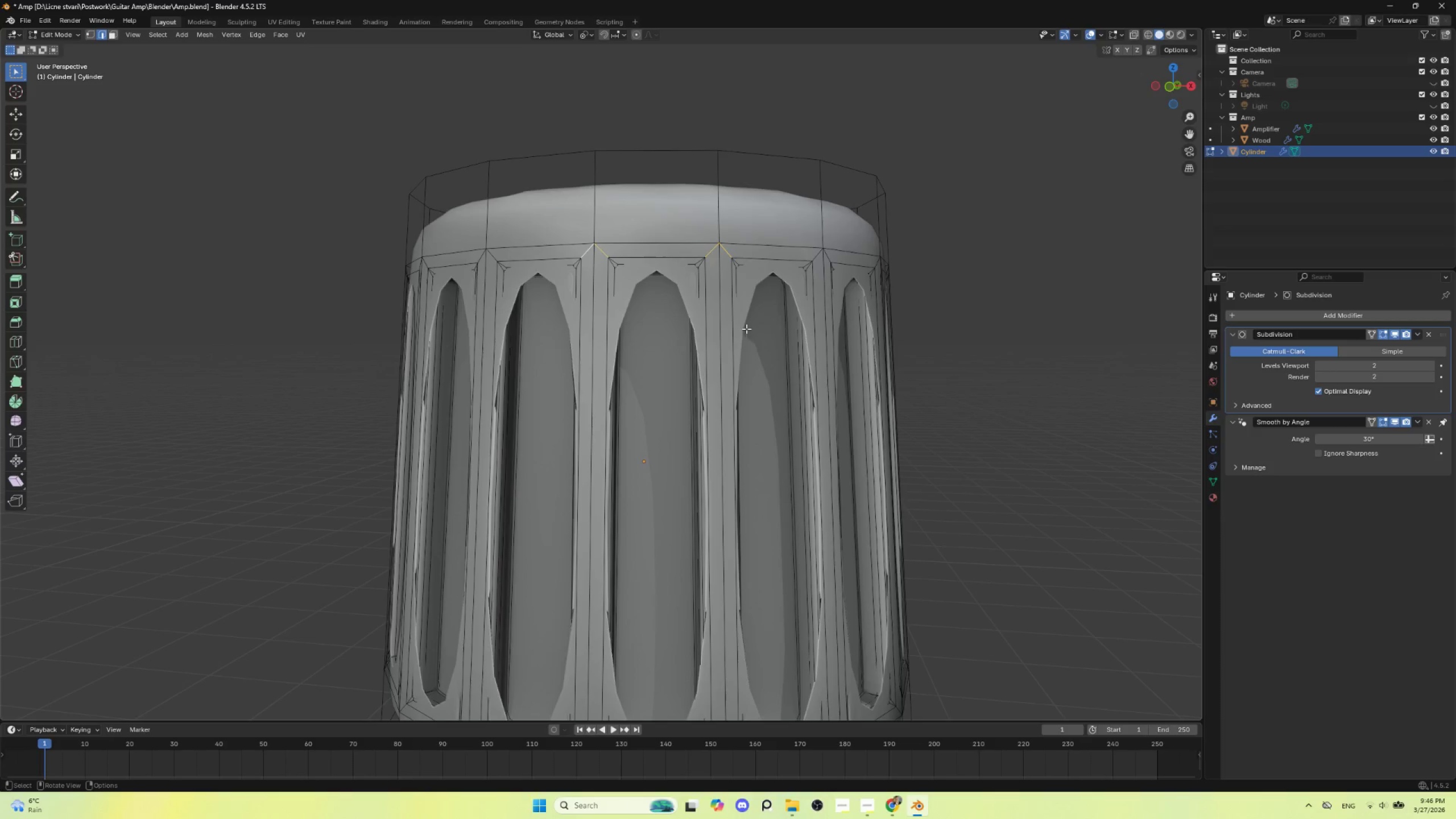 
key(Control+Z)
 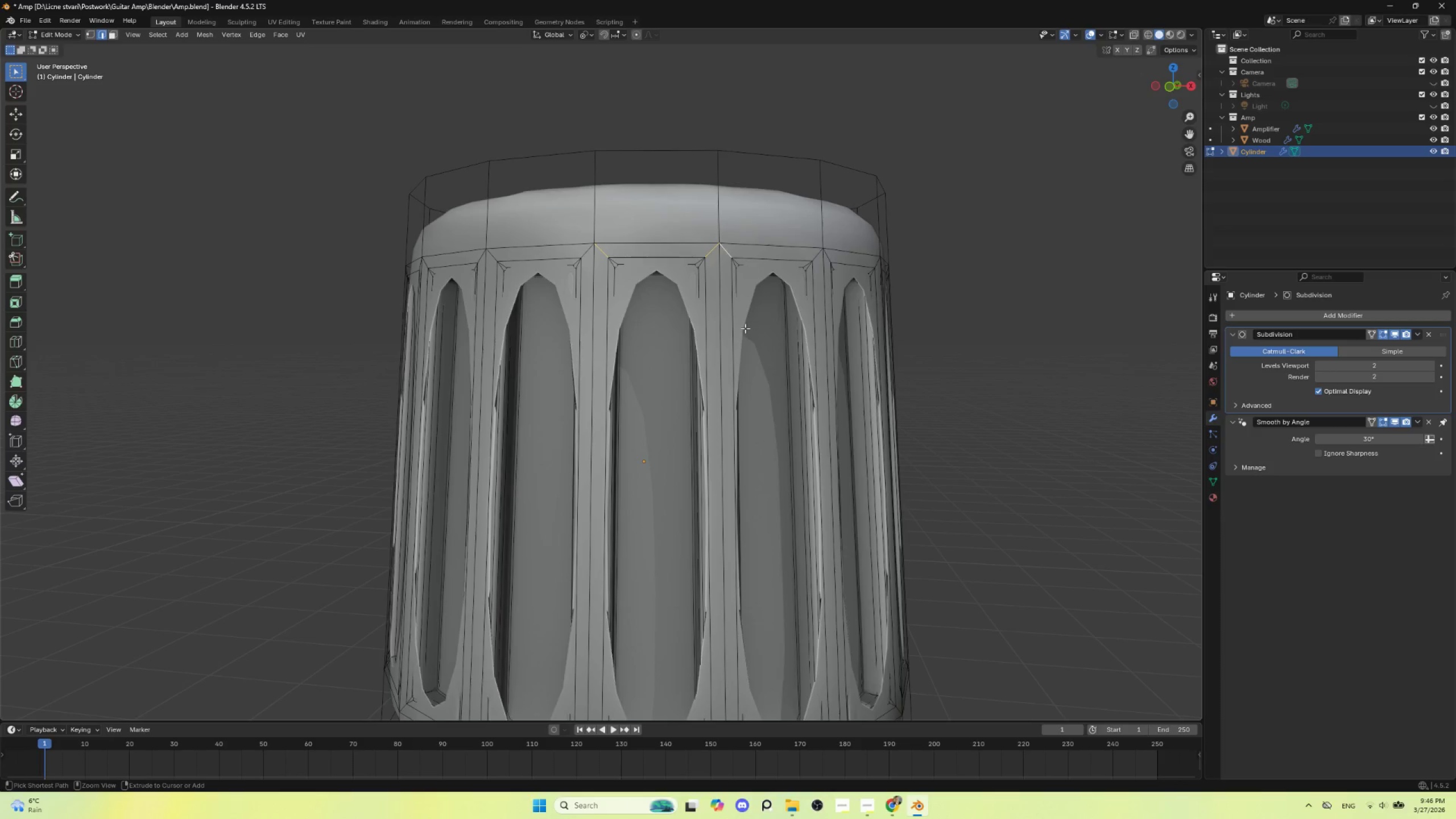 
key(Control+Z)
 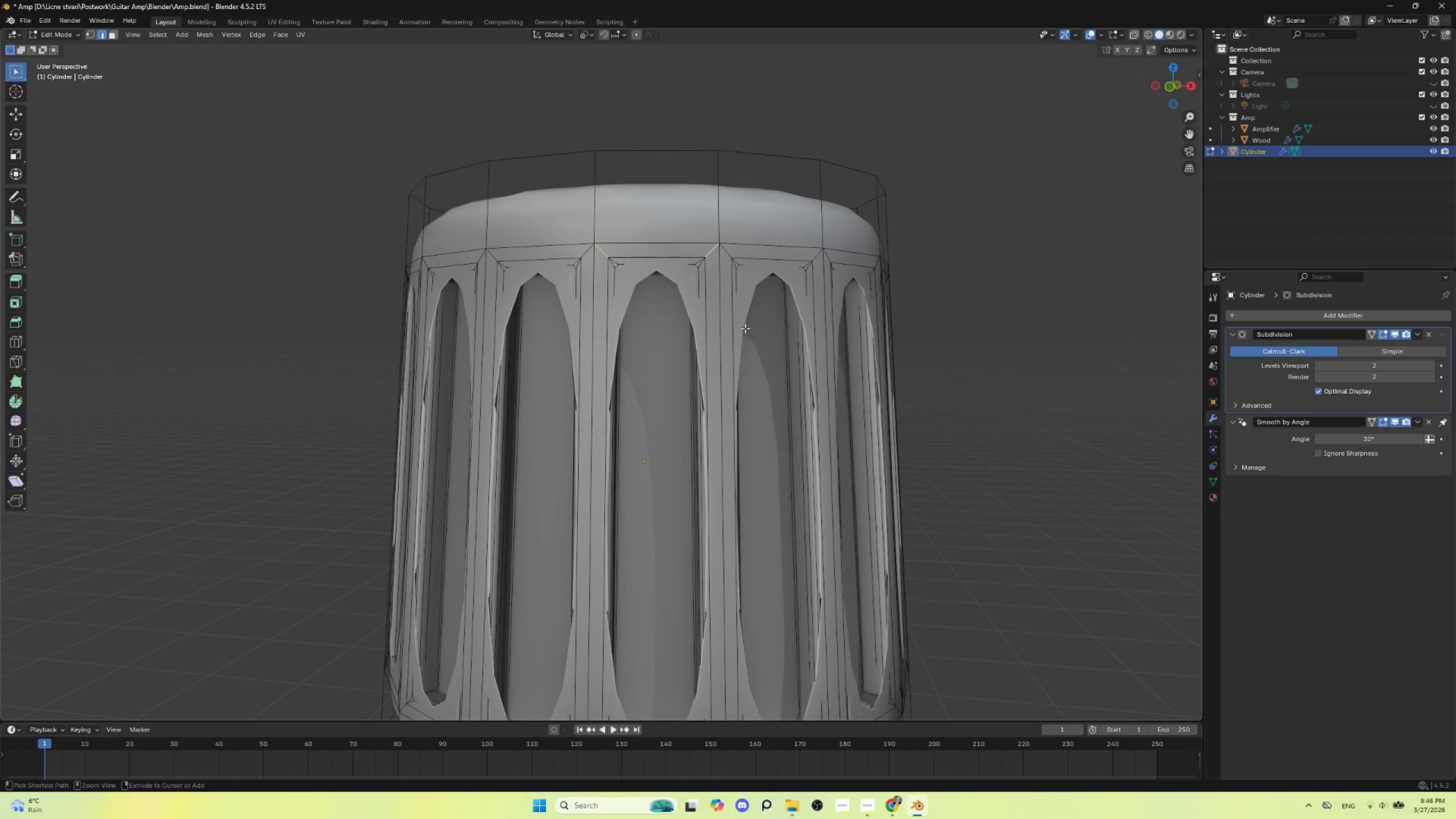 
key(Control+Z)
 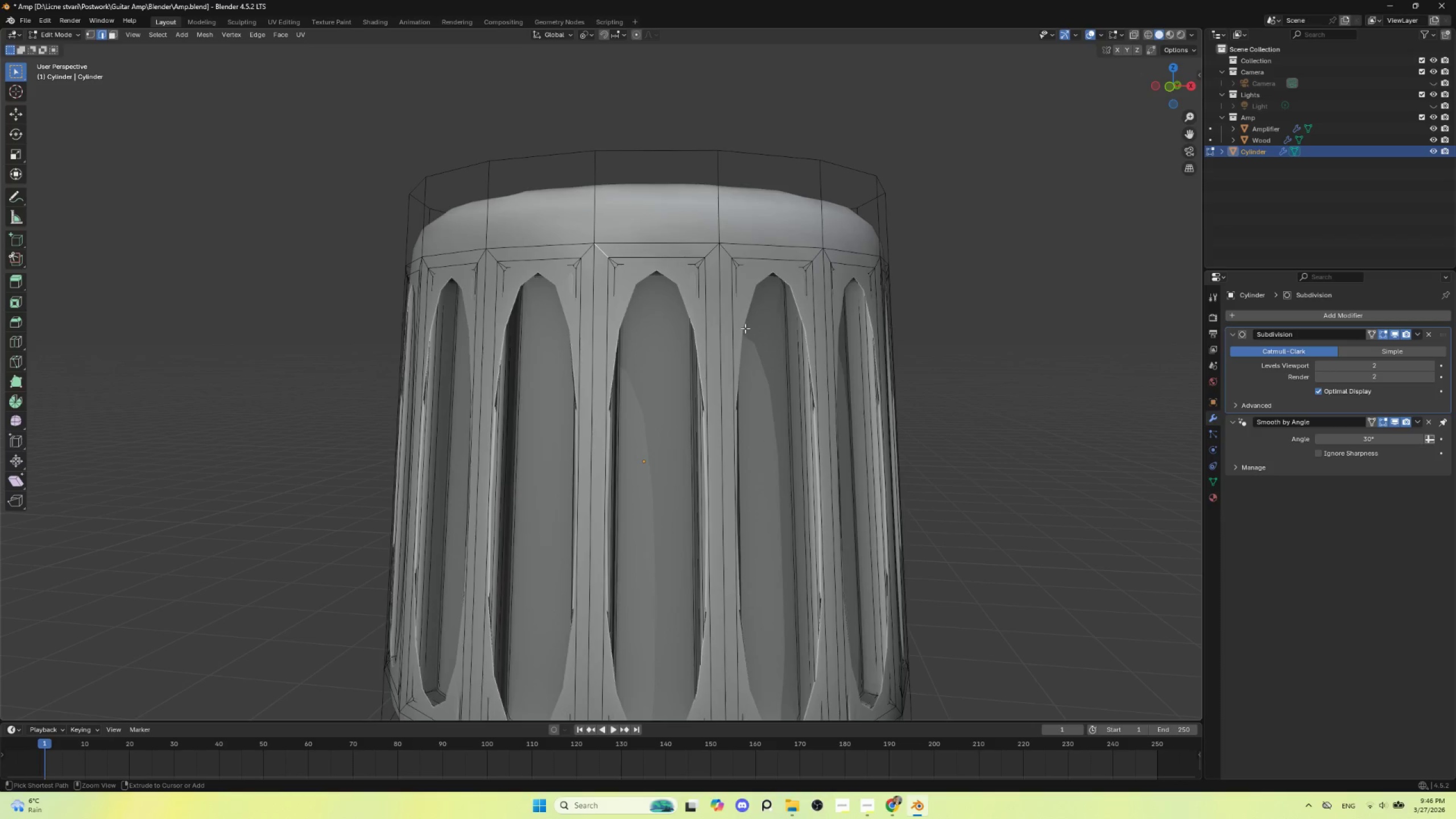 
key(Control+Z)
 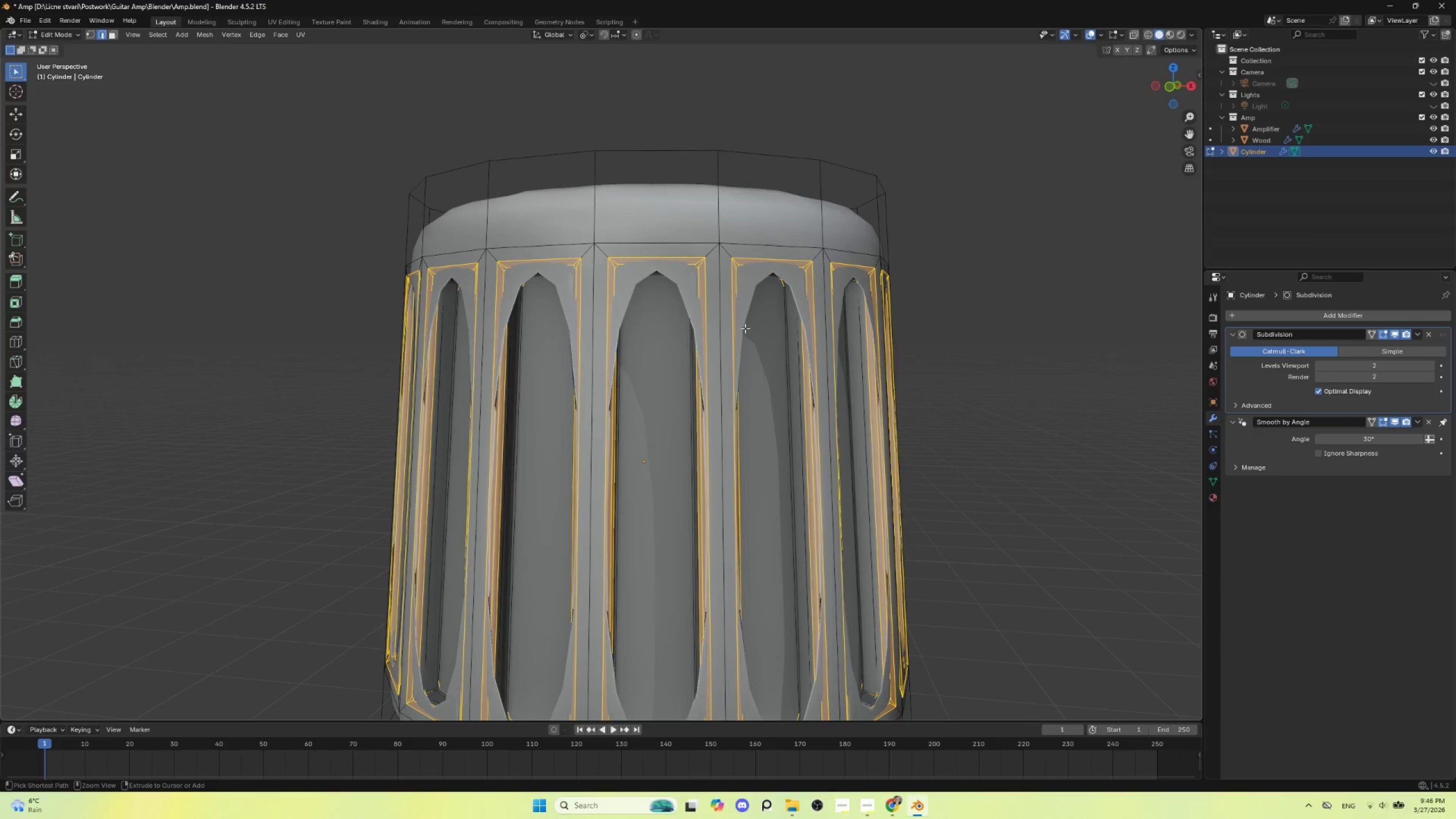 
key(Control+Z)
 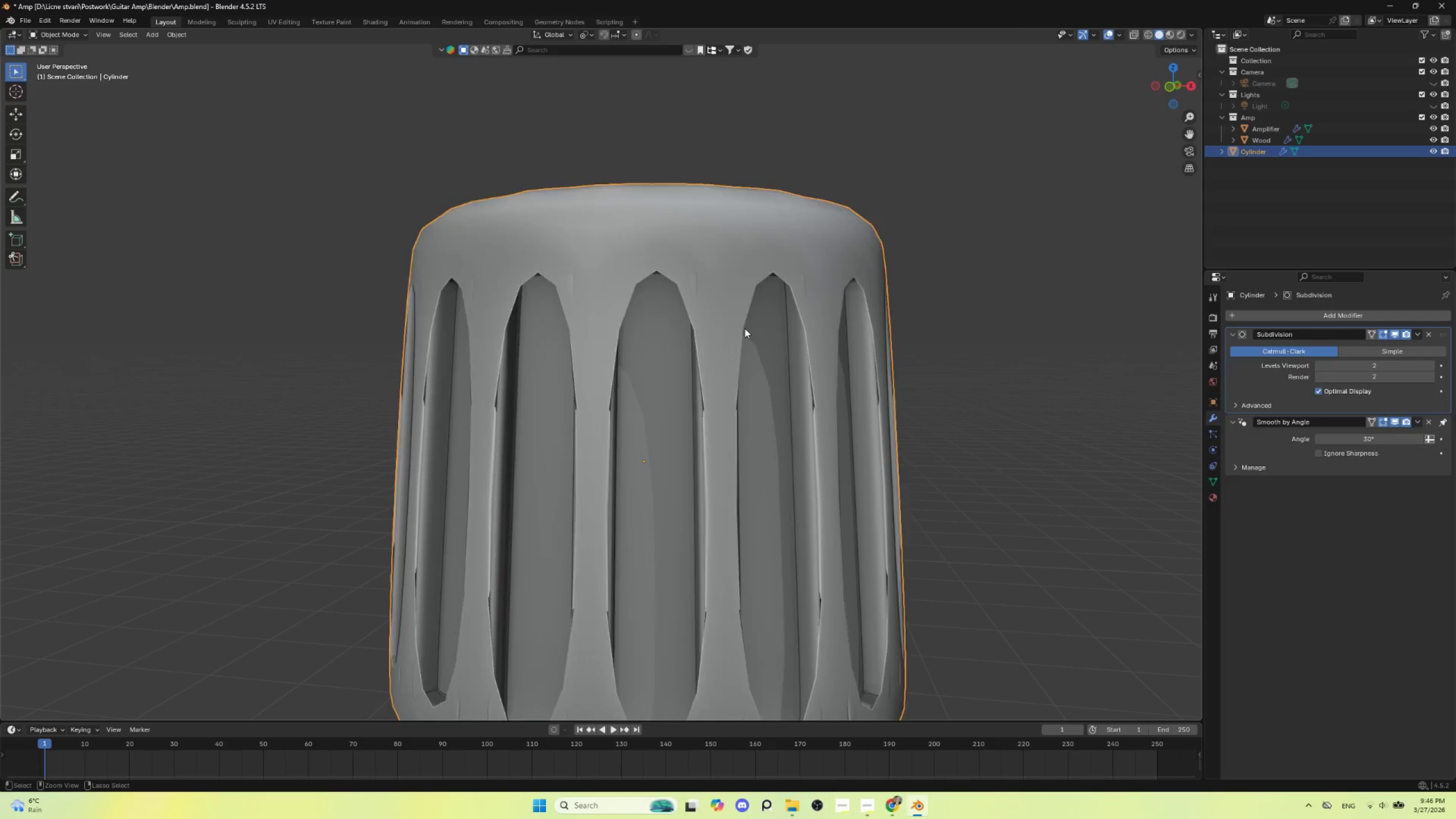 
key(Control+Z)
 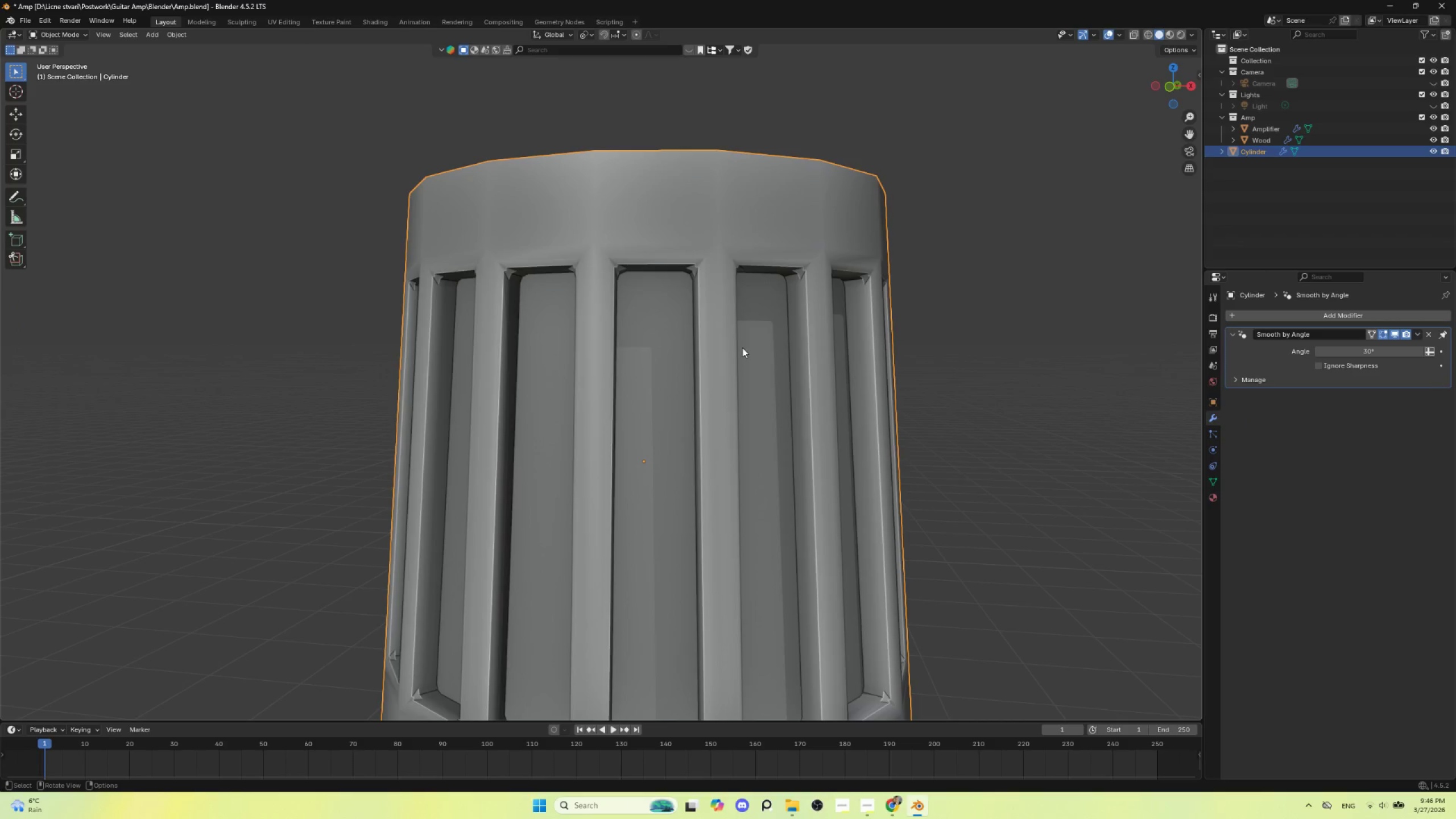 
key(Control+Z)
 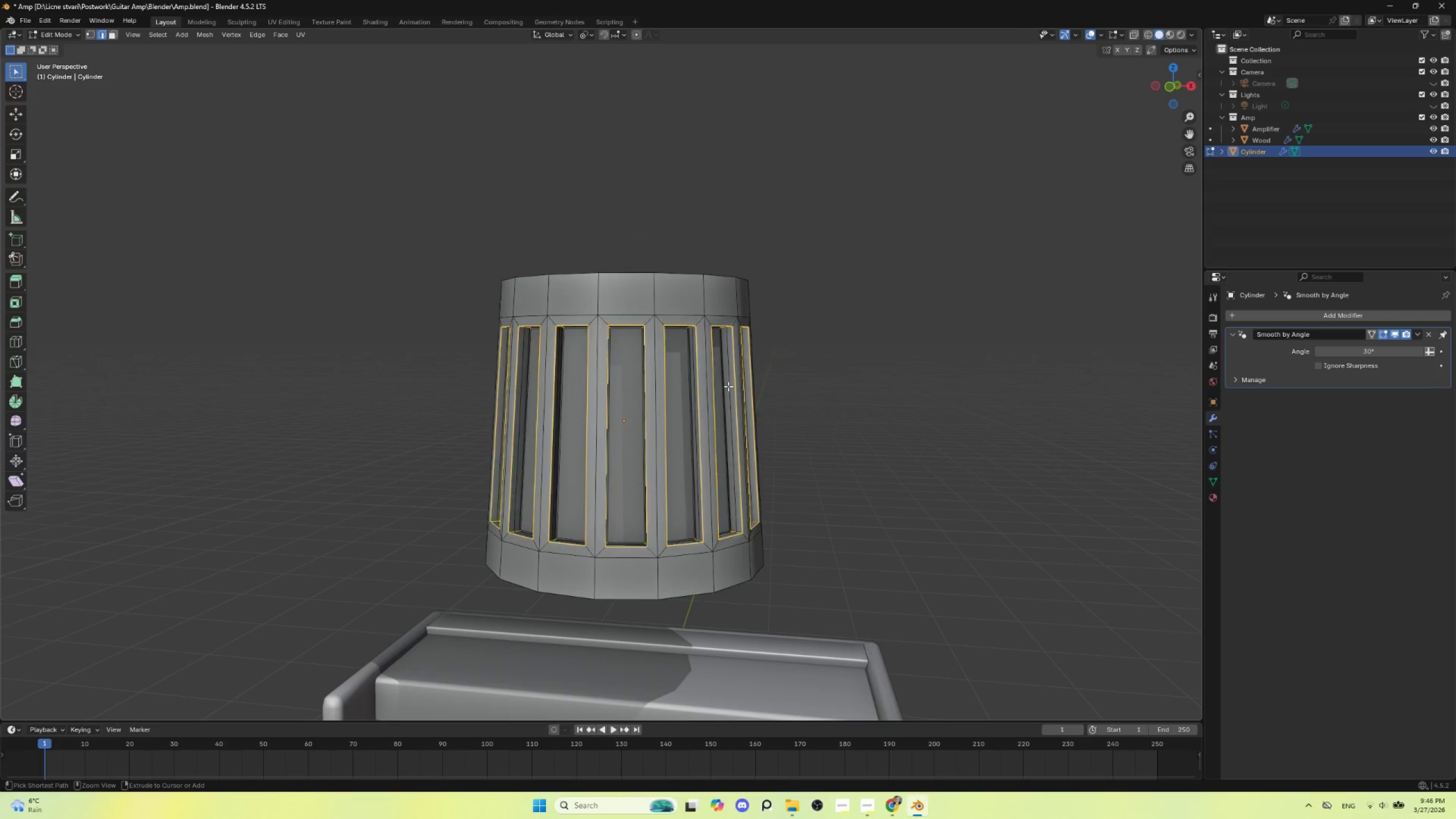 
scroll: coordinate [742, 363], scroll_direction: down, amount: 4.0
 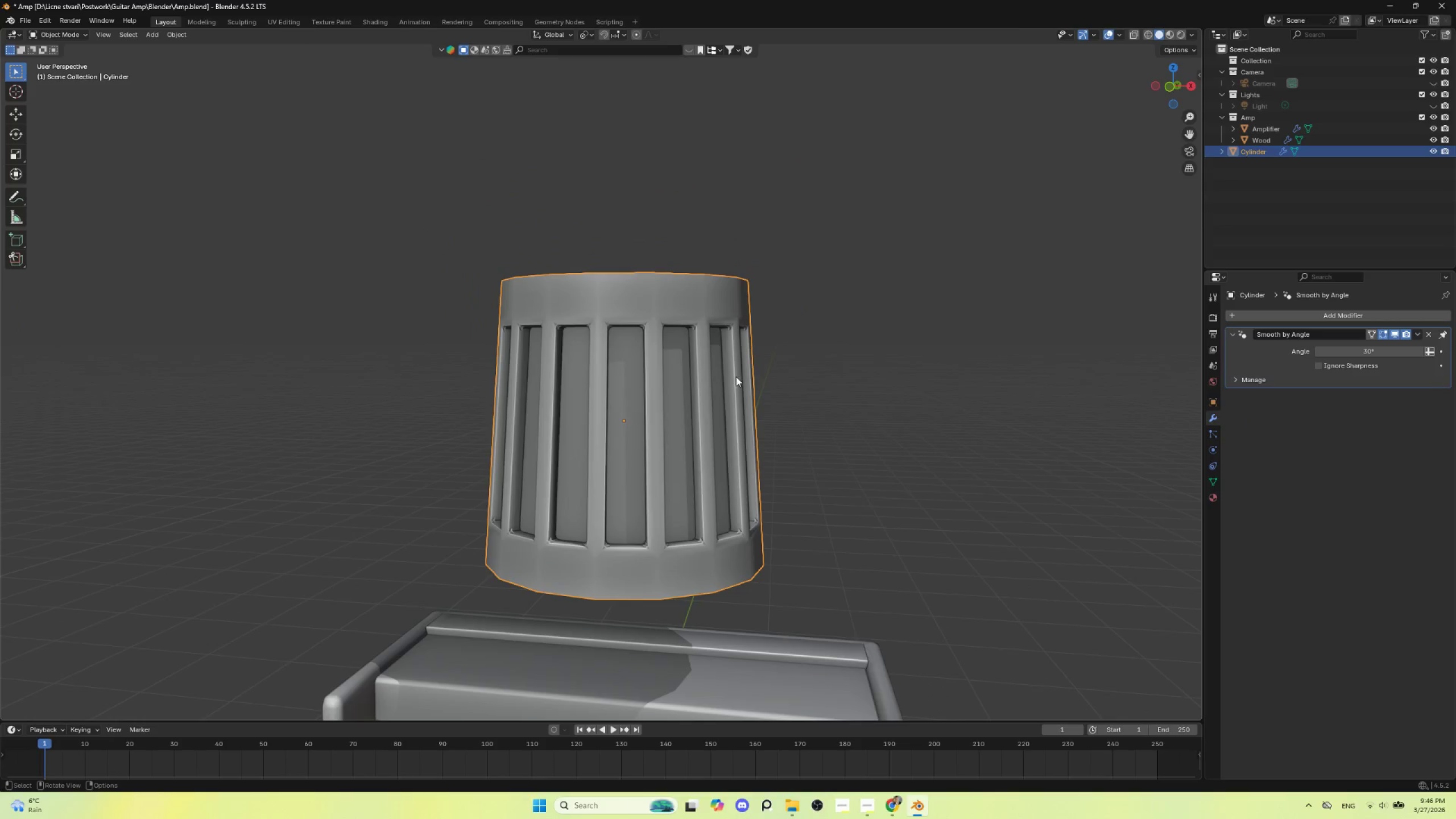 
key(Control+Z)
 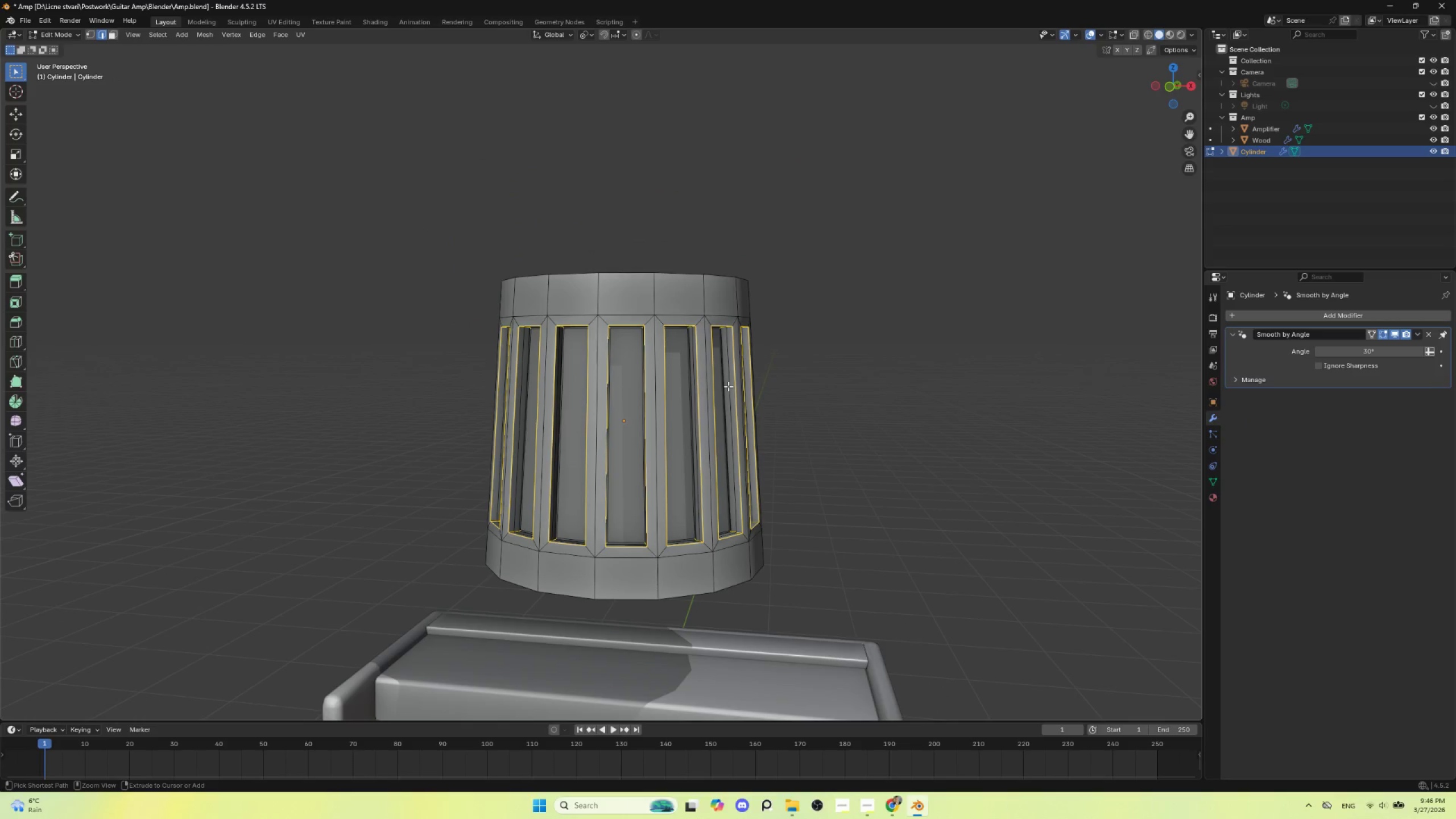 
key(Control+Z)
 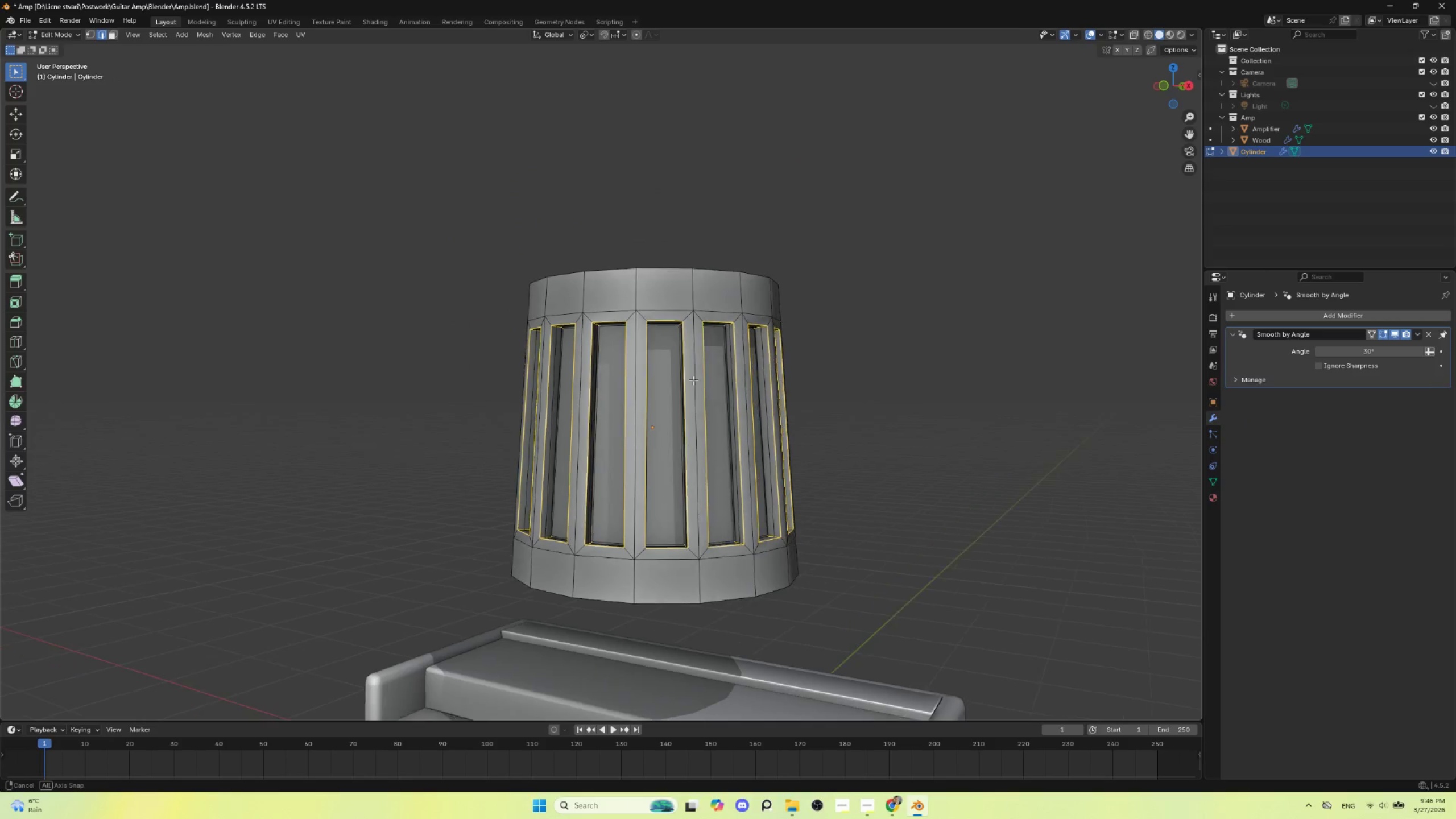 
key(Tab)
 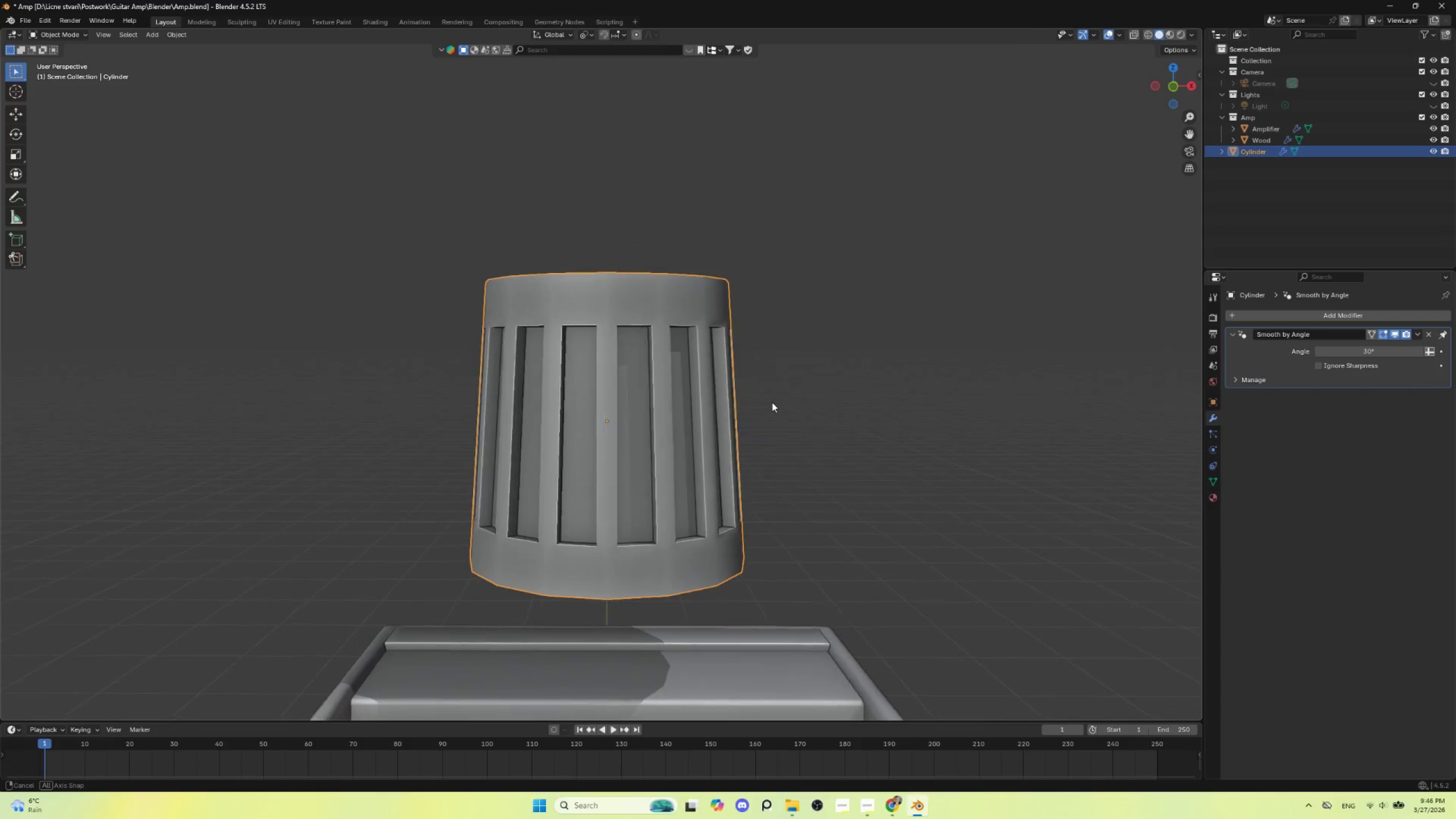 
key(Control+2)
 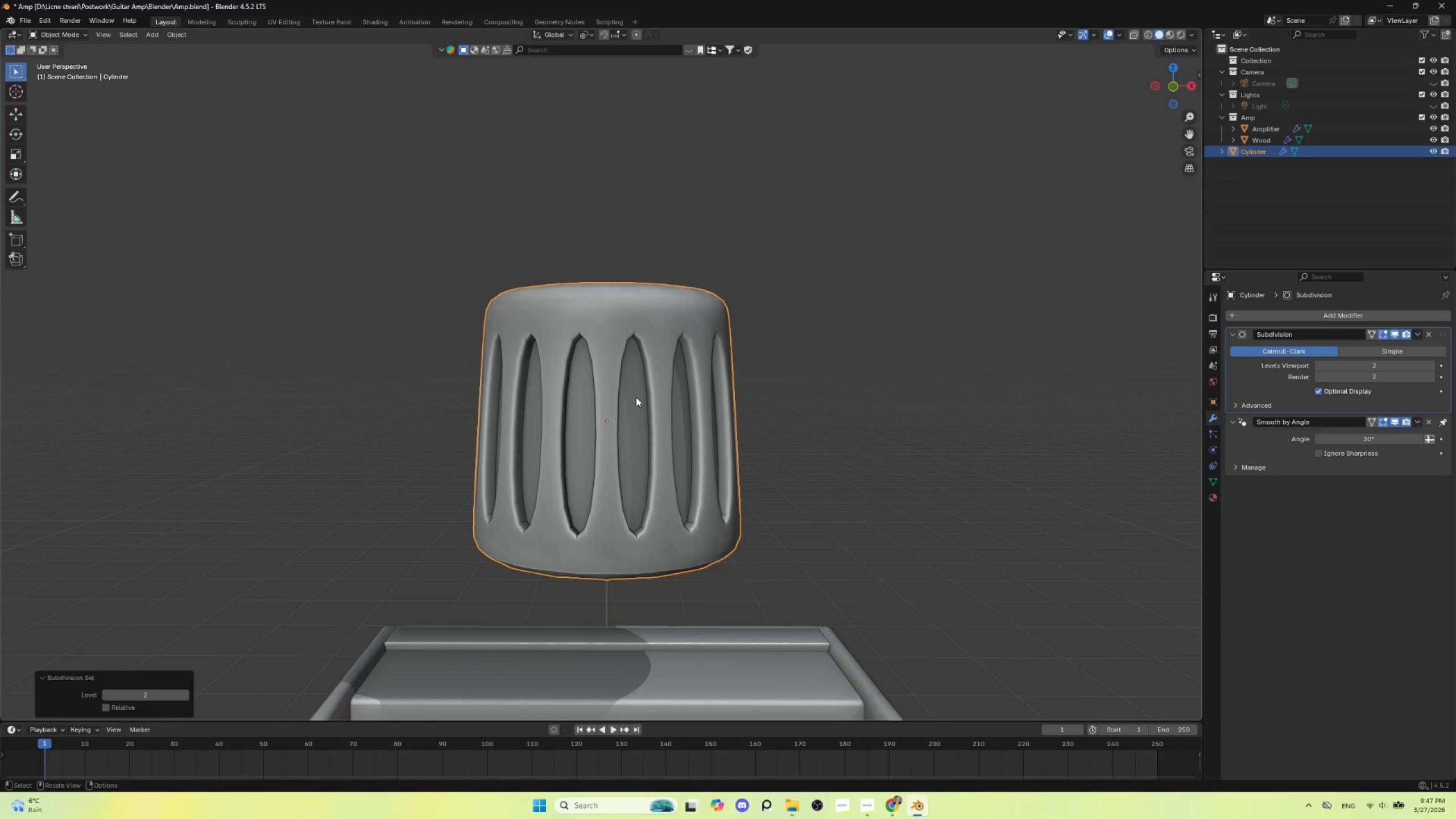 
left_click([635, 396])
 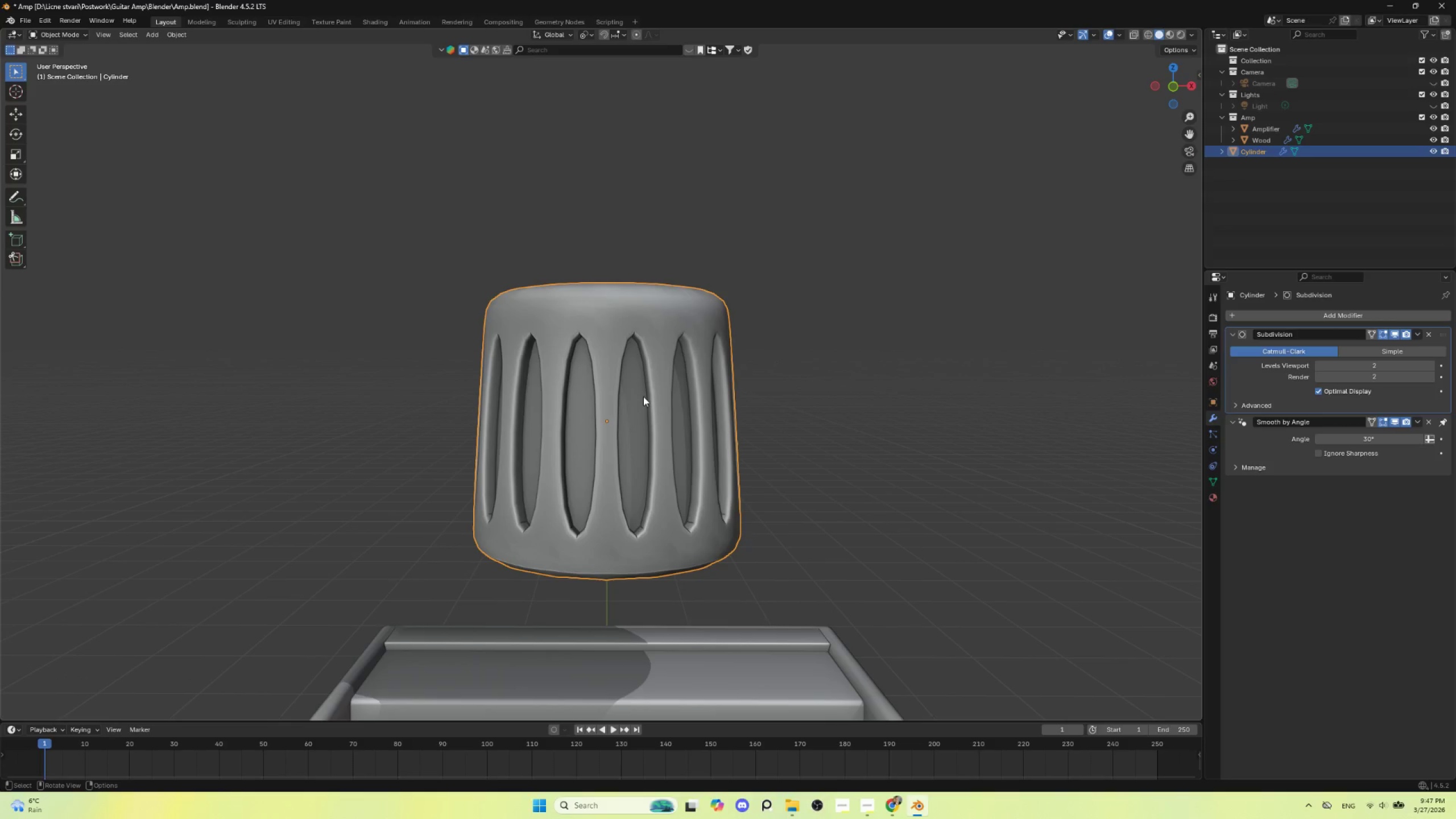 
key(Delete)
 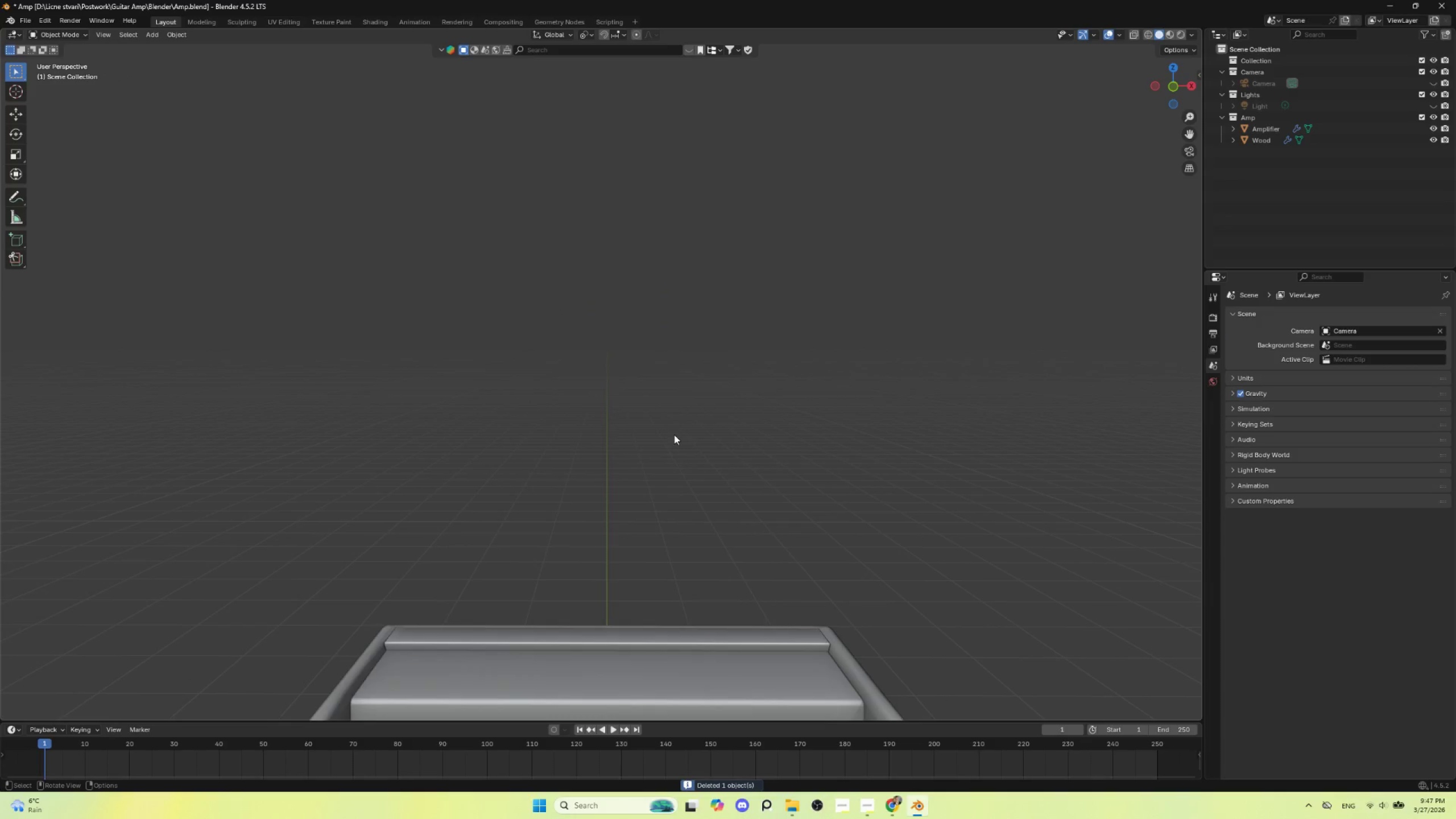 
scroll: coordinate [675, 442], scroll_direction: down, amount: 4.0
 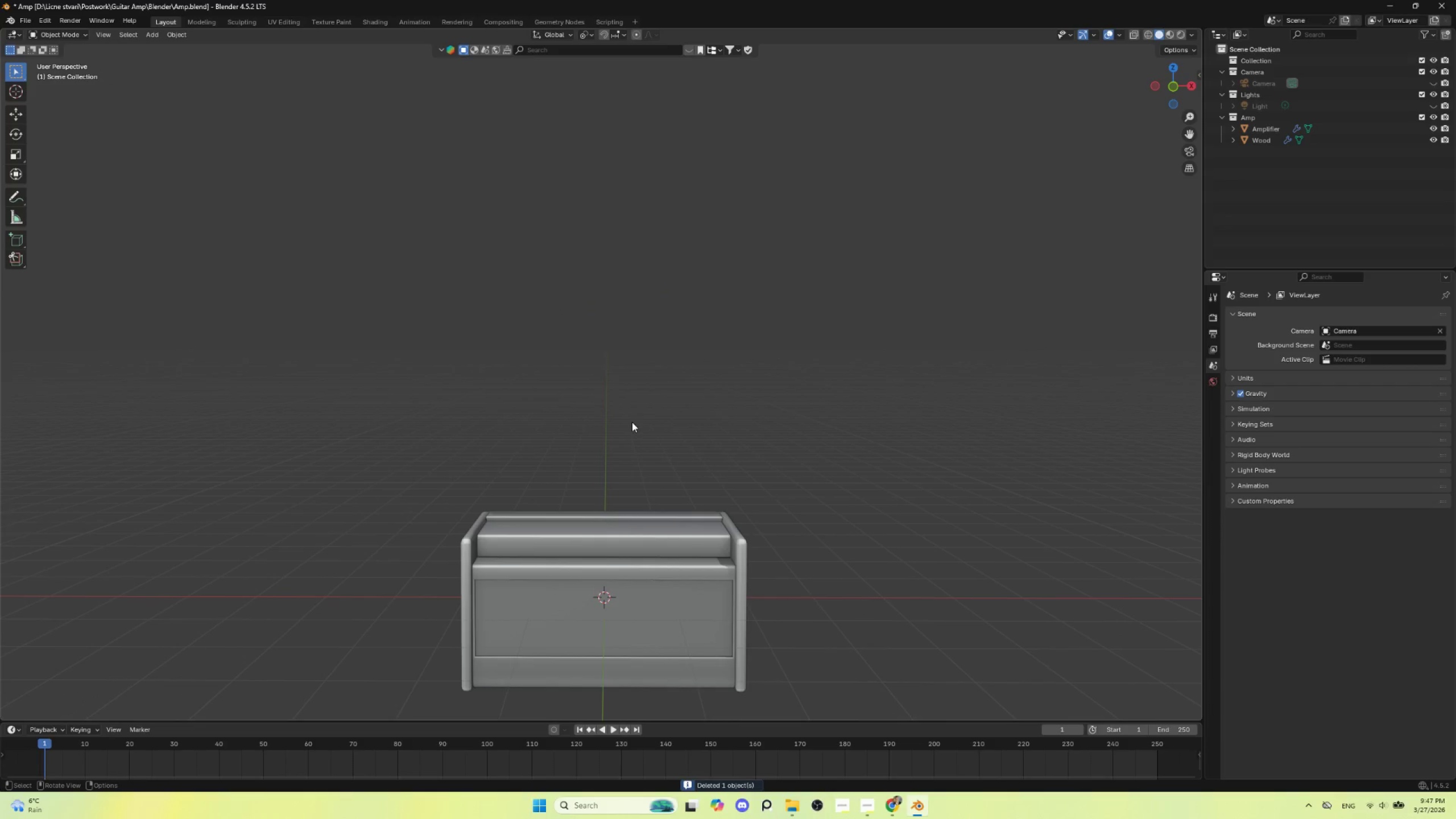 
key(Shift+A)
 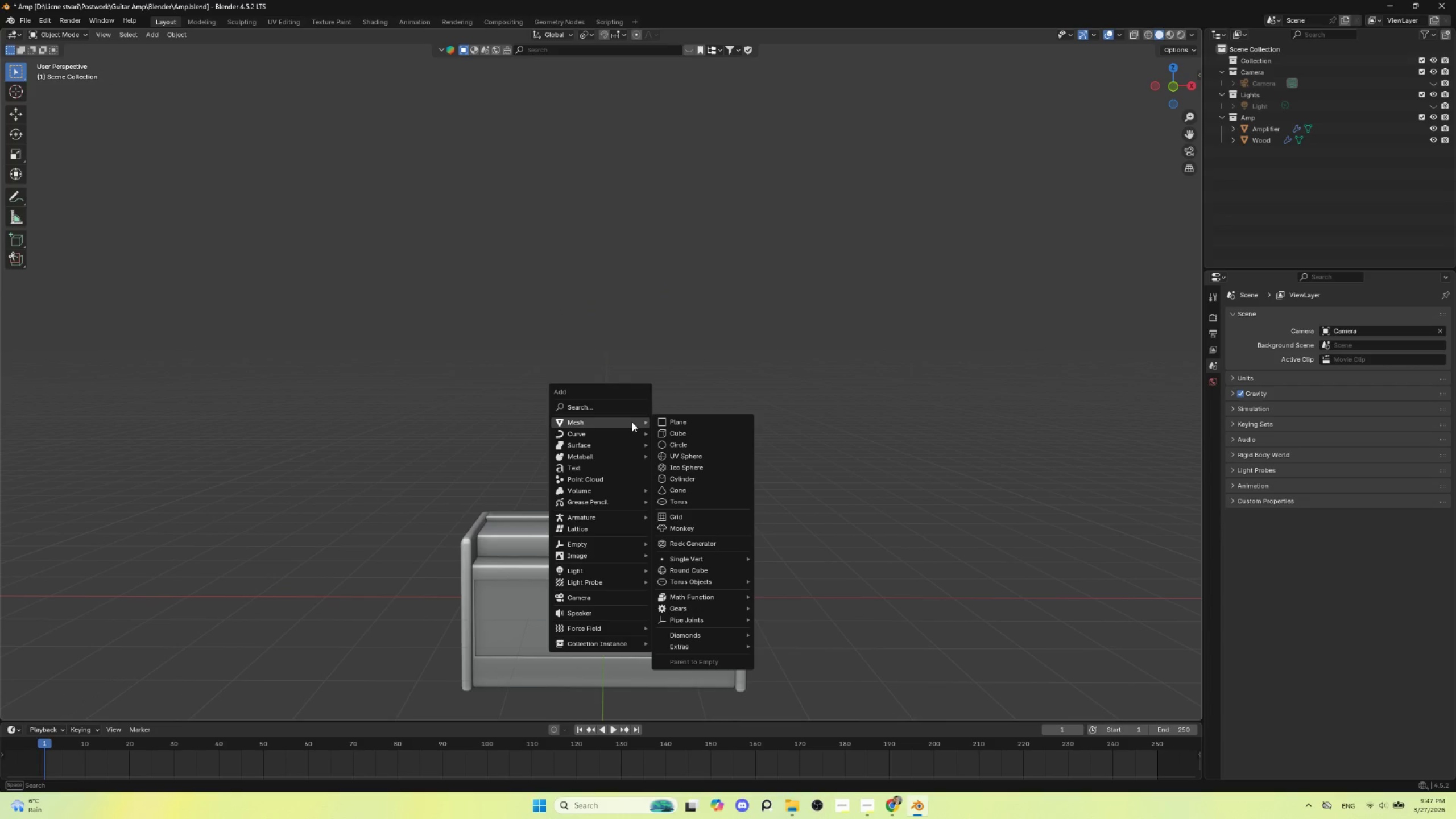 
wait(12.08)
 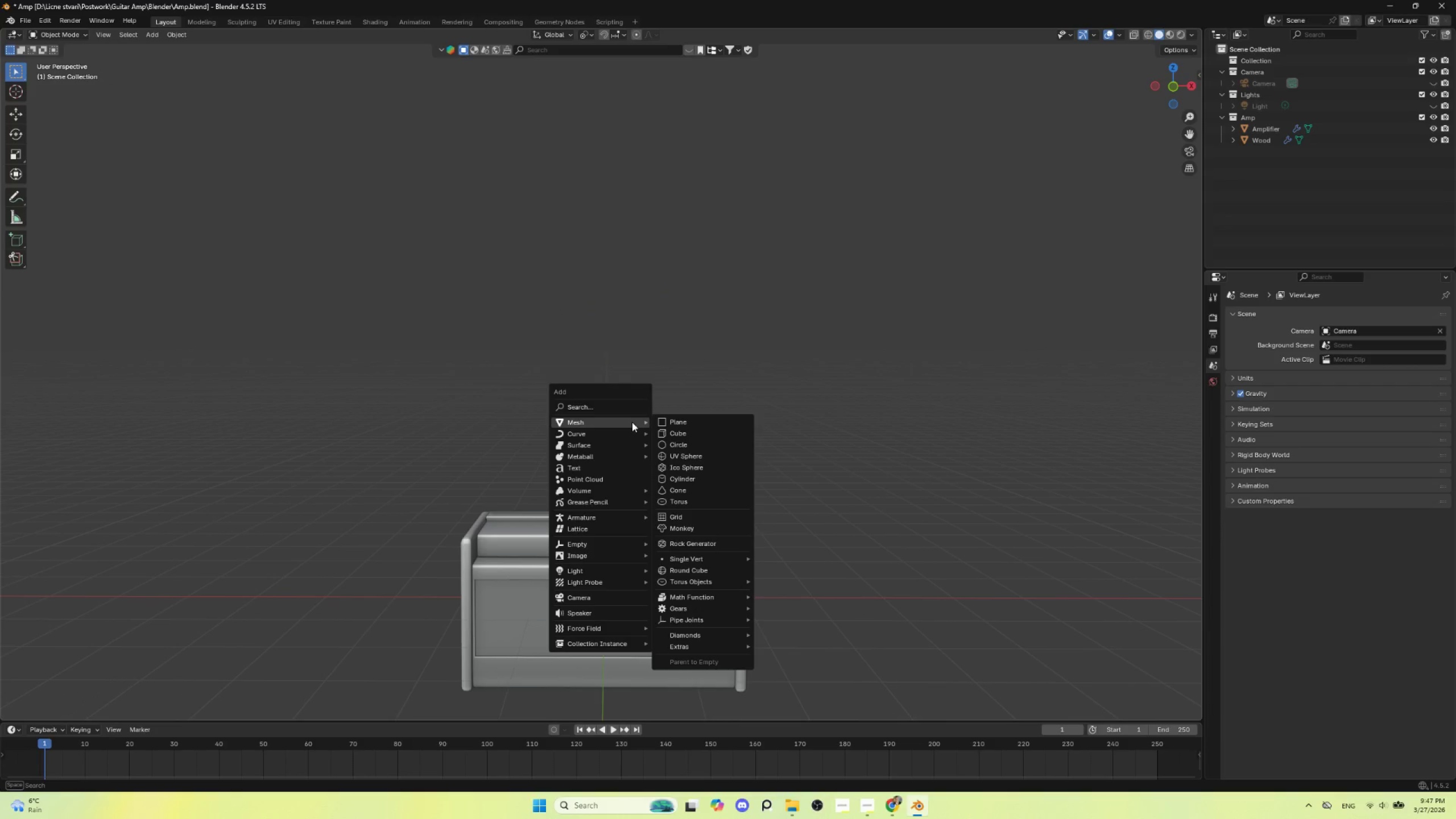 
left_click([683, 481])
 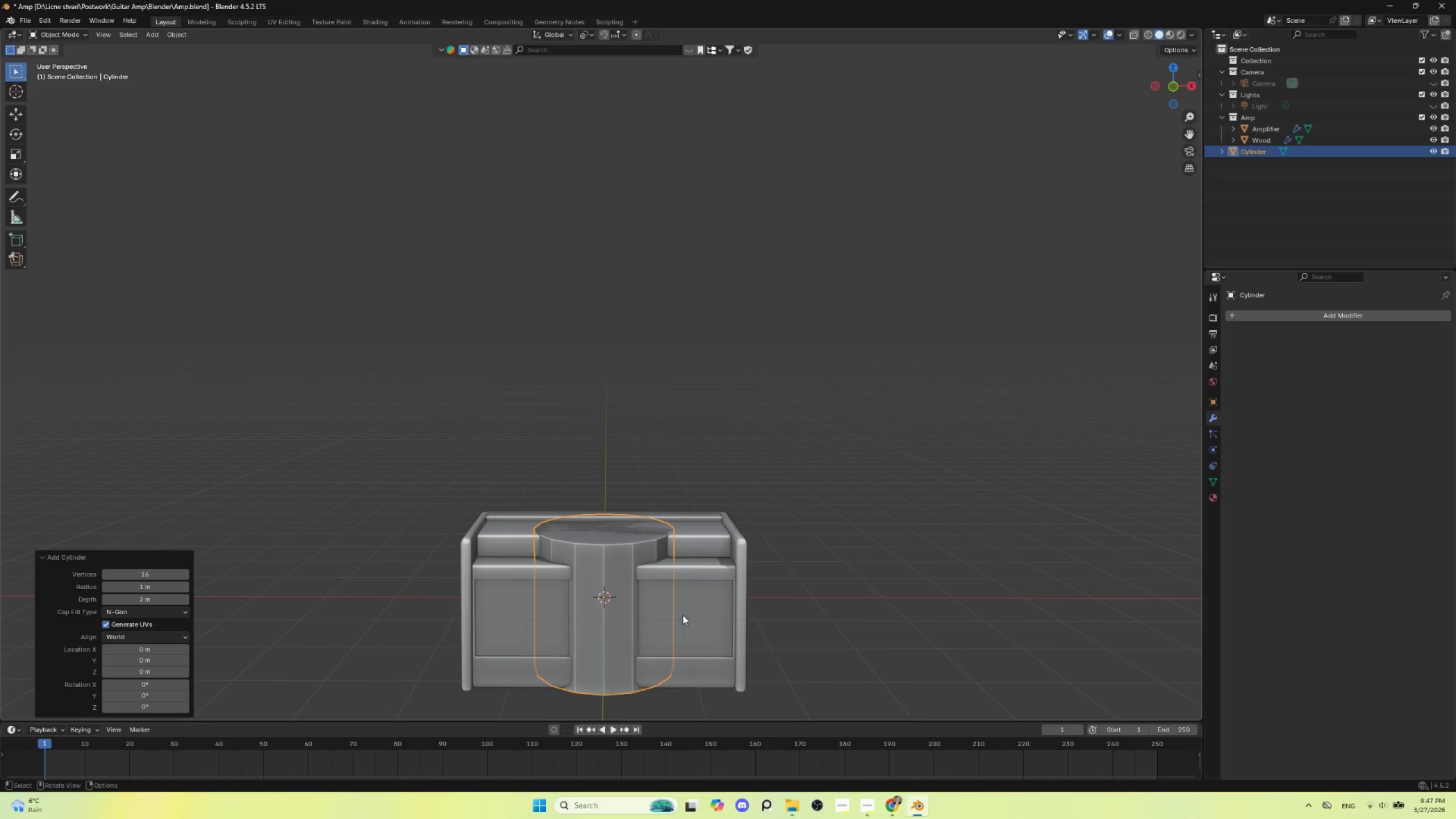 
type(gz)
 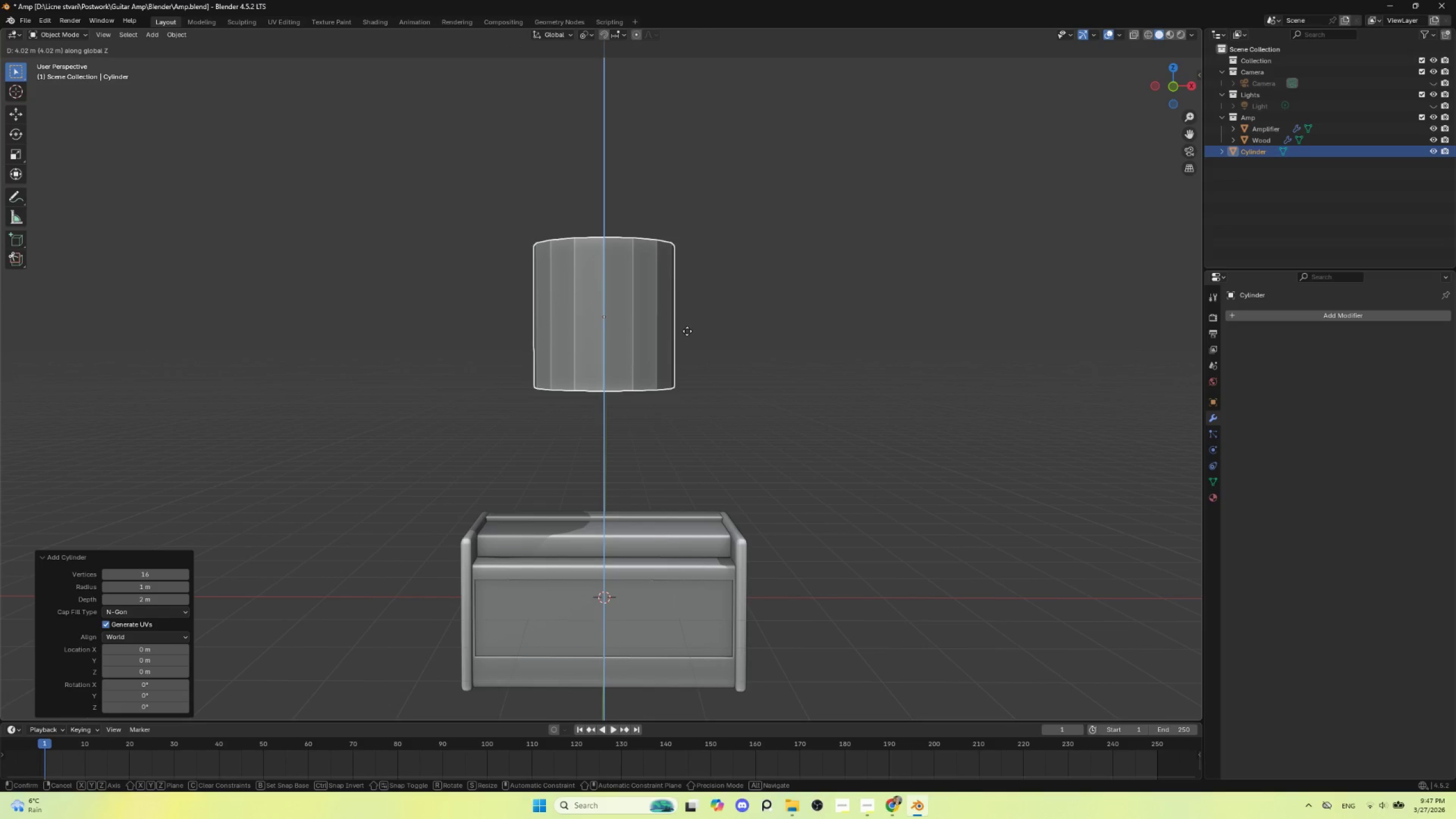 
left_click([687, 331])
 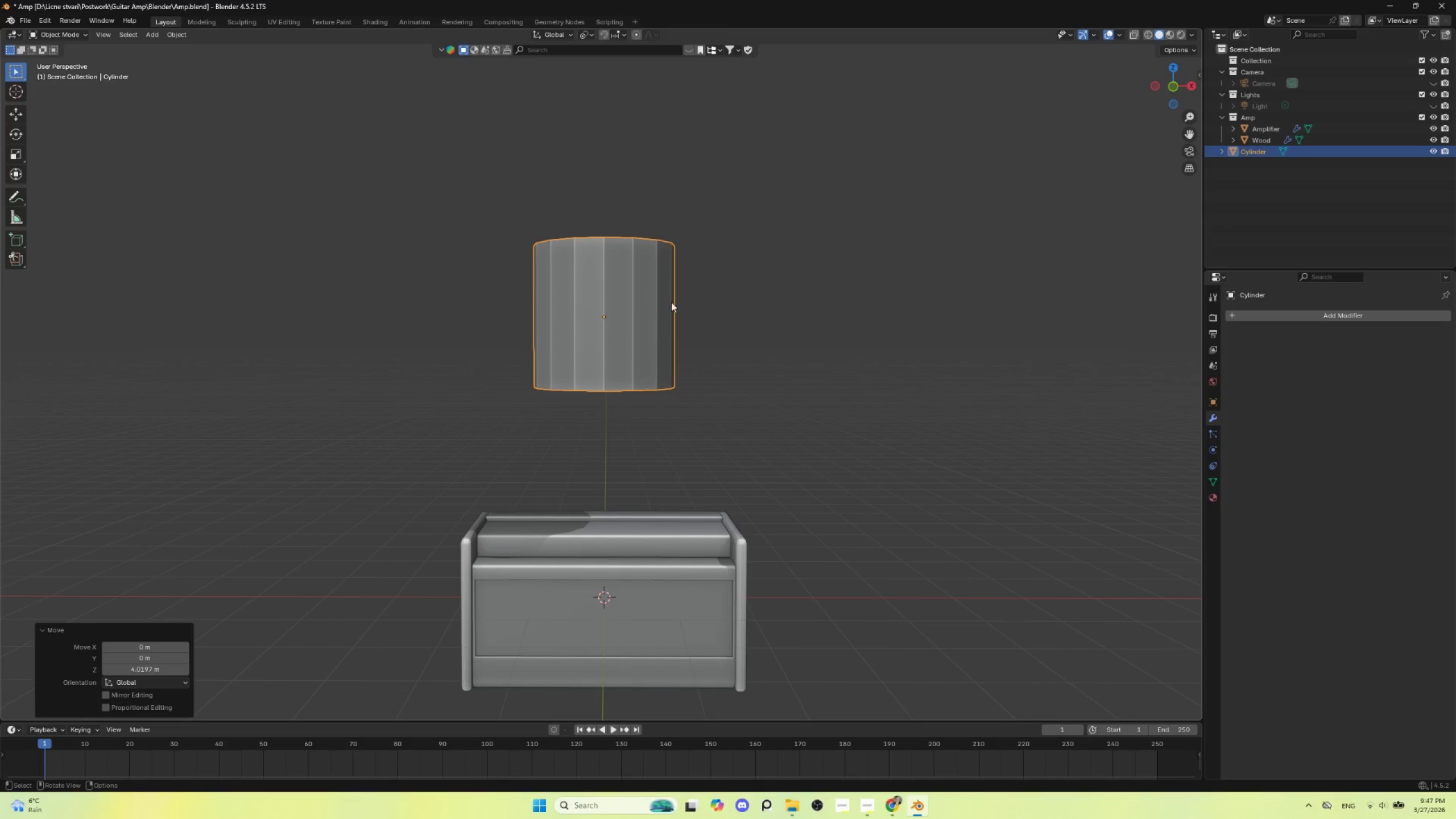 
key(Tab)
 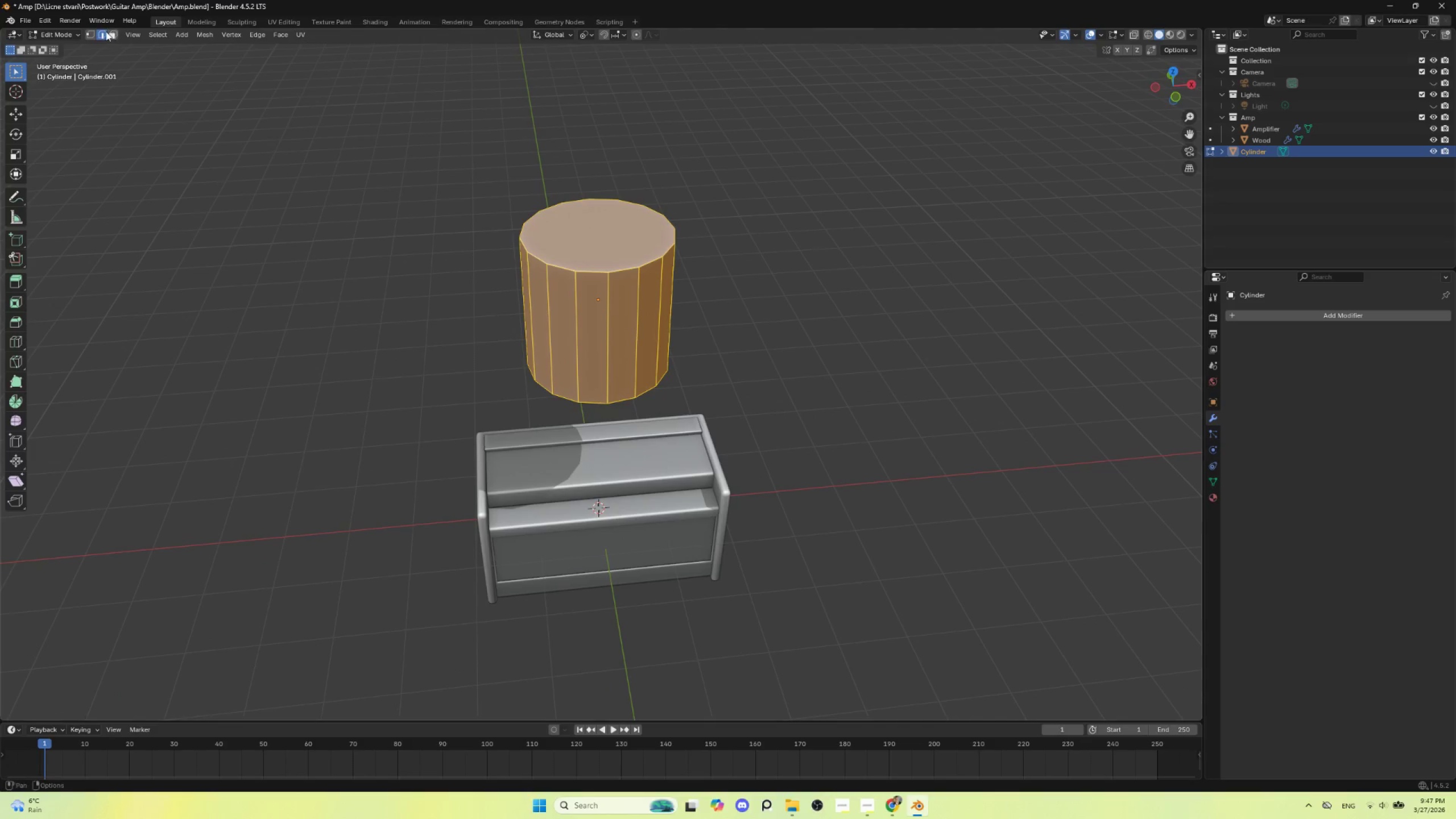 
left_click([116, 35])
 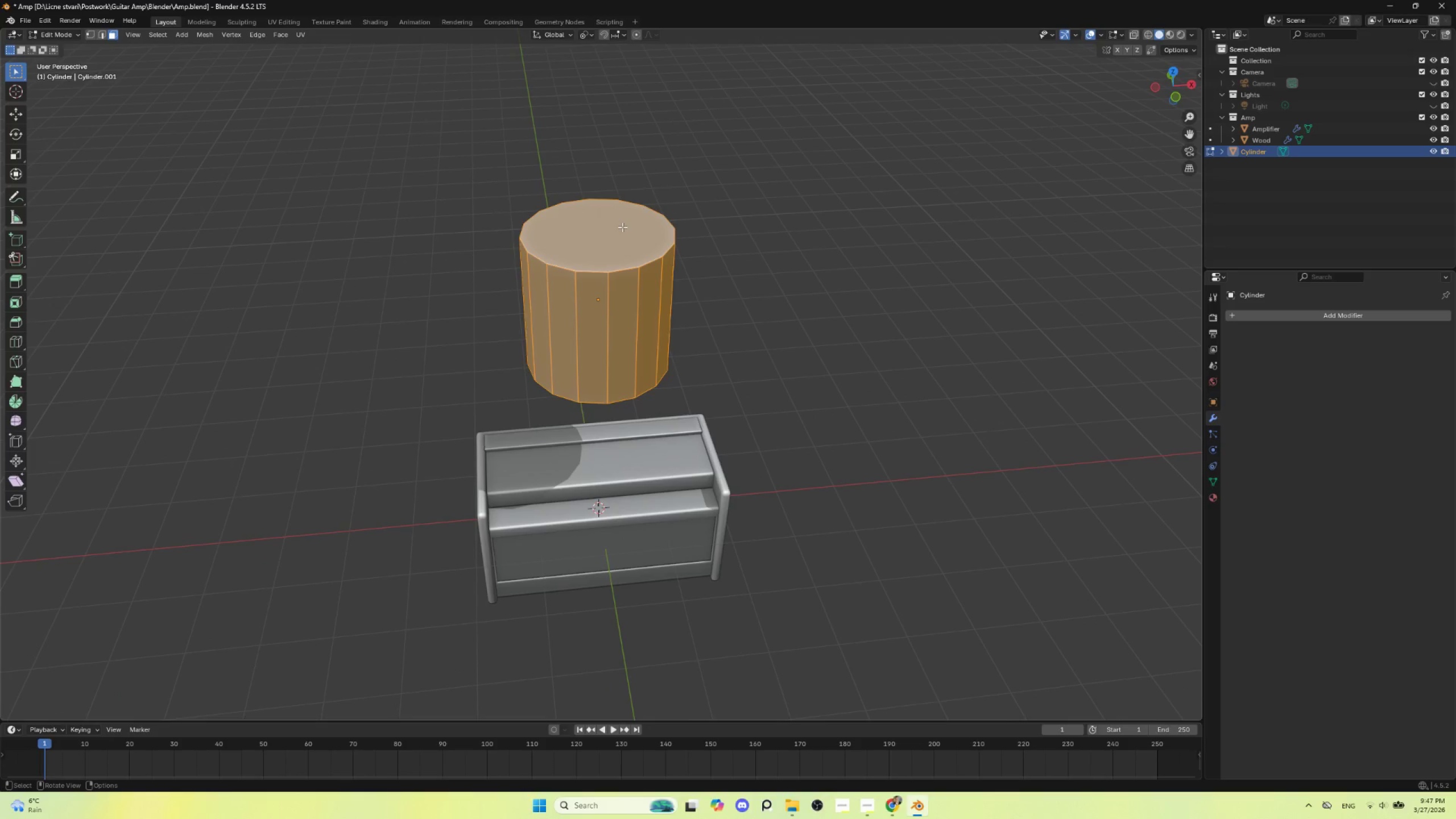 
left_click([622, 227])
 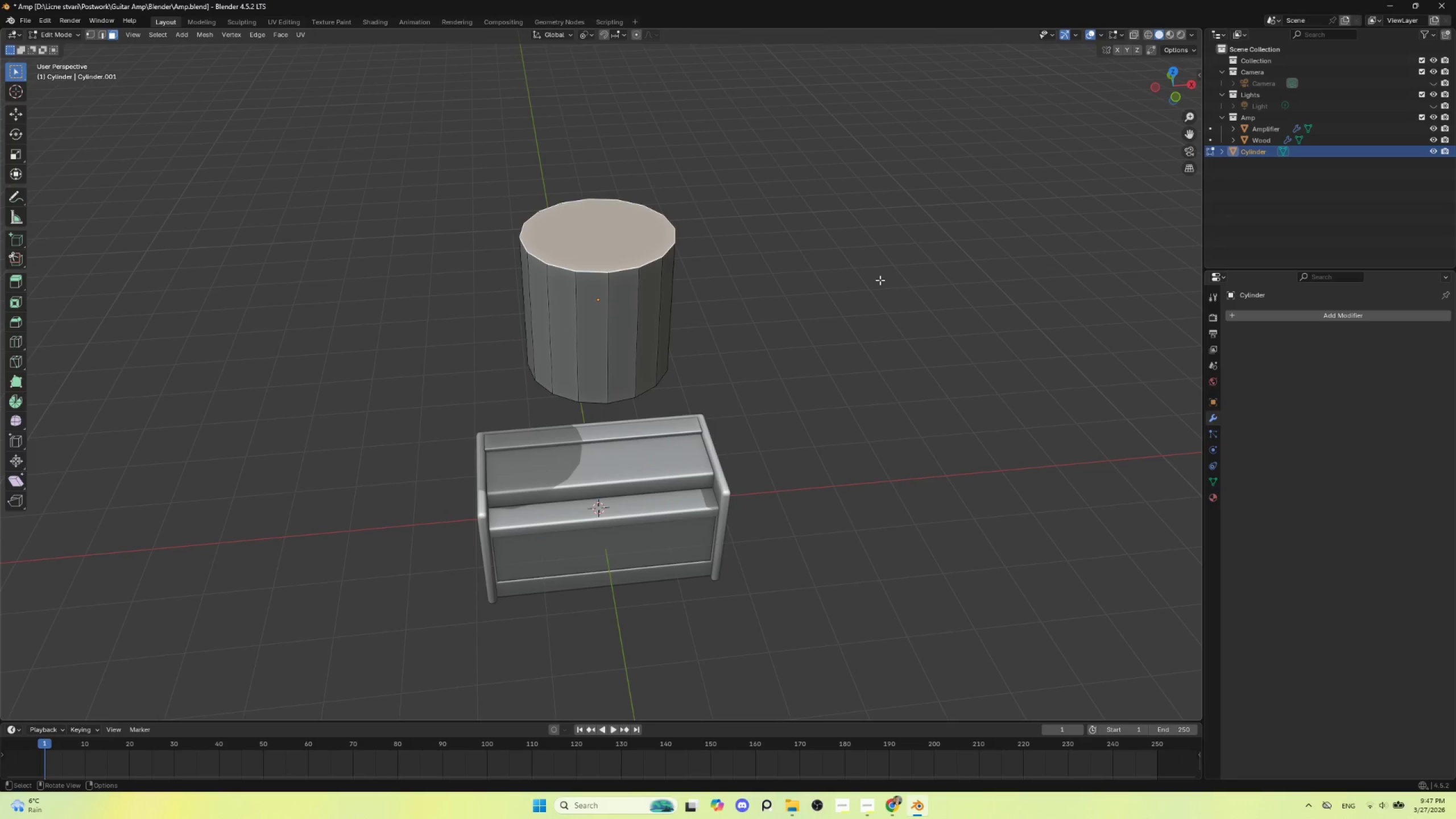 
key(S)
 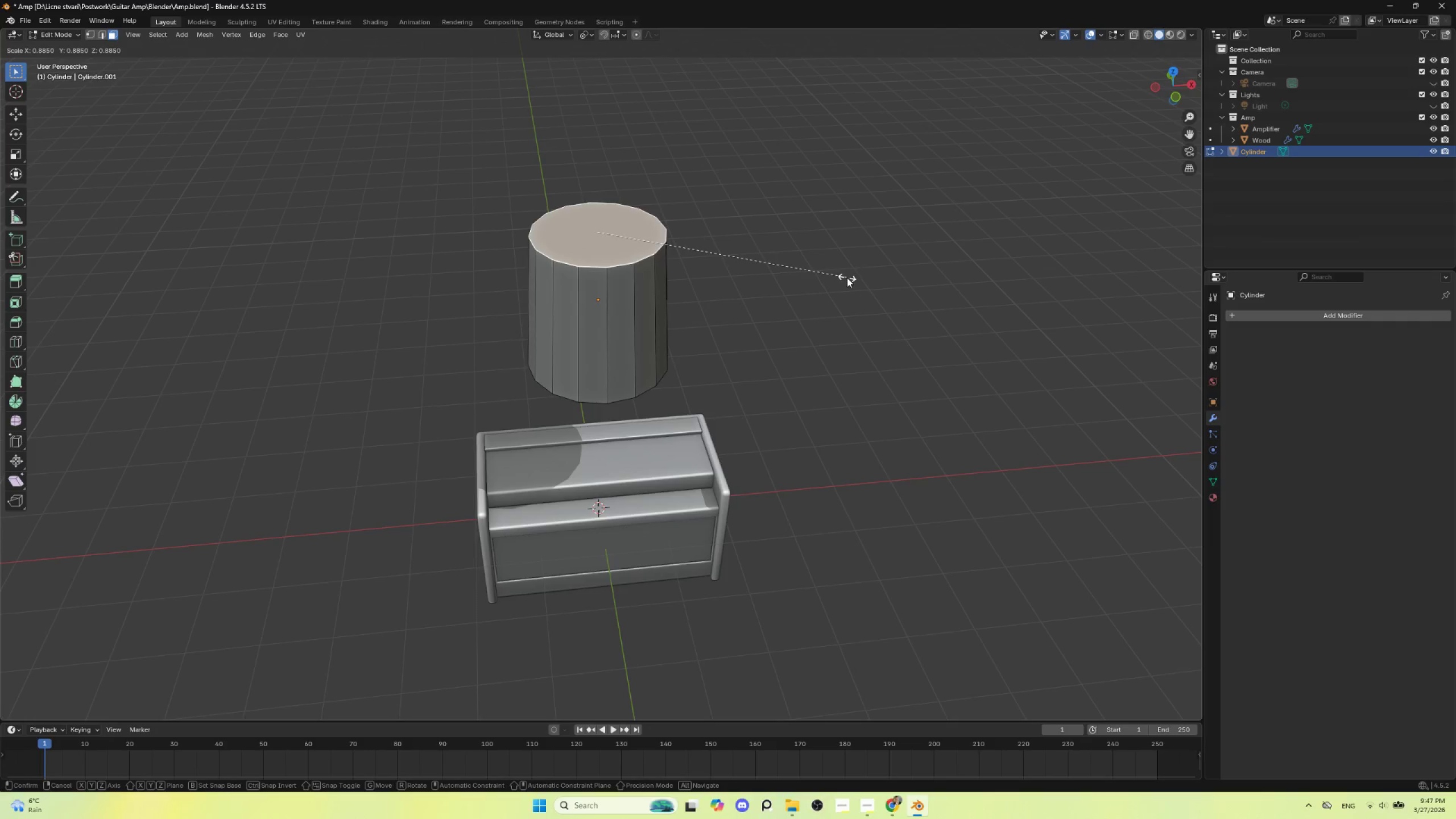 
left_click([847, 278])
 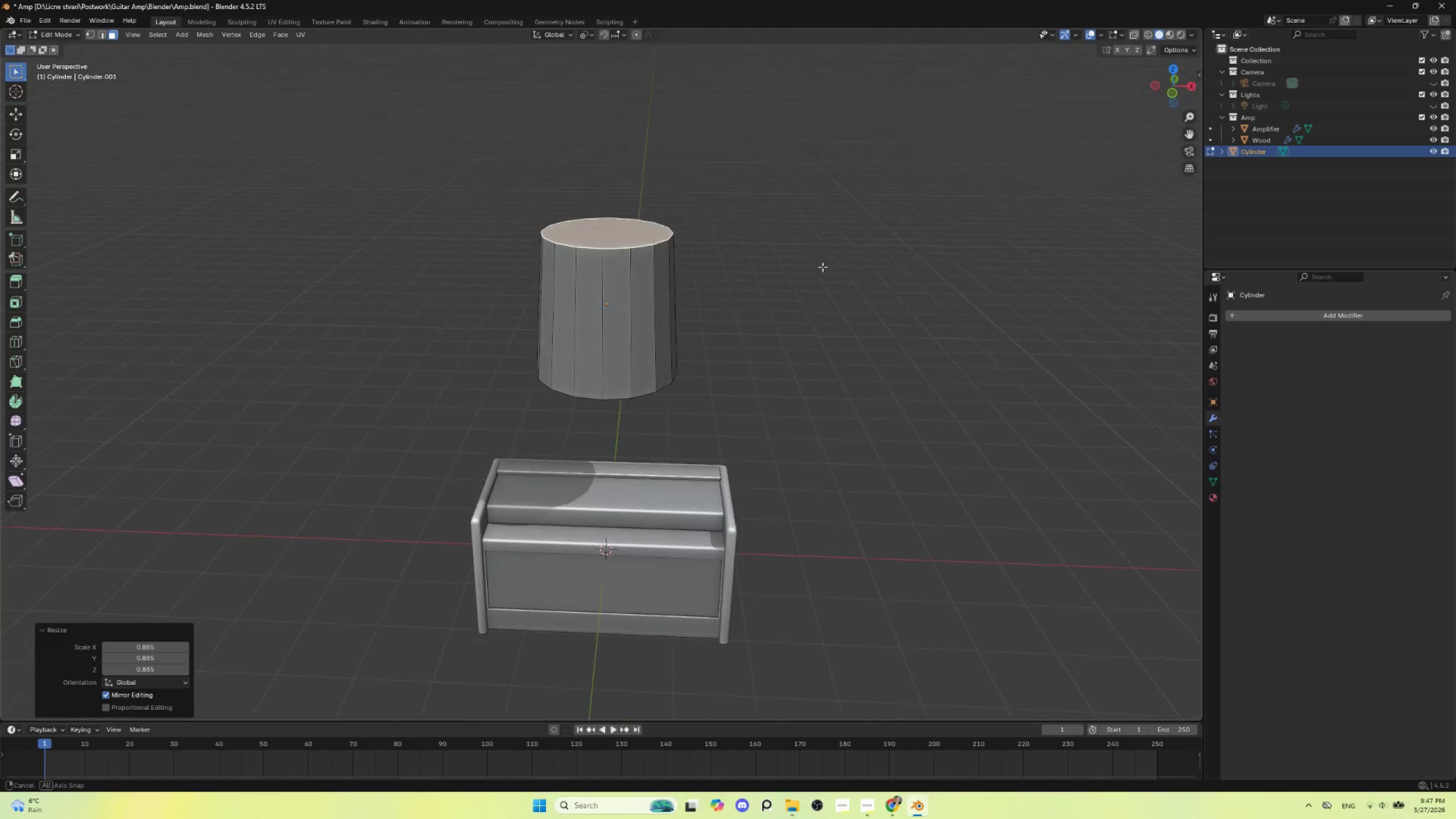 
hold_key(key=AltLeft, duration=0.77)
 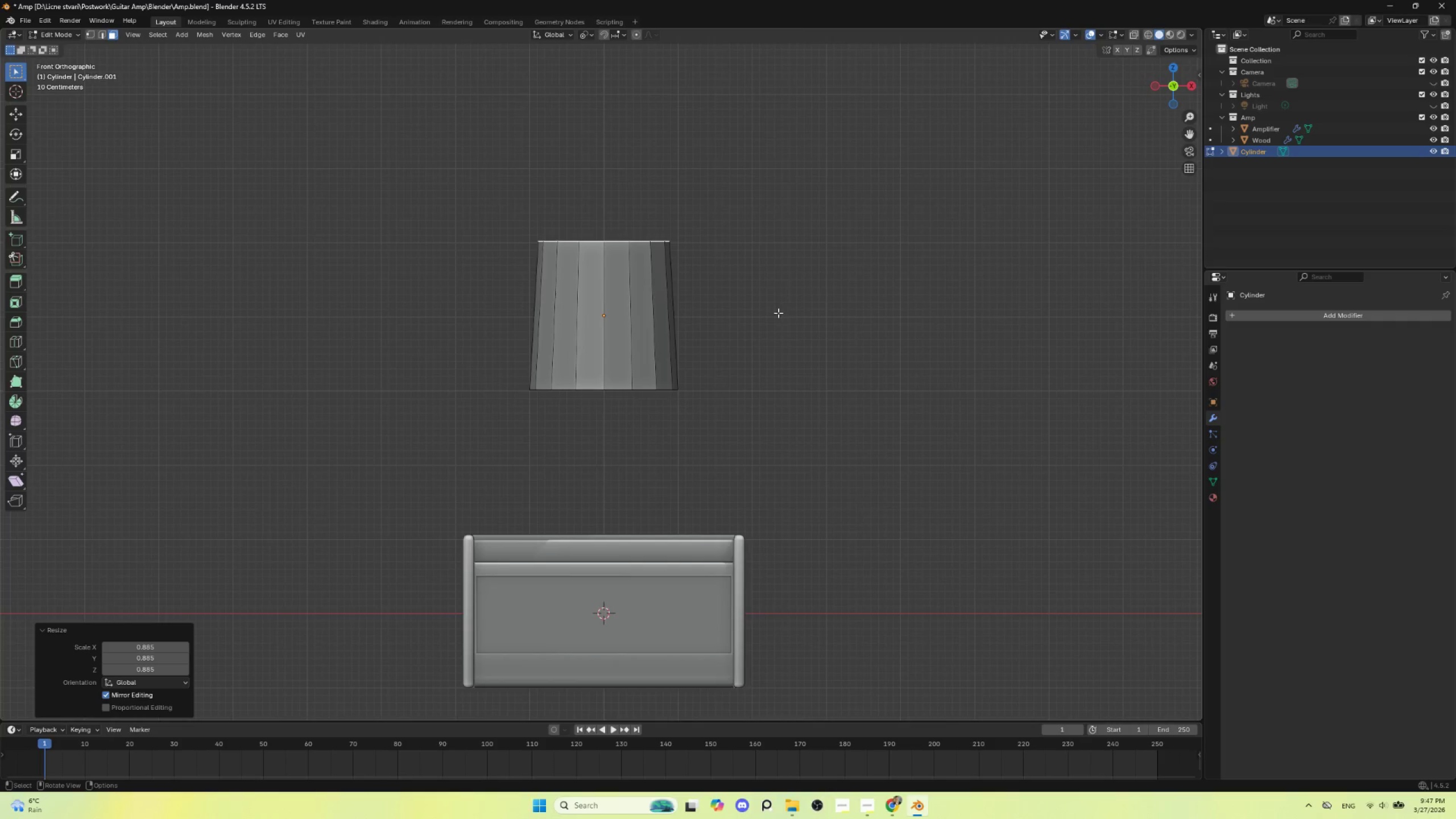 
hold_key(key=ShiftLeft, duration=0.55)
 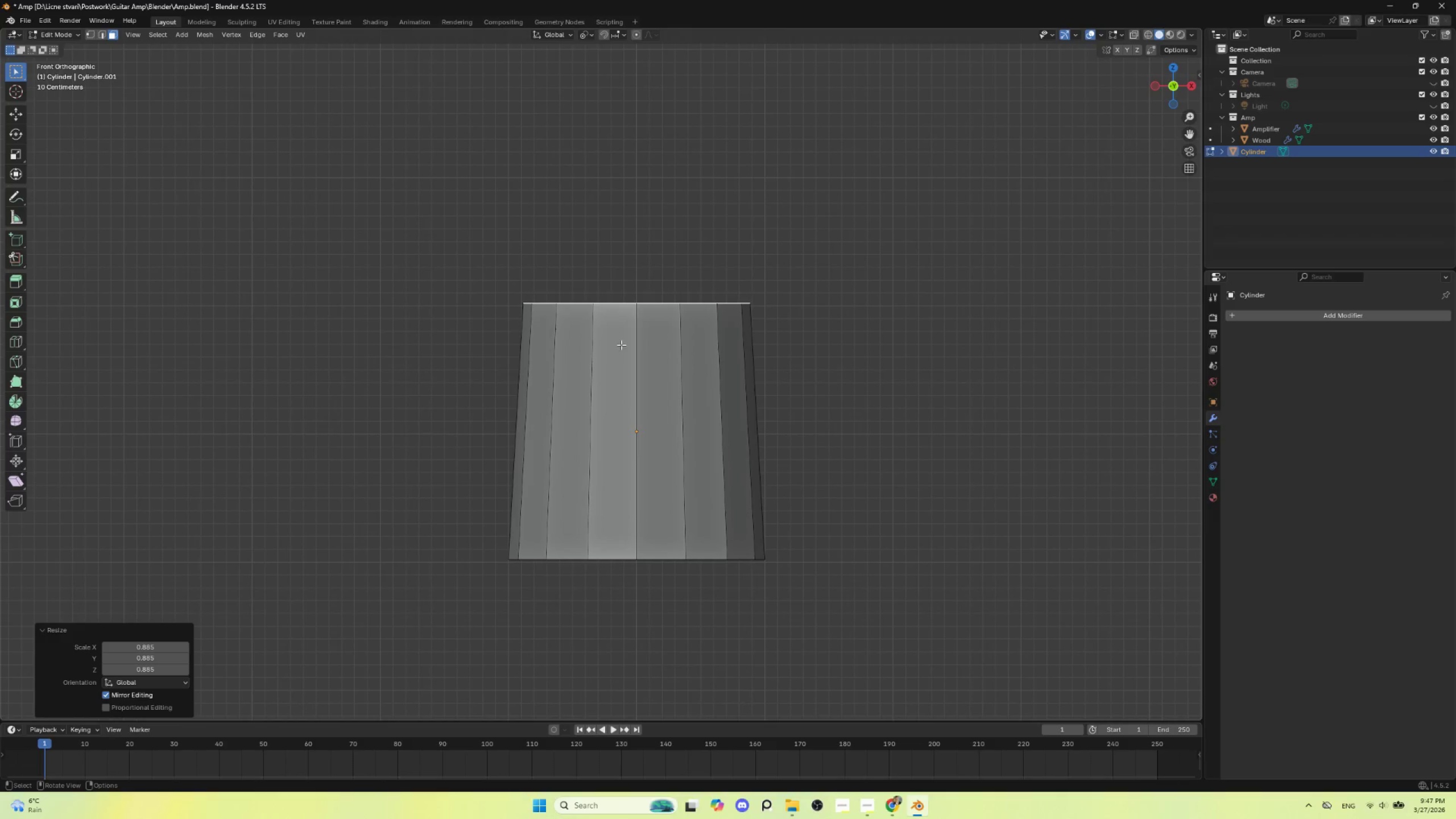 
scroll: coordinate [775, 309], scroll_direction: up, amount: 3.0
 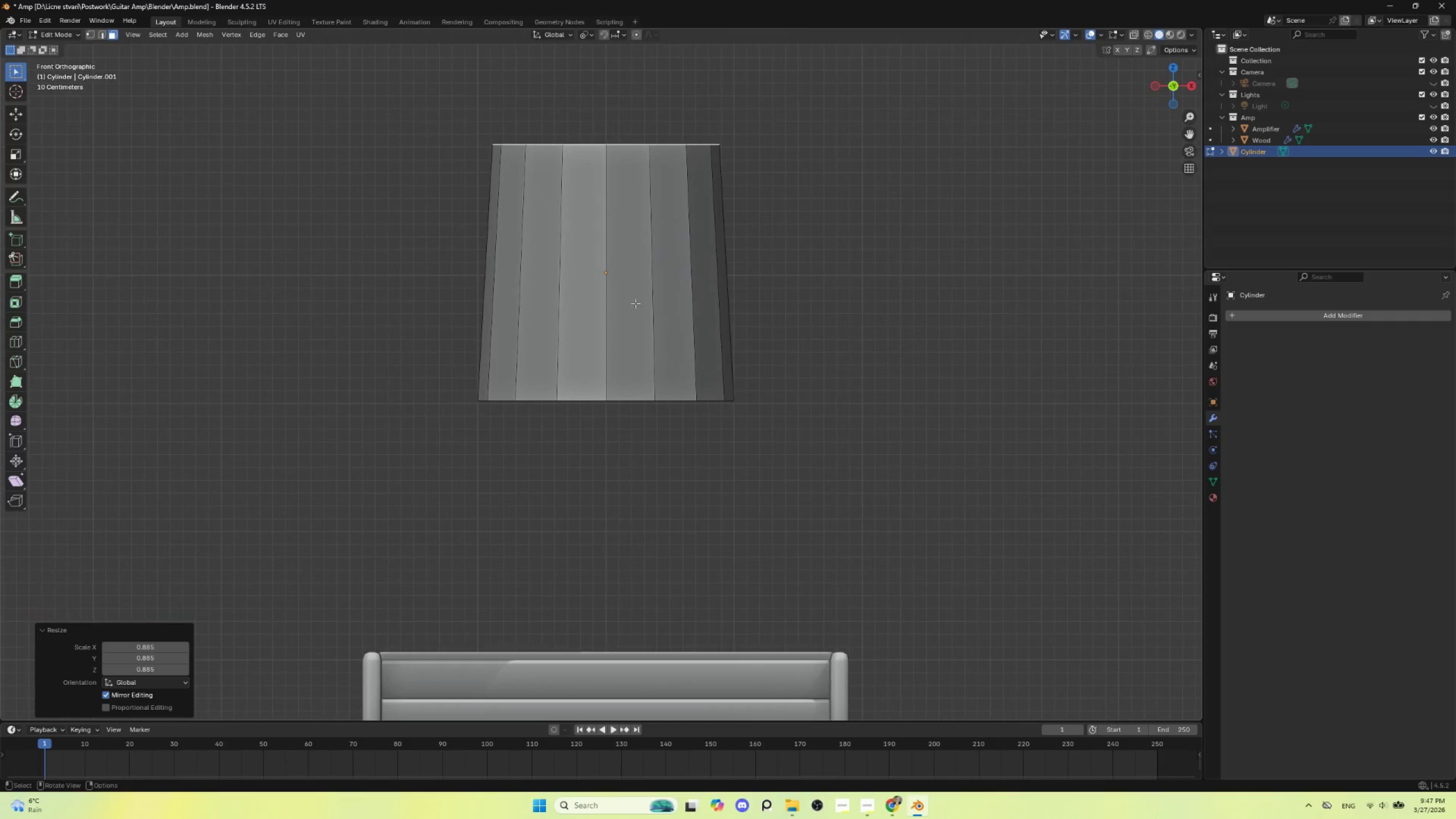 
key(Control+R)
 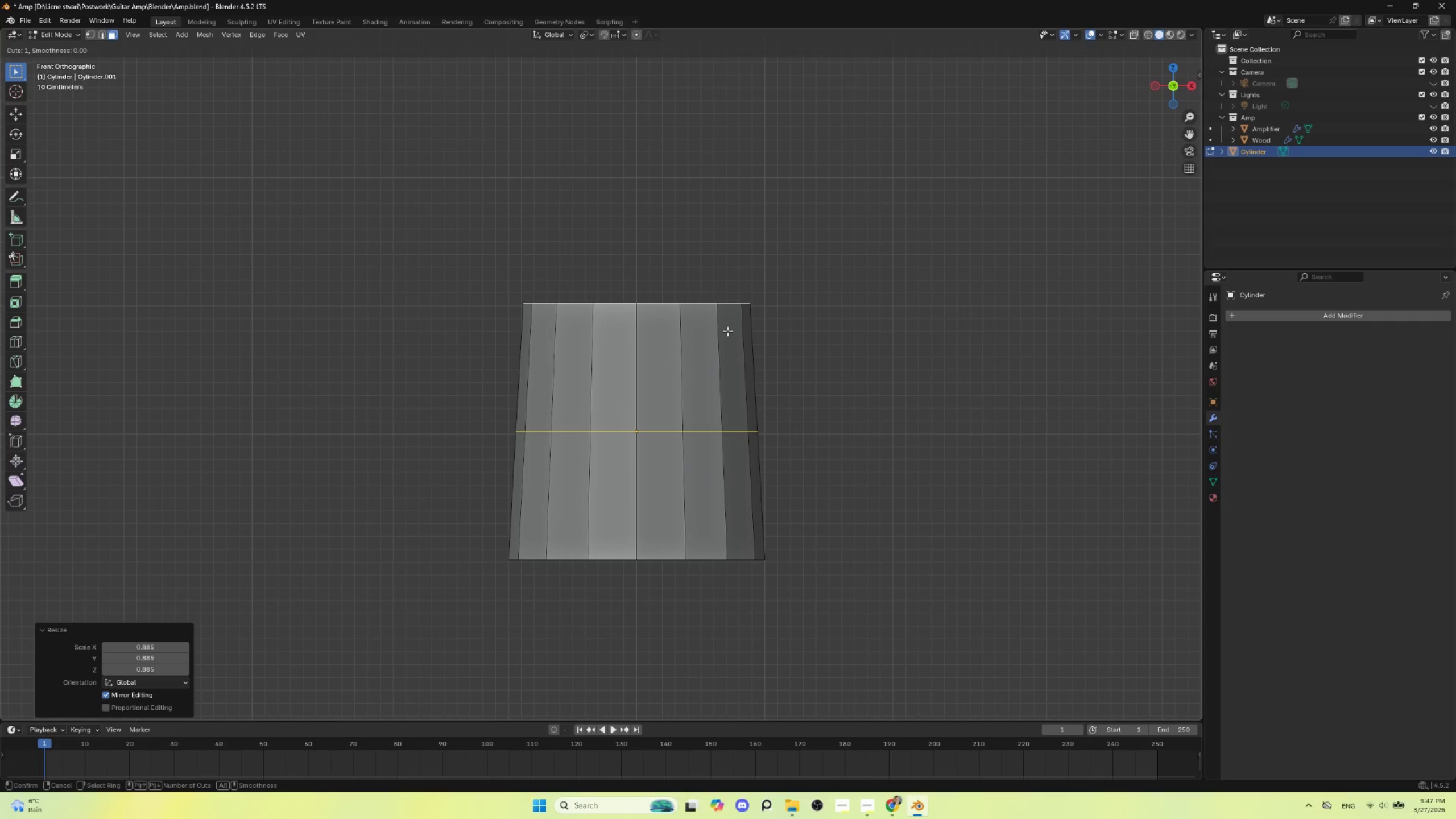 
left_click([727, 331])
 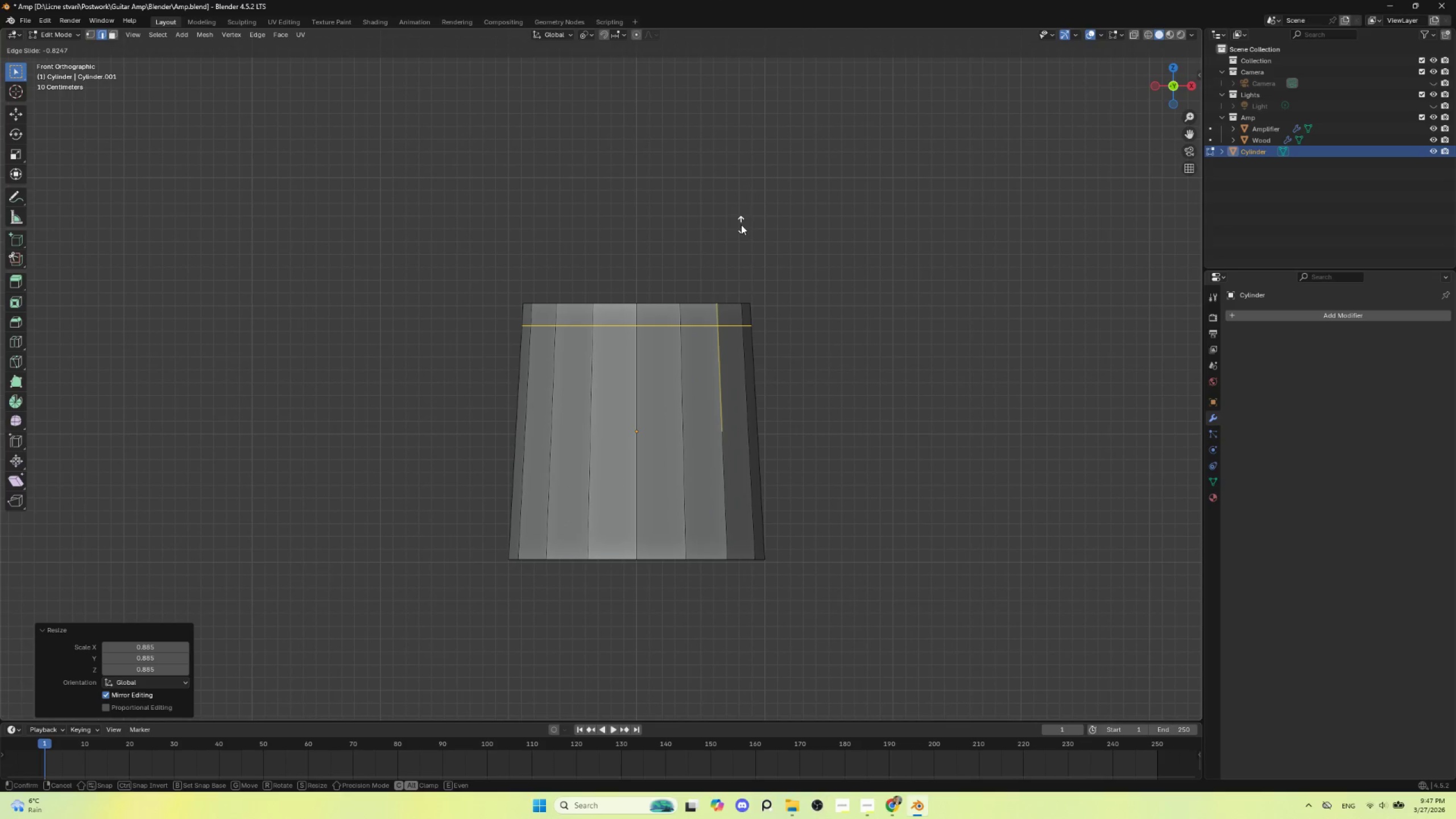 
left_click([741, 228])
 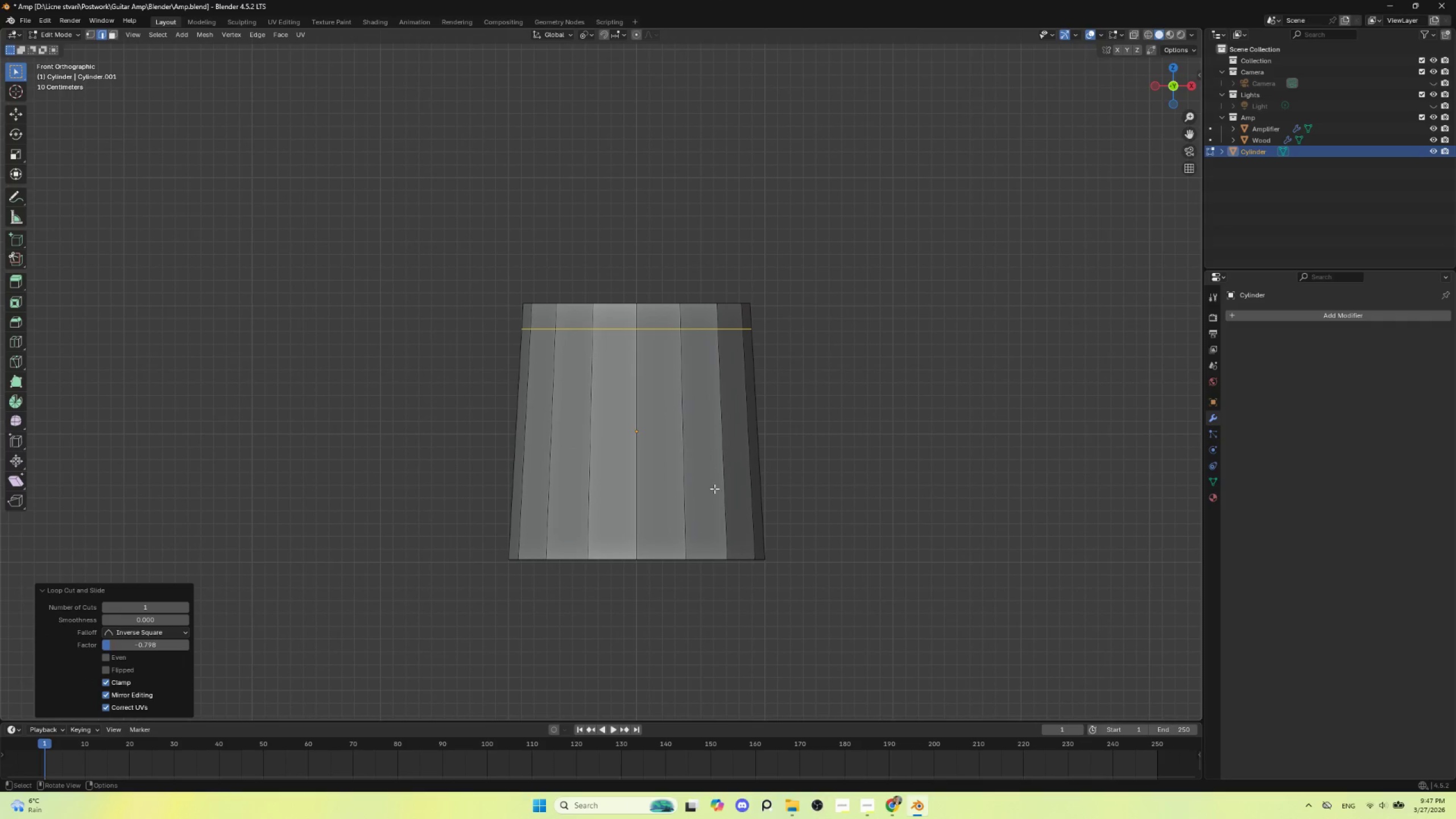 
key(Control+R)
 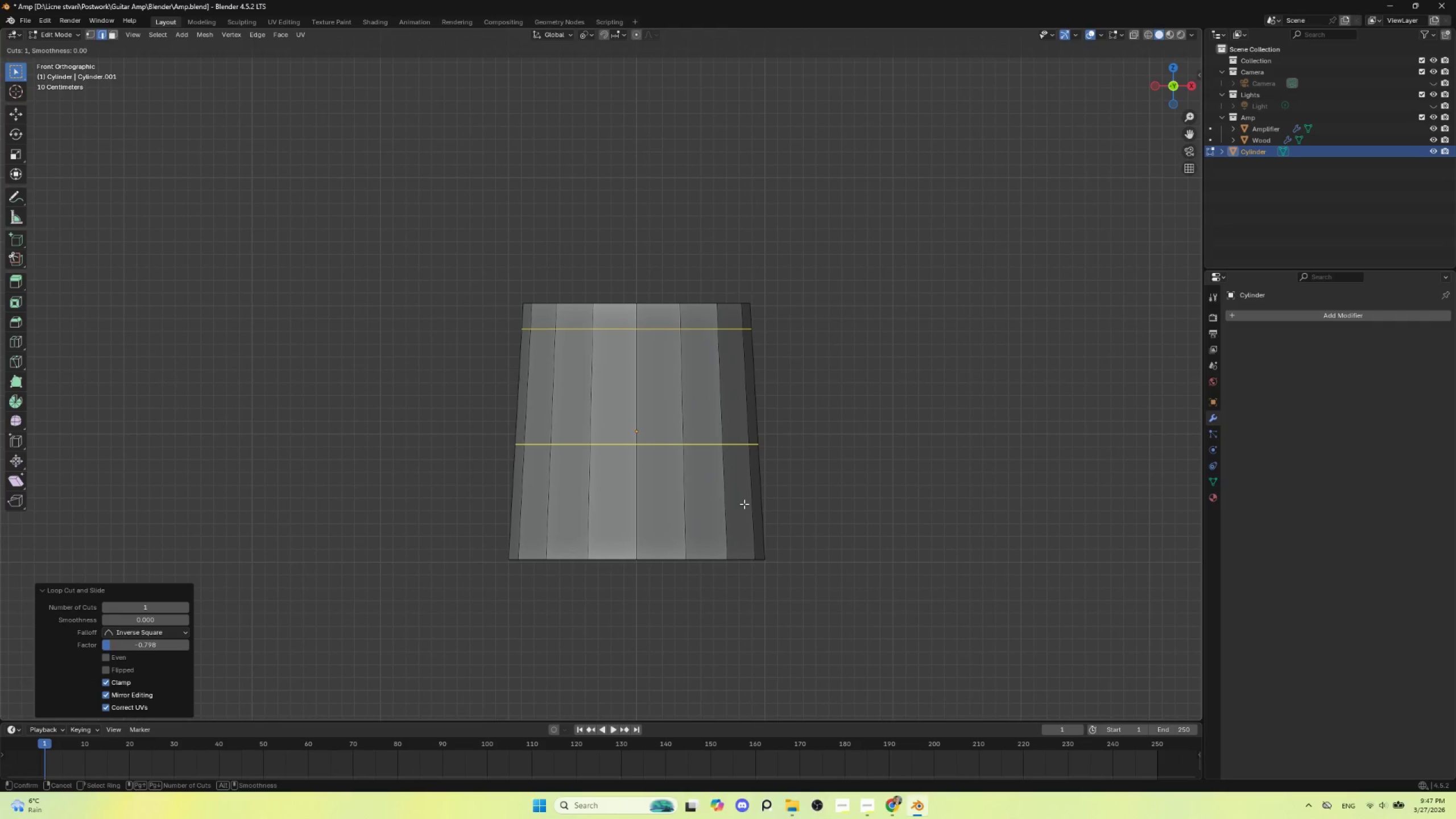 
left_click([744, 504])
 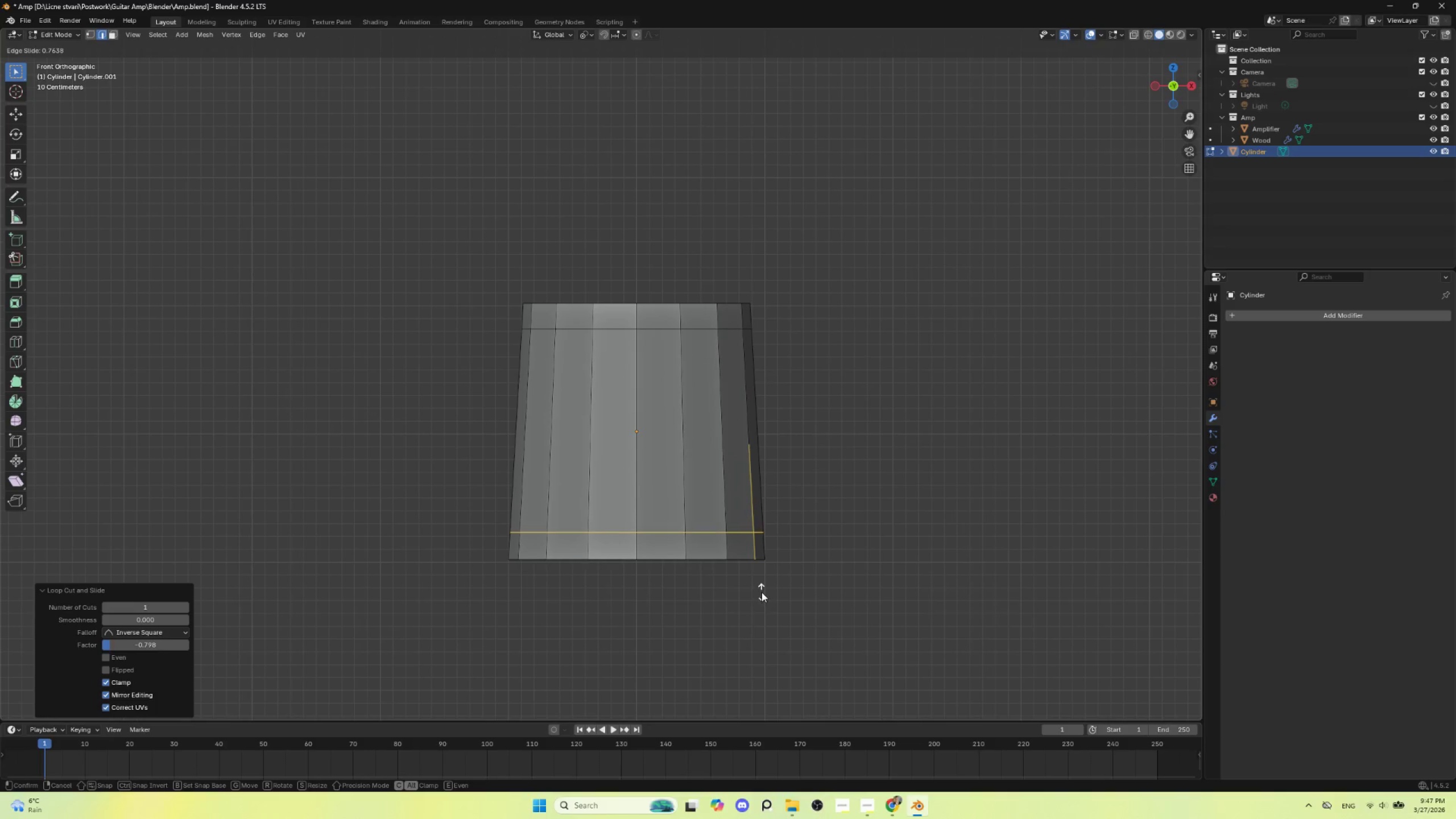 
left_click([762, 592])
 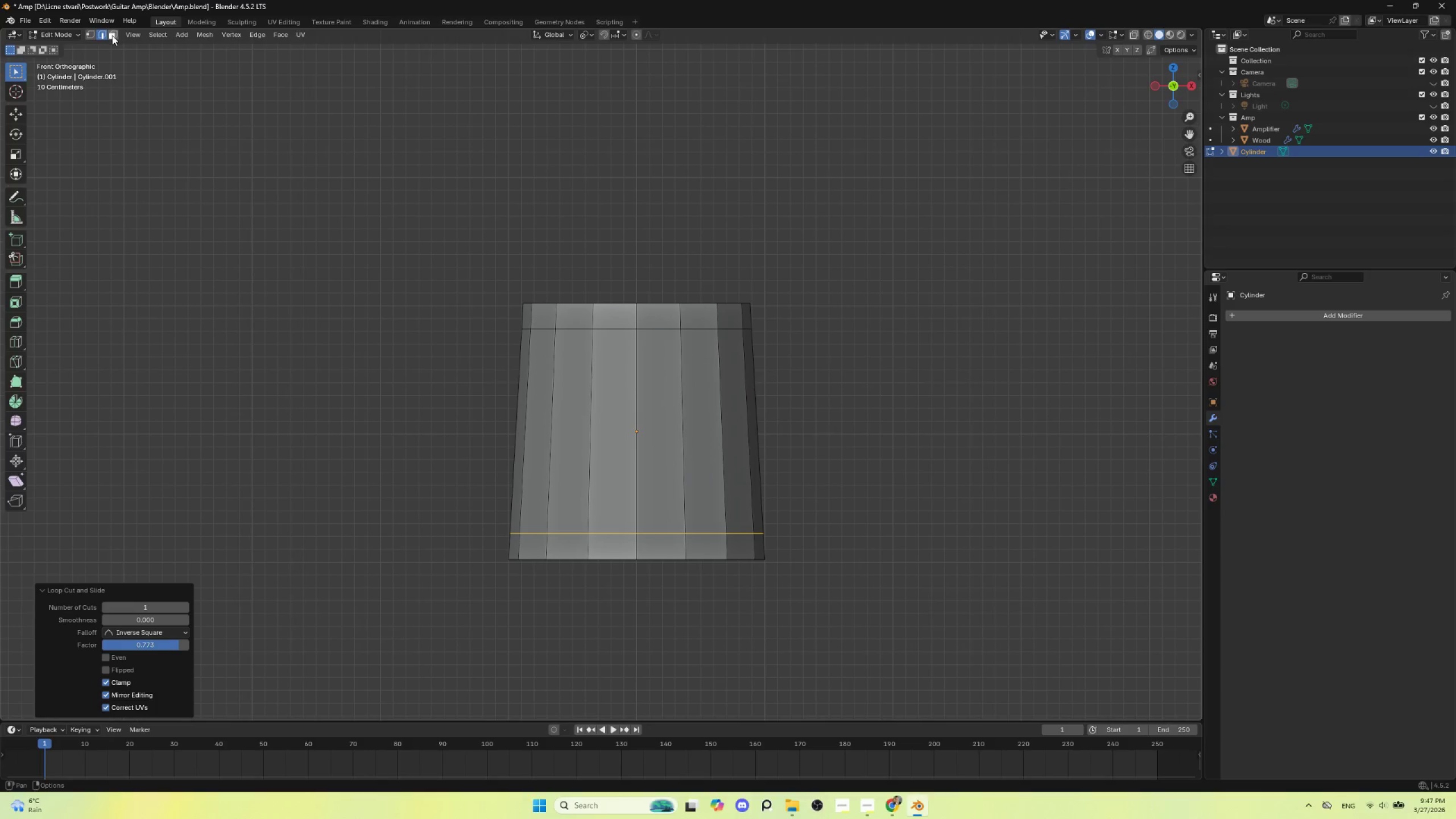 
left_click([112, 35])
 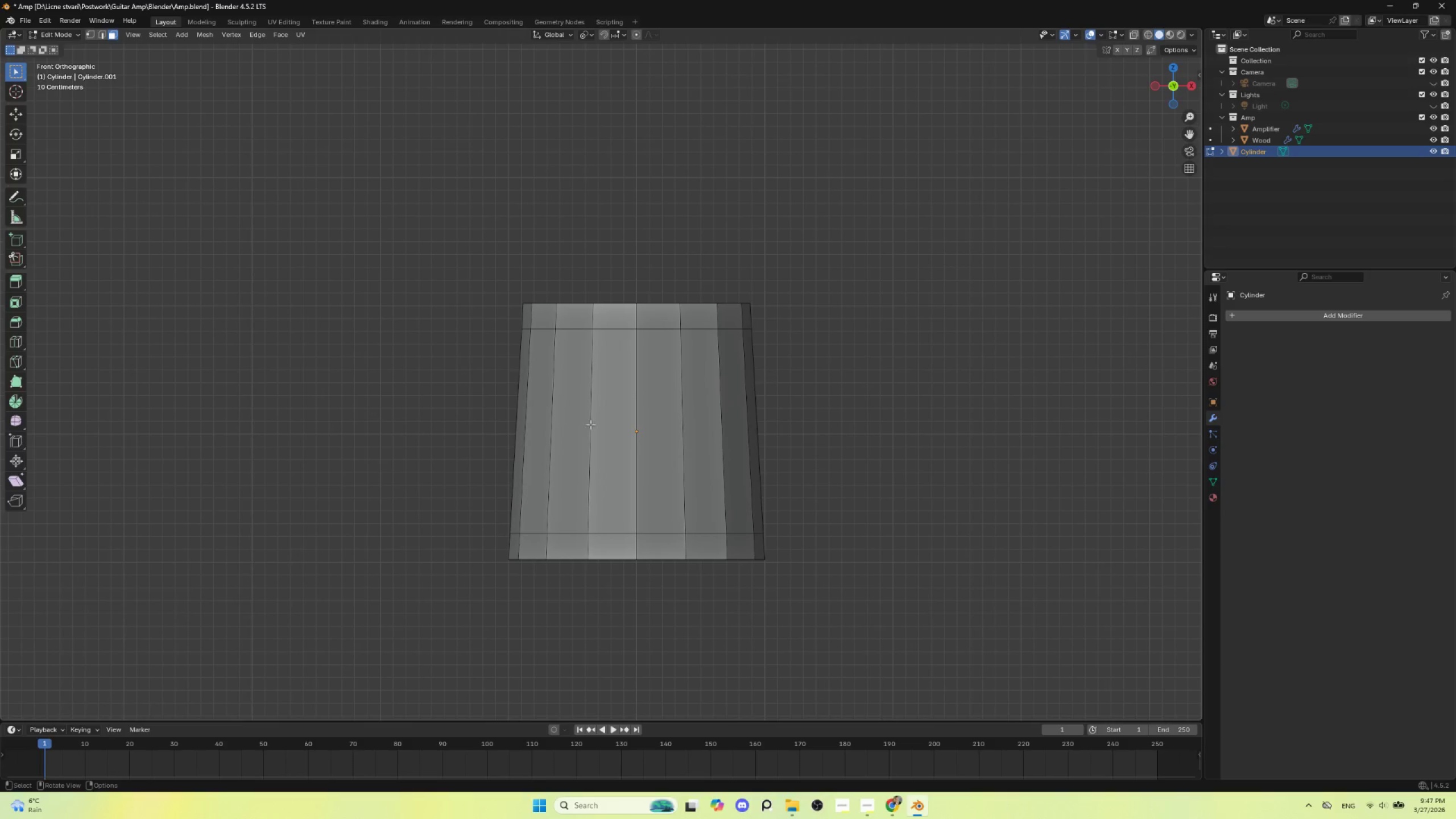 
hold_key(key=AltLeft, duration=0.94)
left_click([609, 421])
 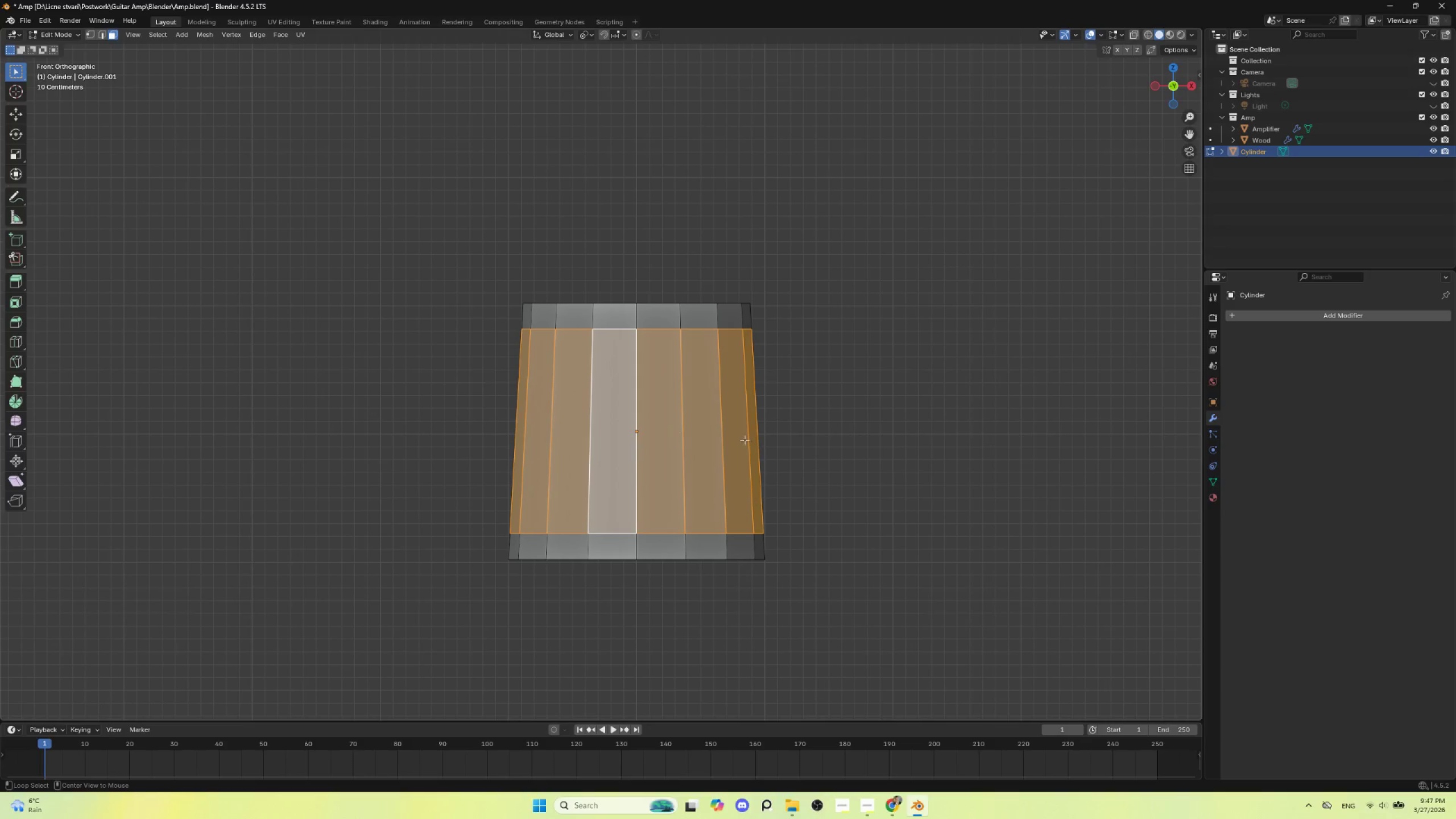 
hold_key(key=AltLeft, duration=14.25)
 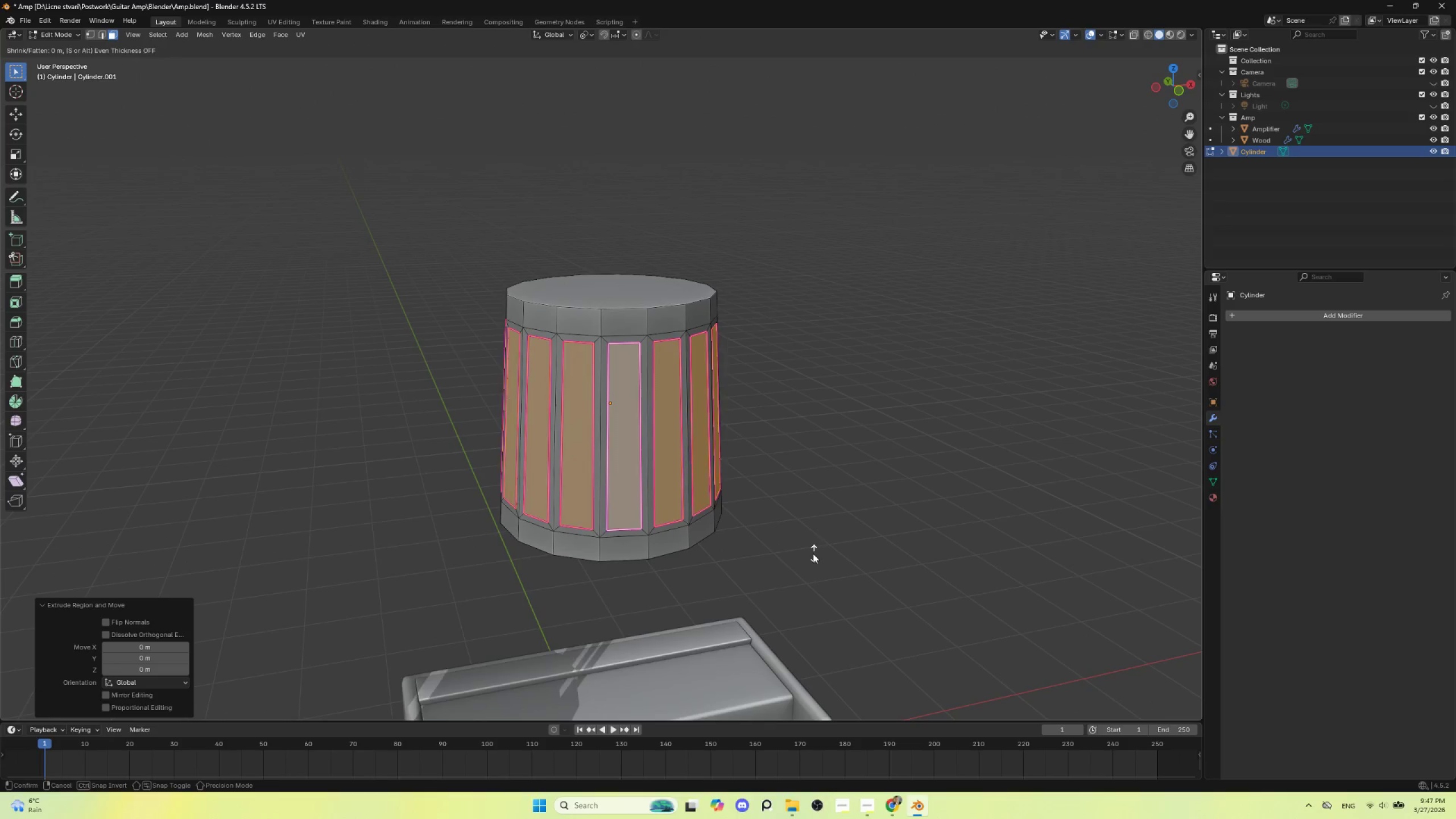 
key(I)
 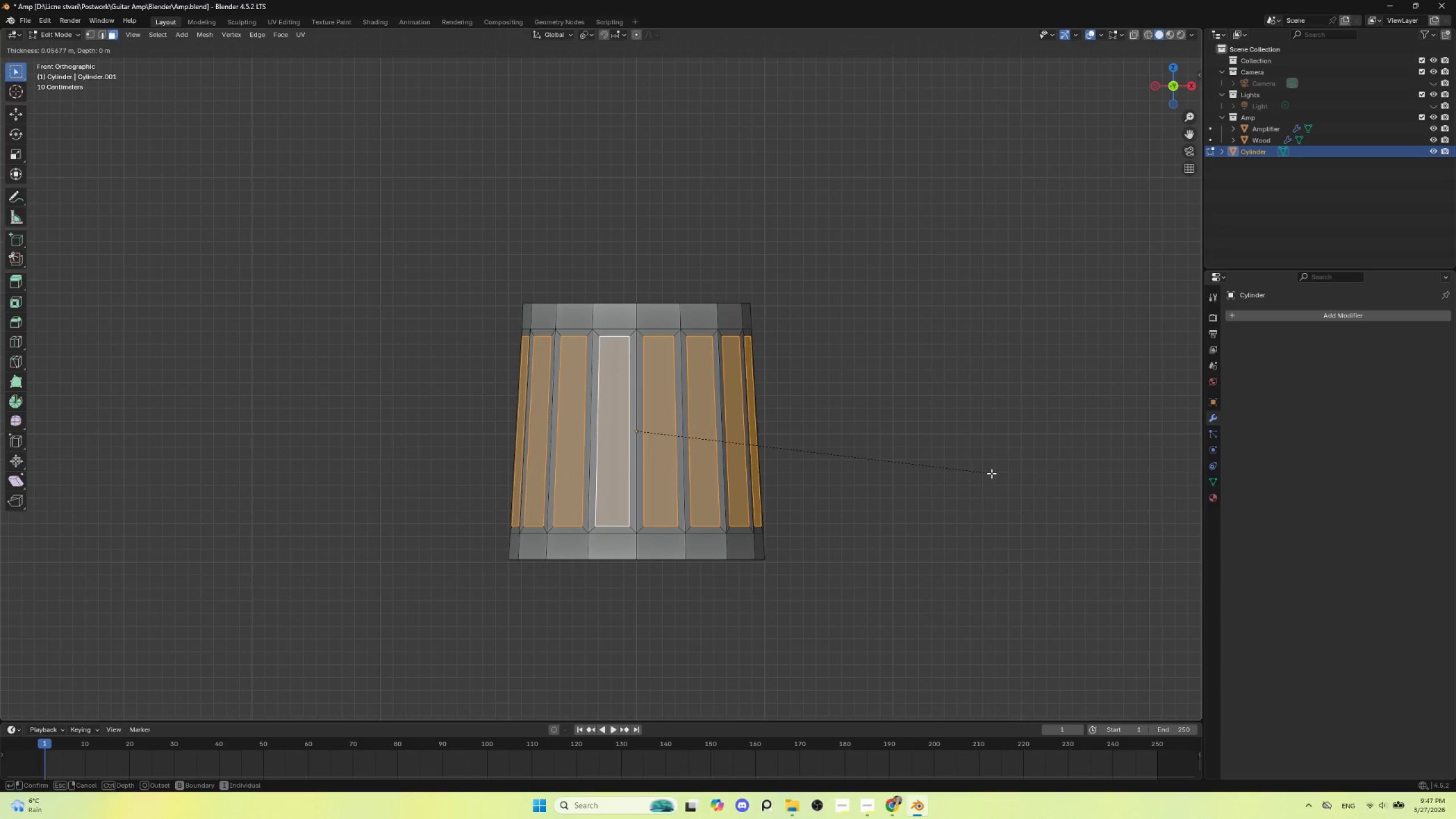 
left_click([991, 473])
 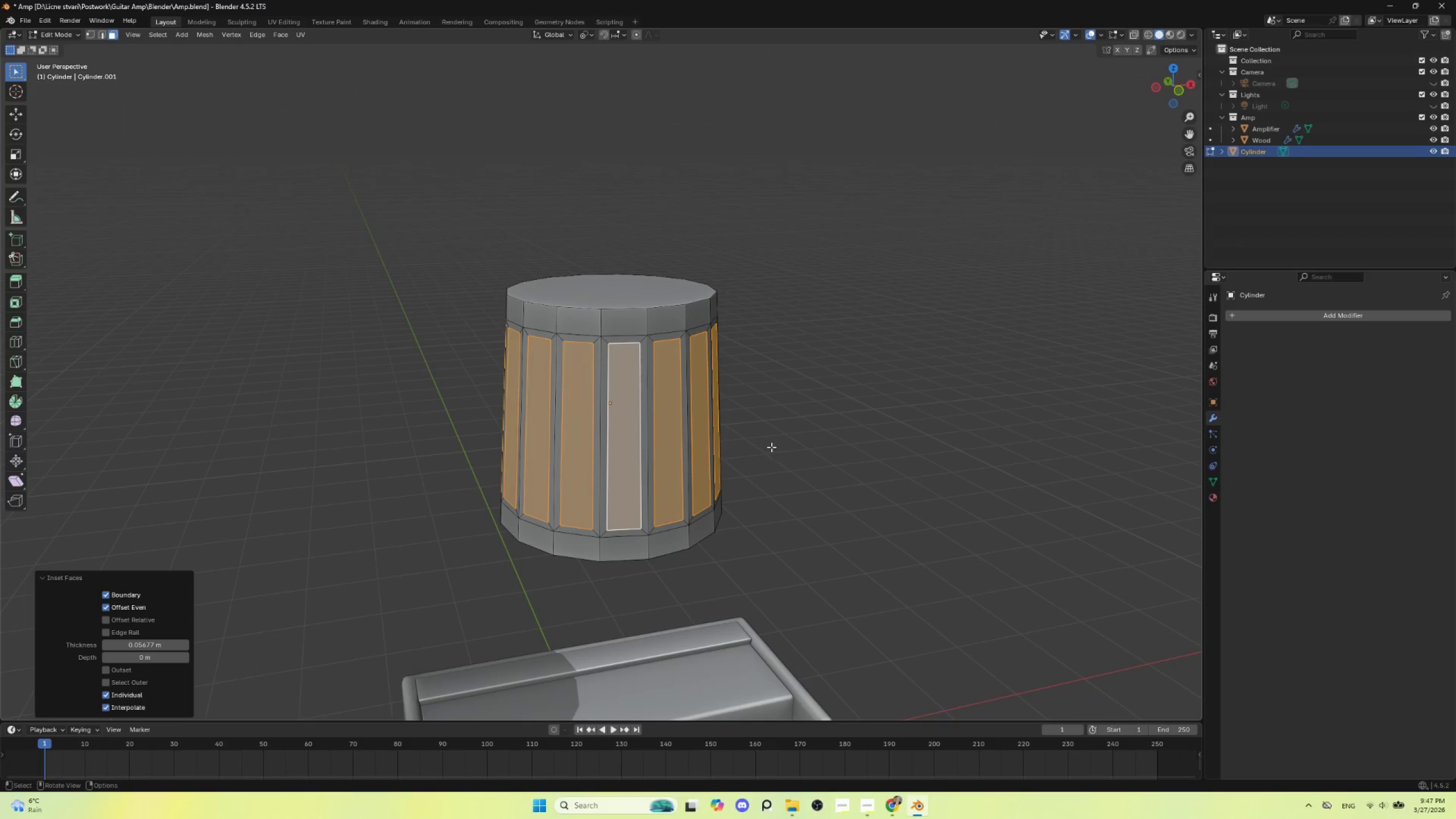 
key(Shift+E)
 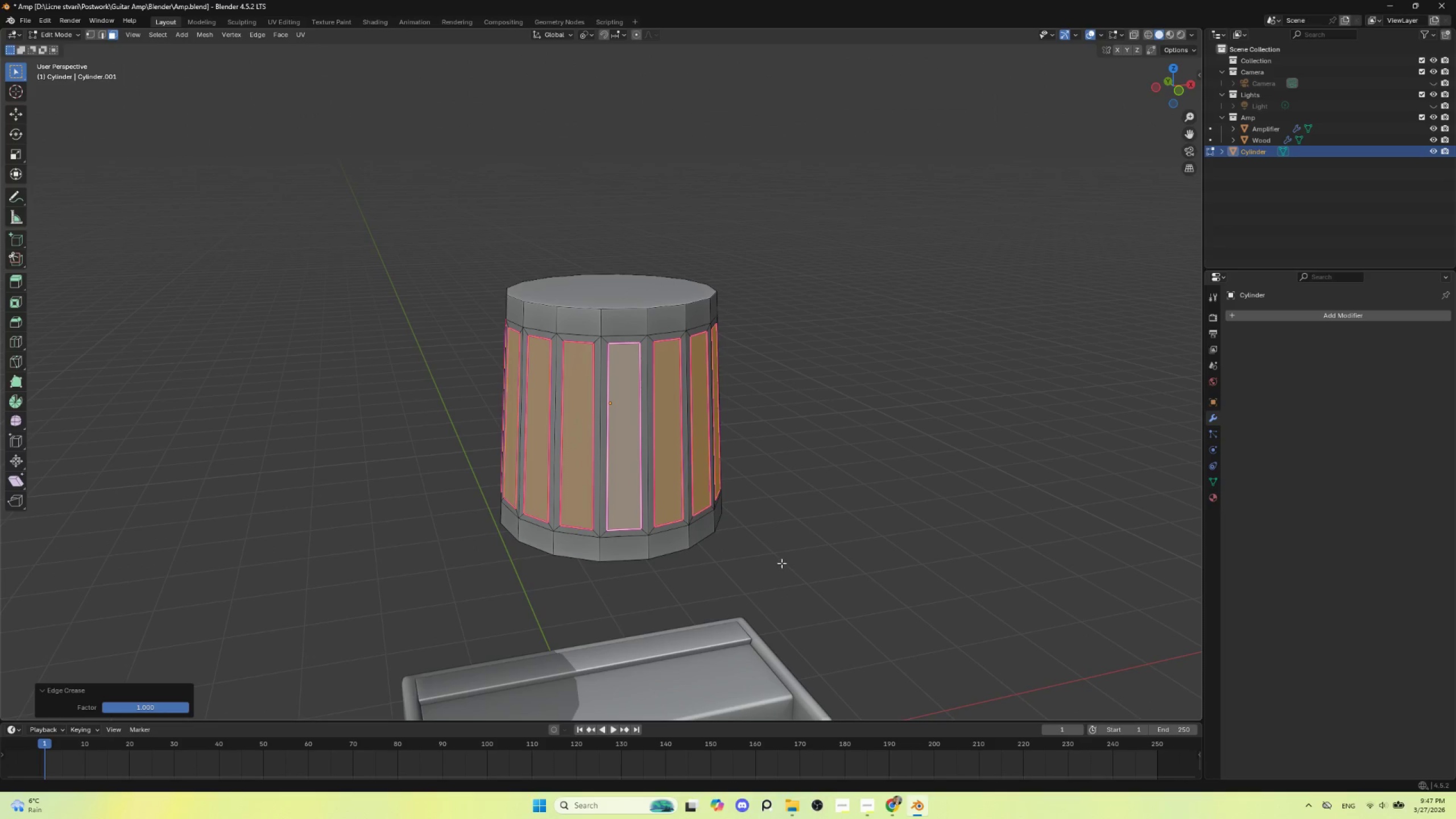 
key(E)
 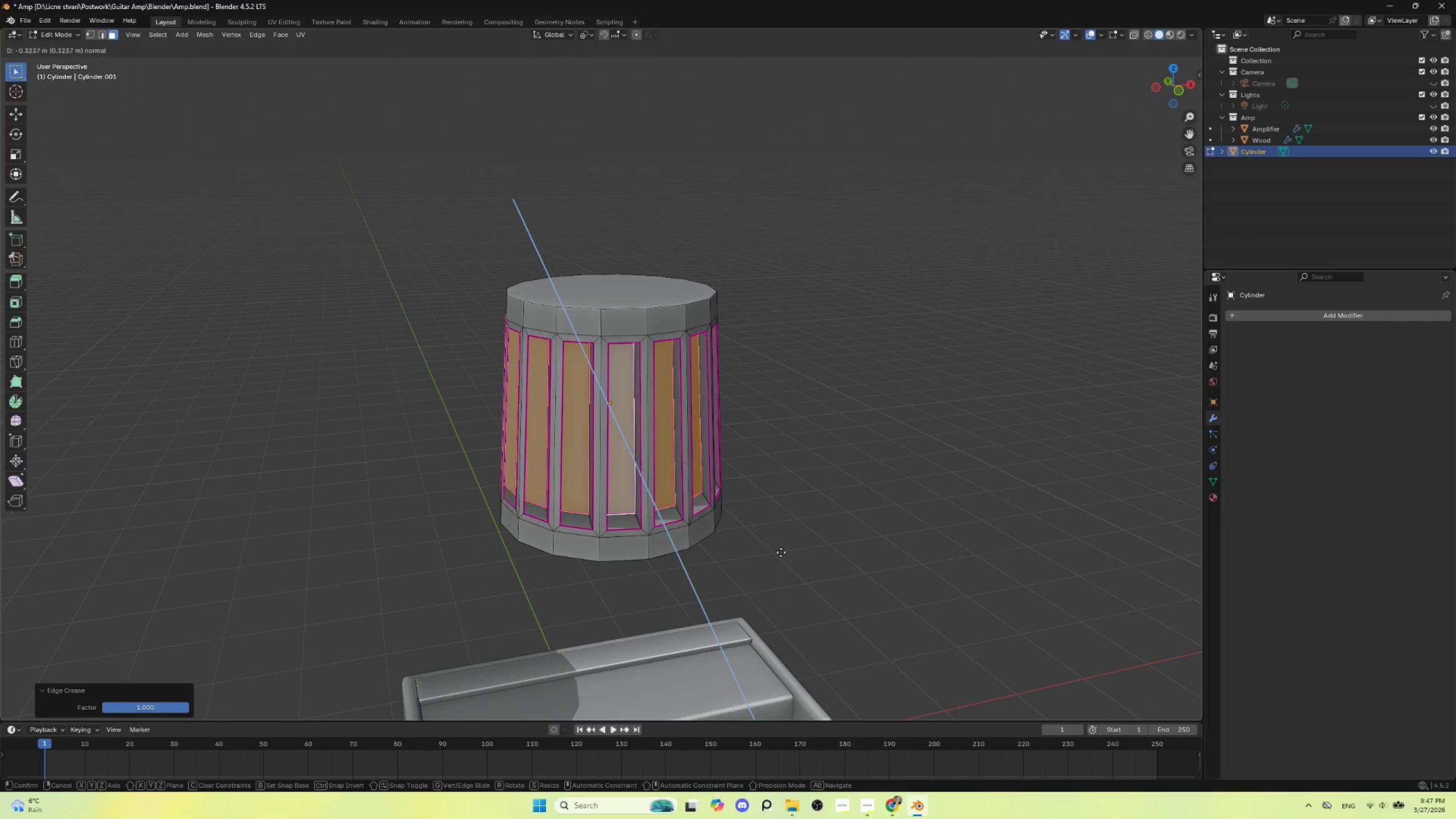 
key(Escape)
 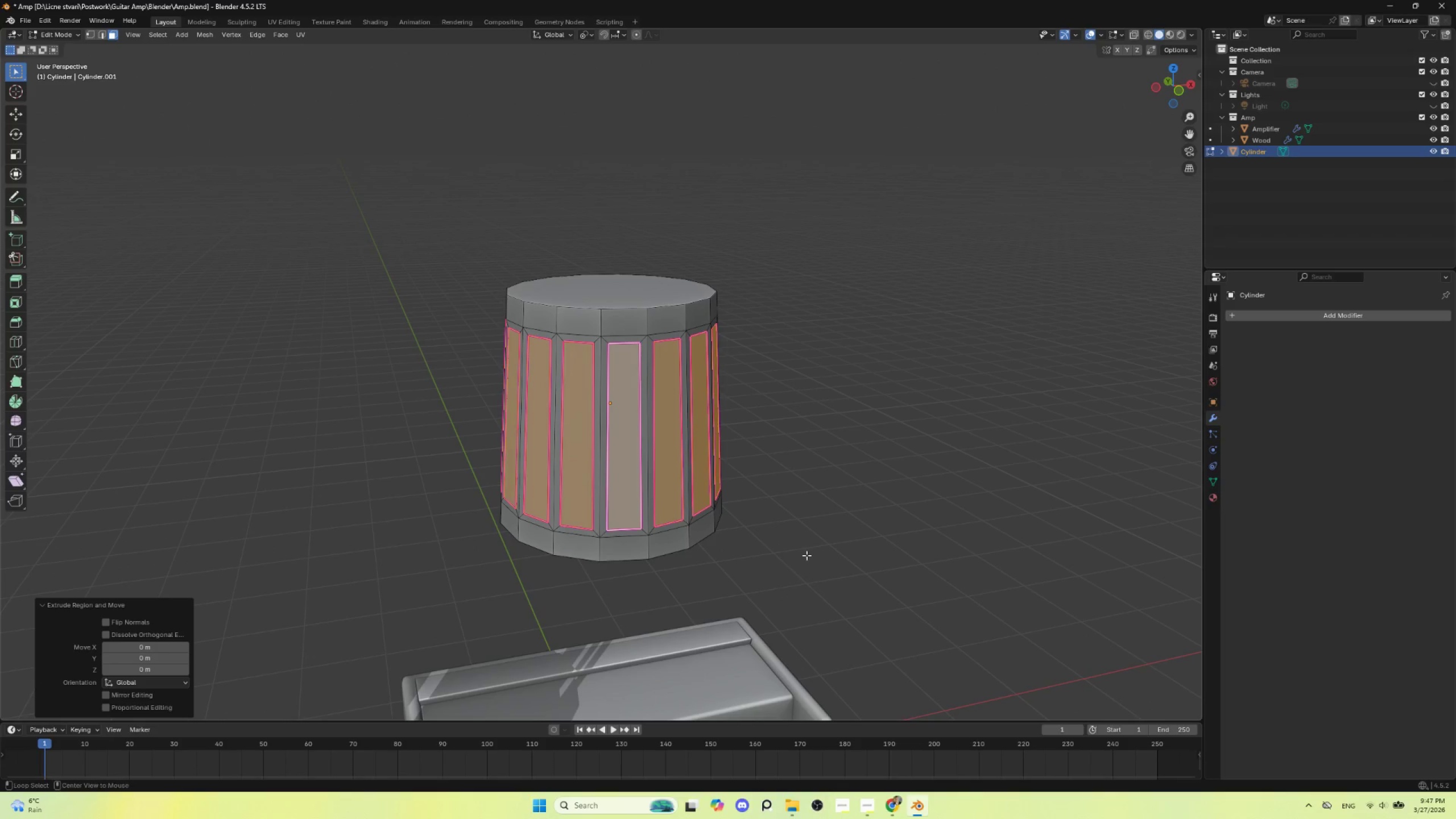 
key(Alt+S)
 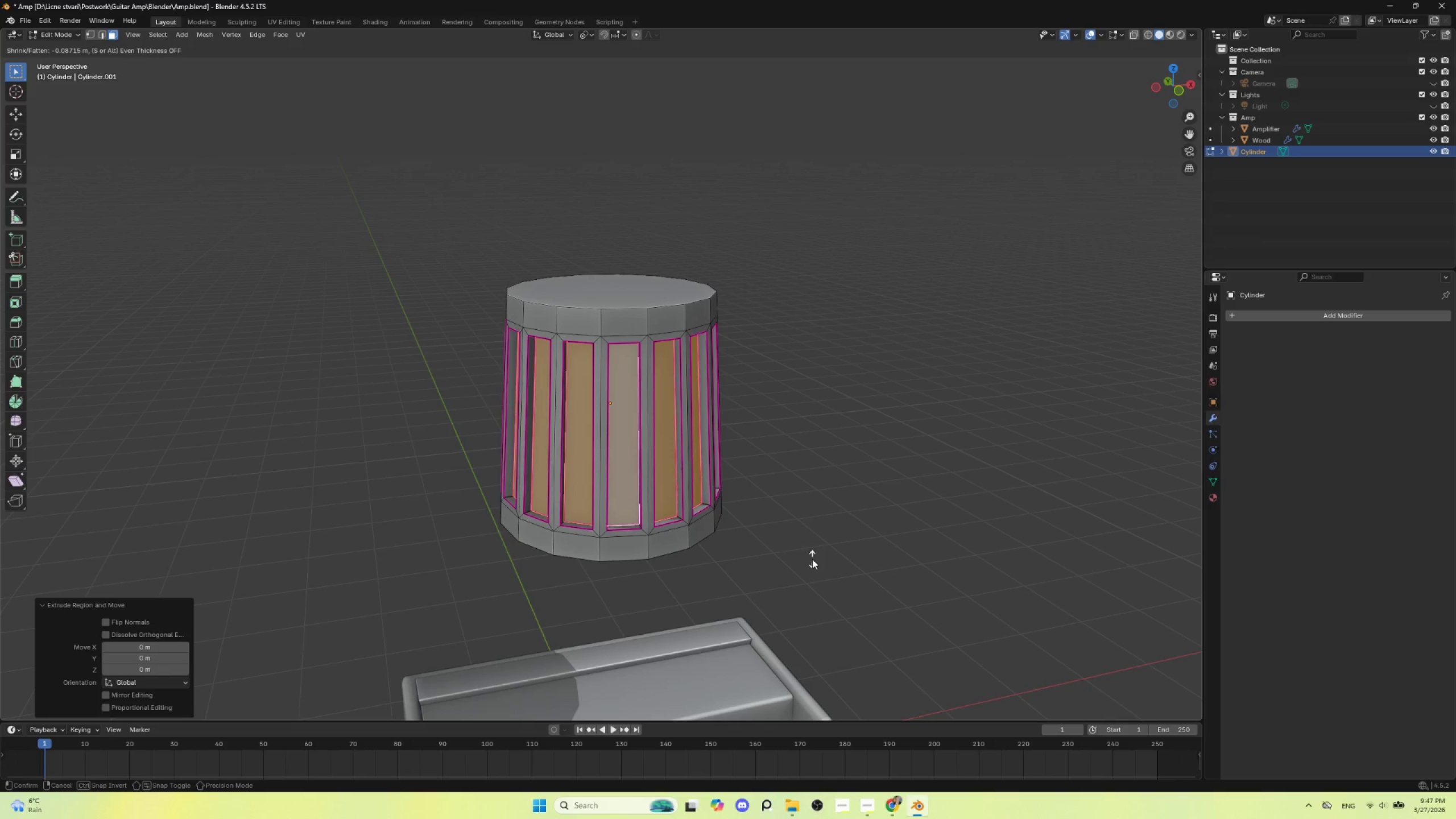 
left_click([812, 560])
 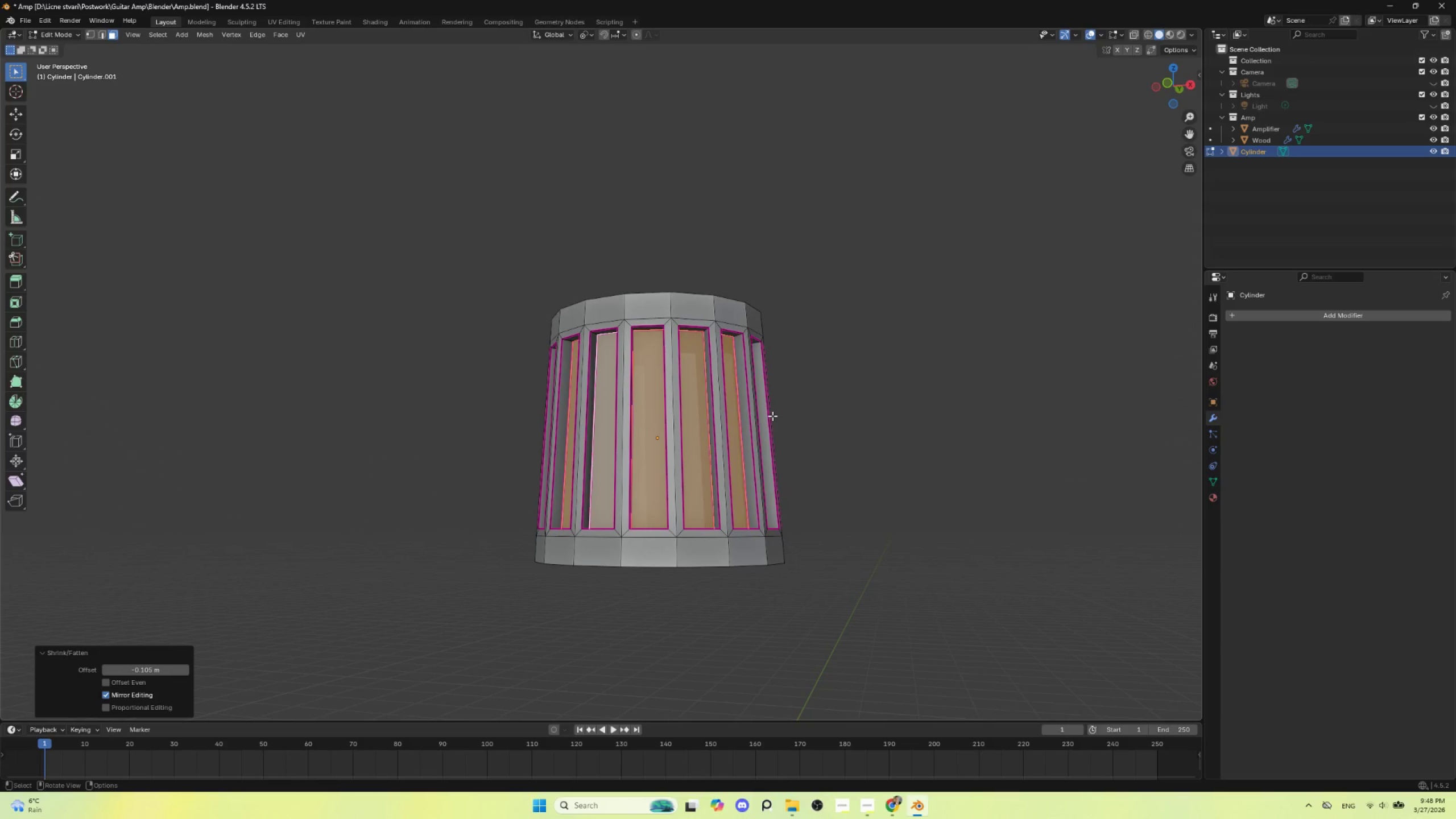 
key(Tab)
 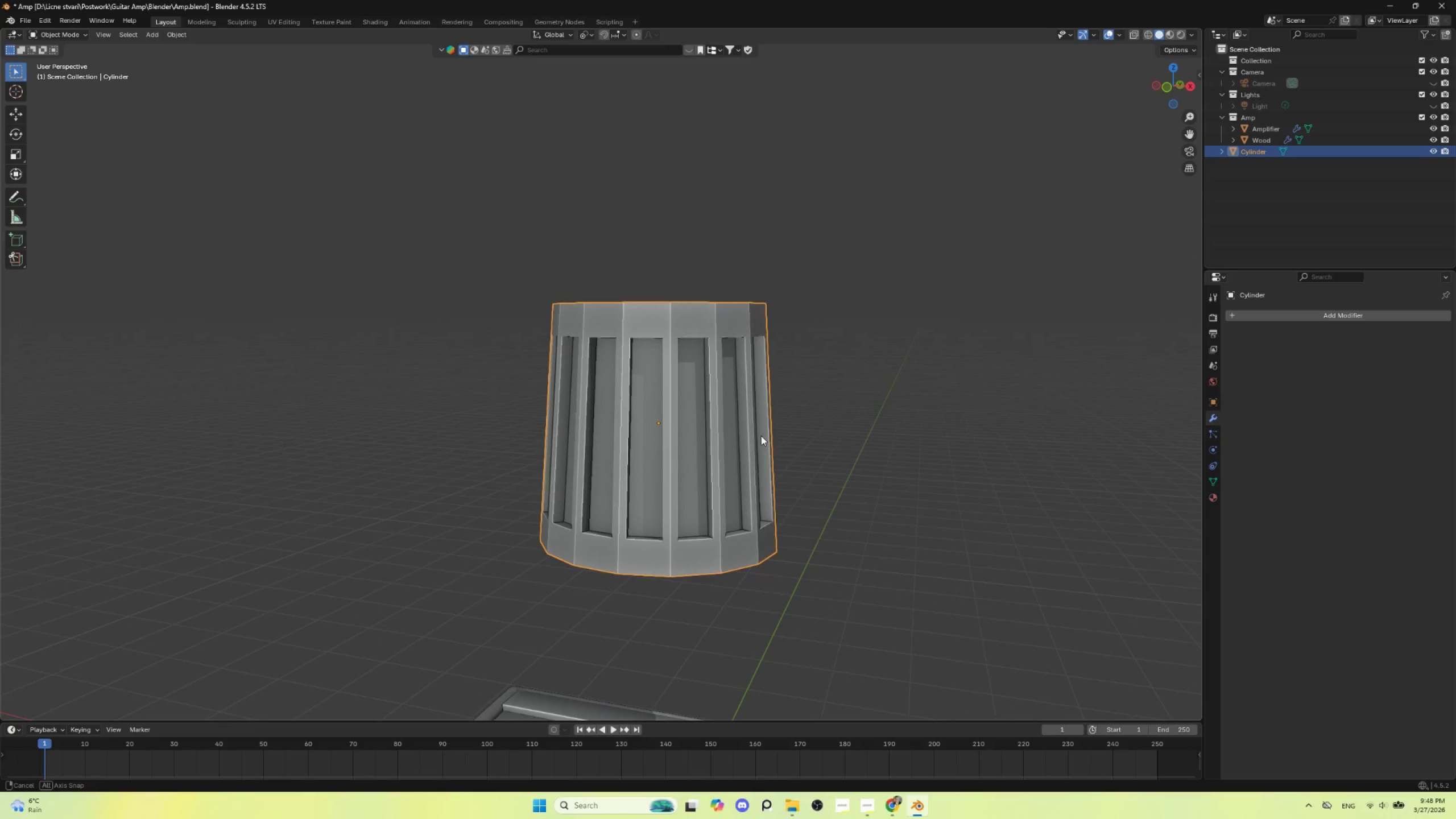 
key(Control+2)
 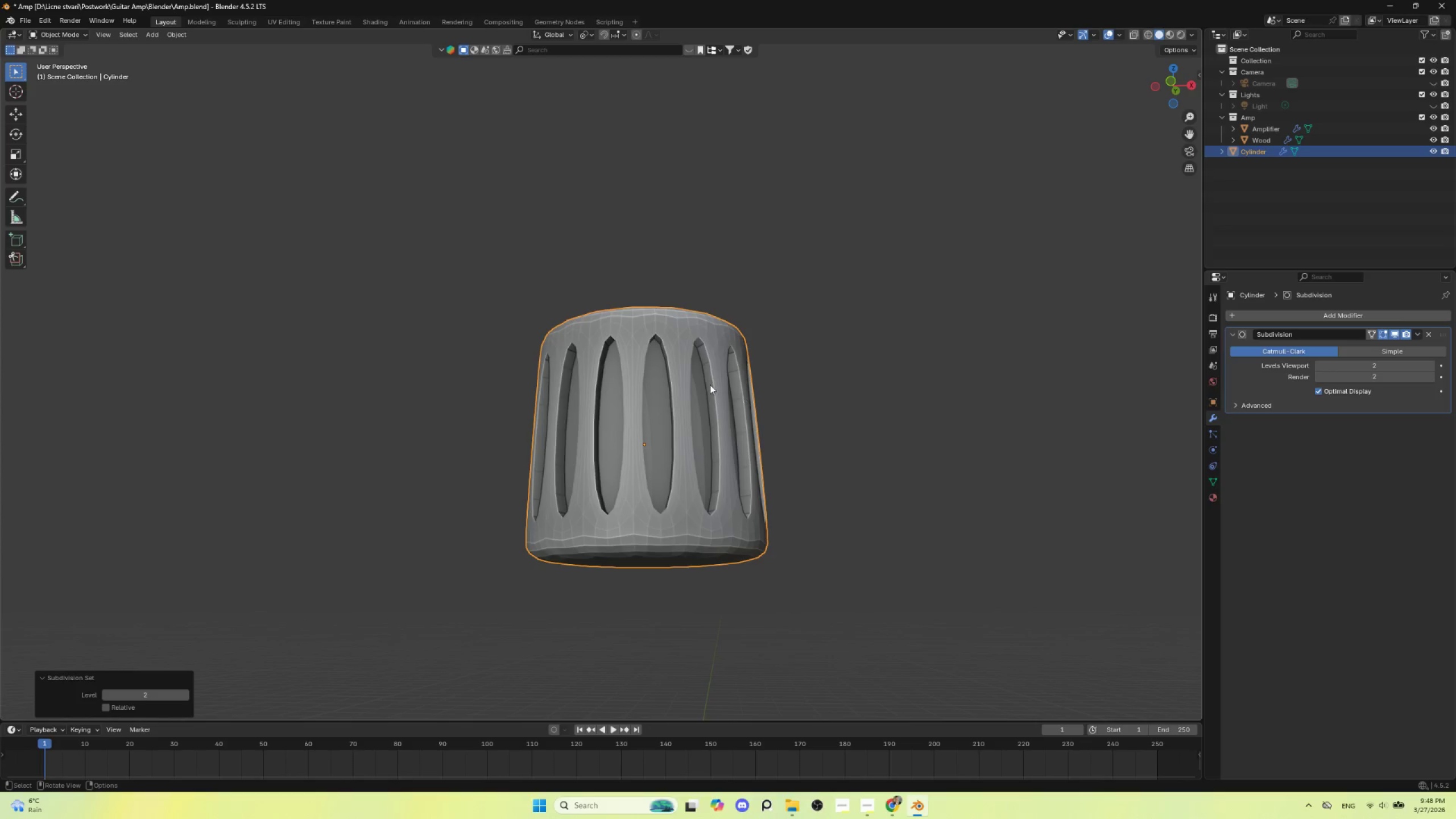 
key(Tab)
 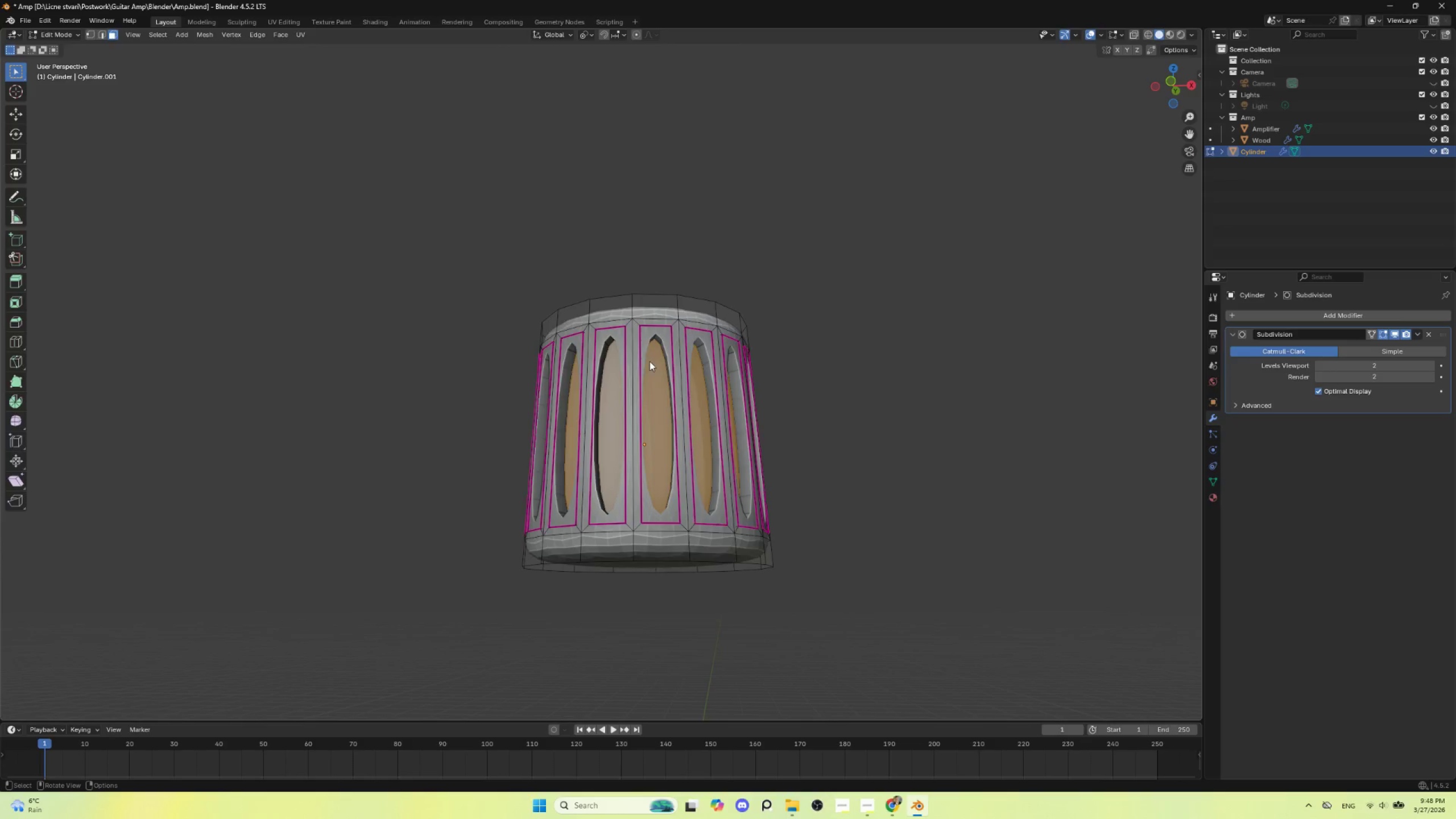 
key(Tab)
 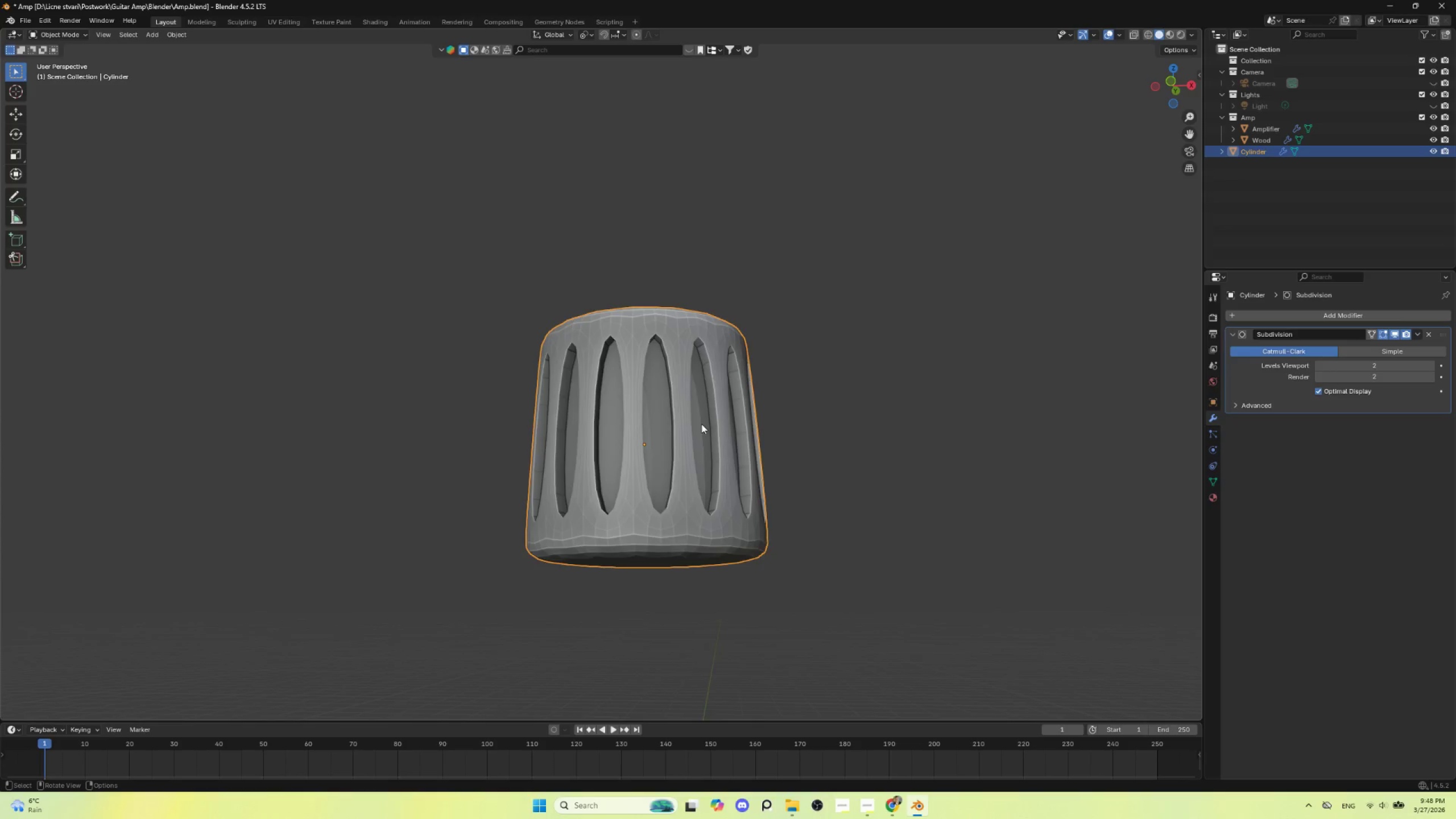 
scroll: coordinate [701, 424], scroll_direction: up, amount: 3.0
 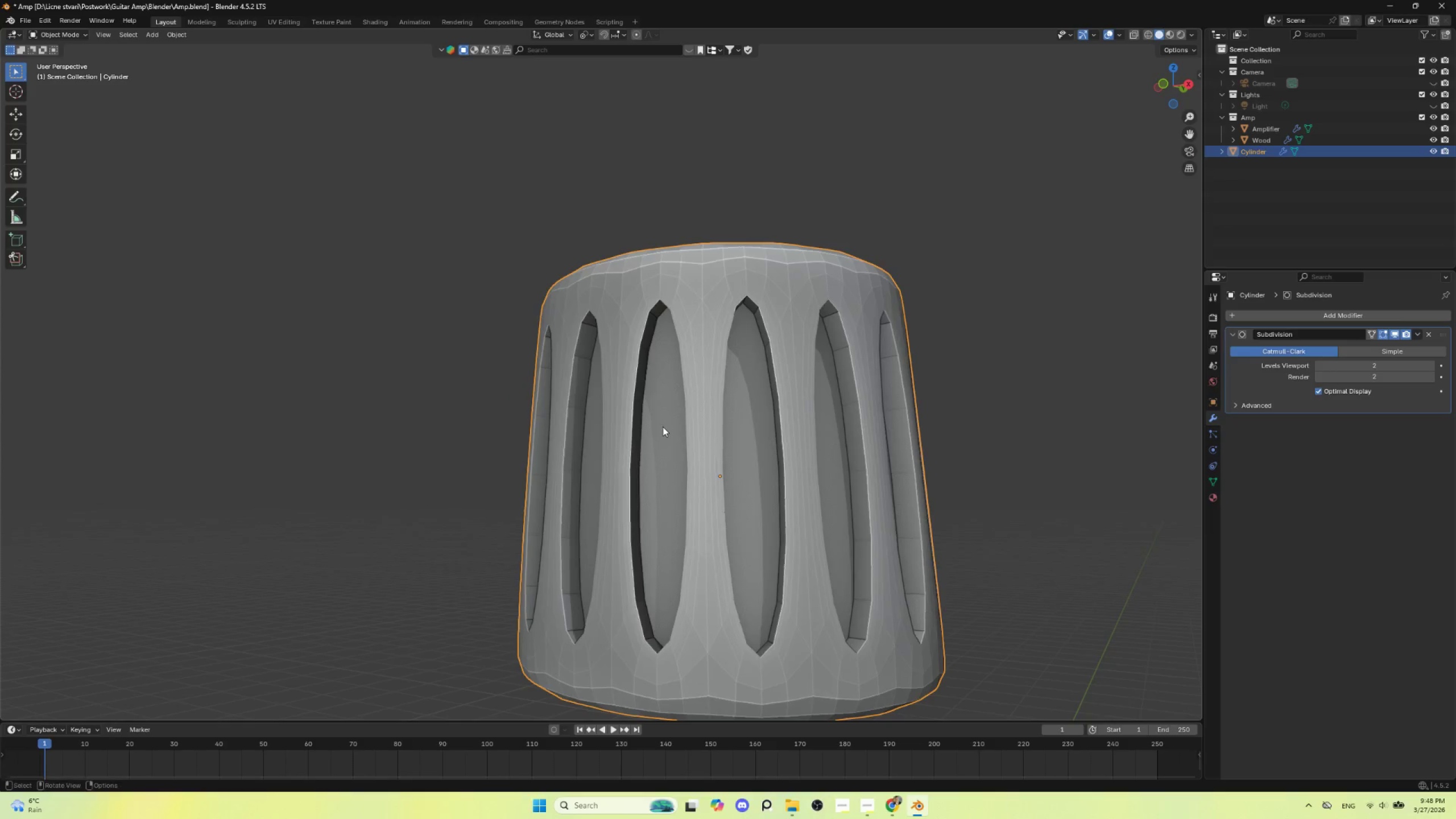 
key(Tab)
 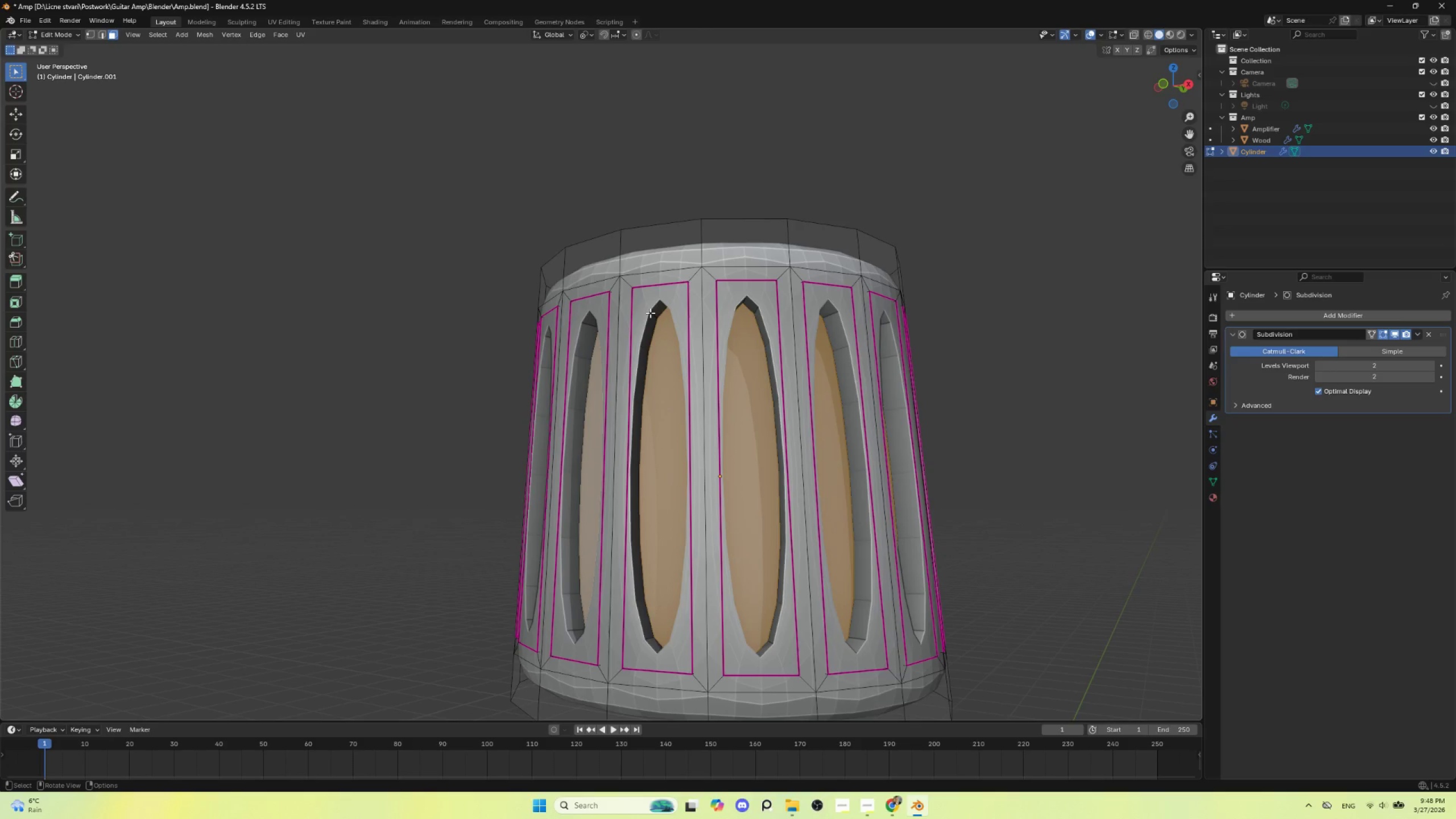 
key(Tab)
 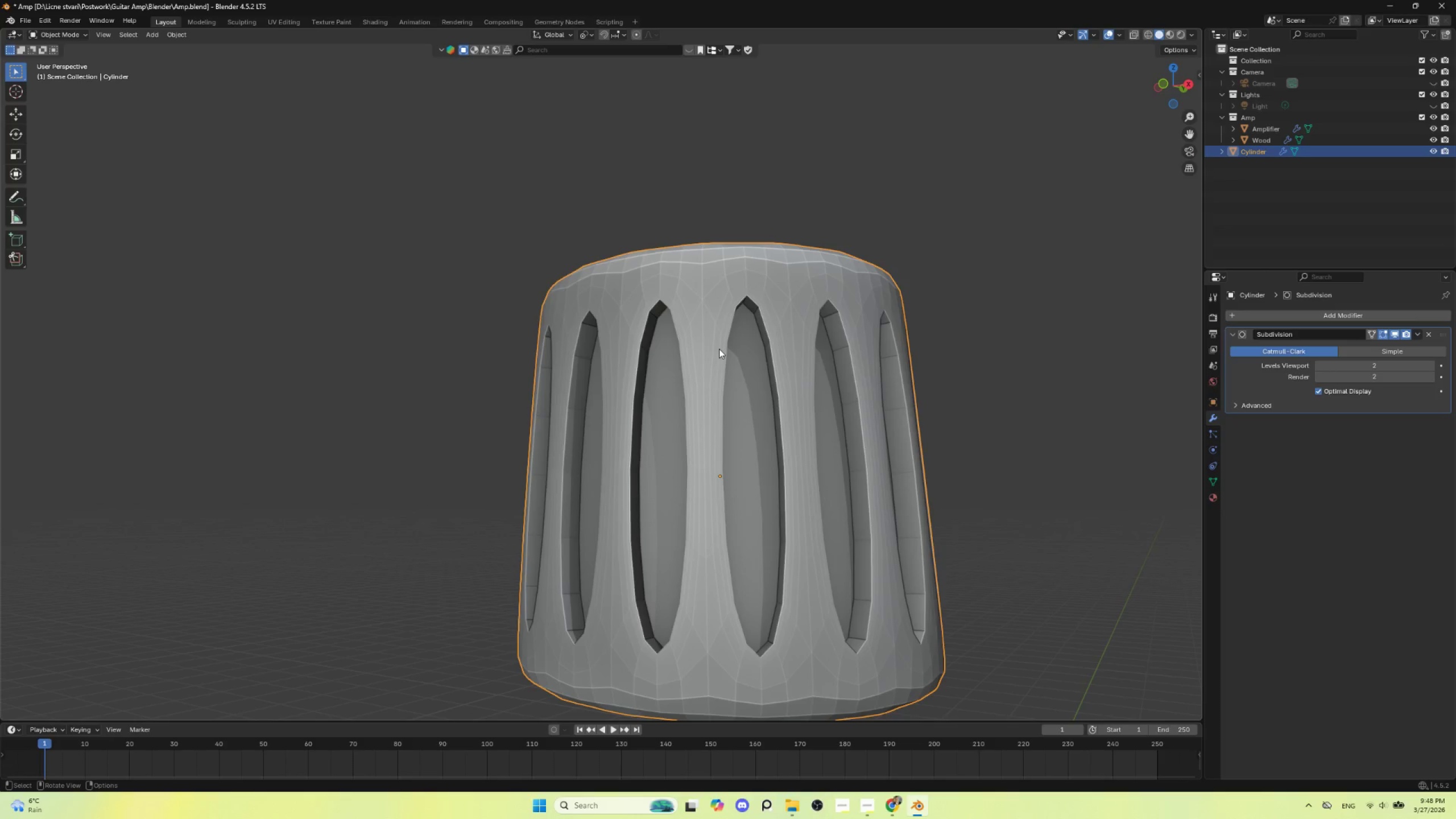 
key(NumpadDivide)
 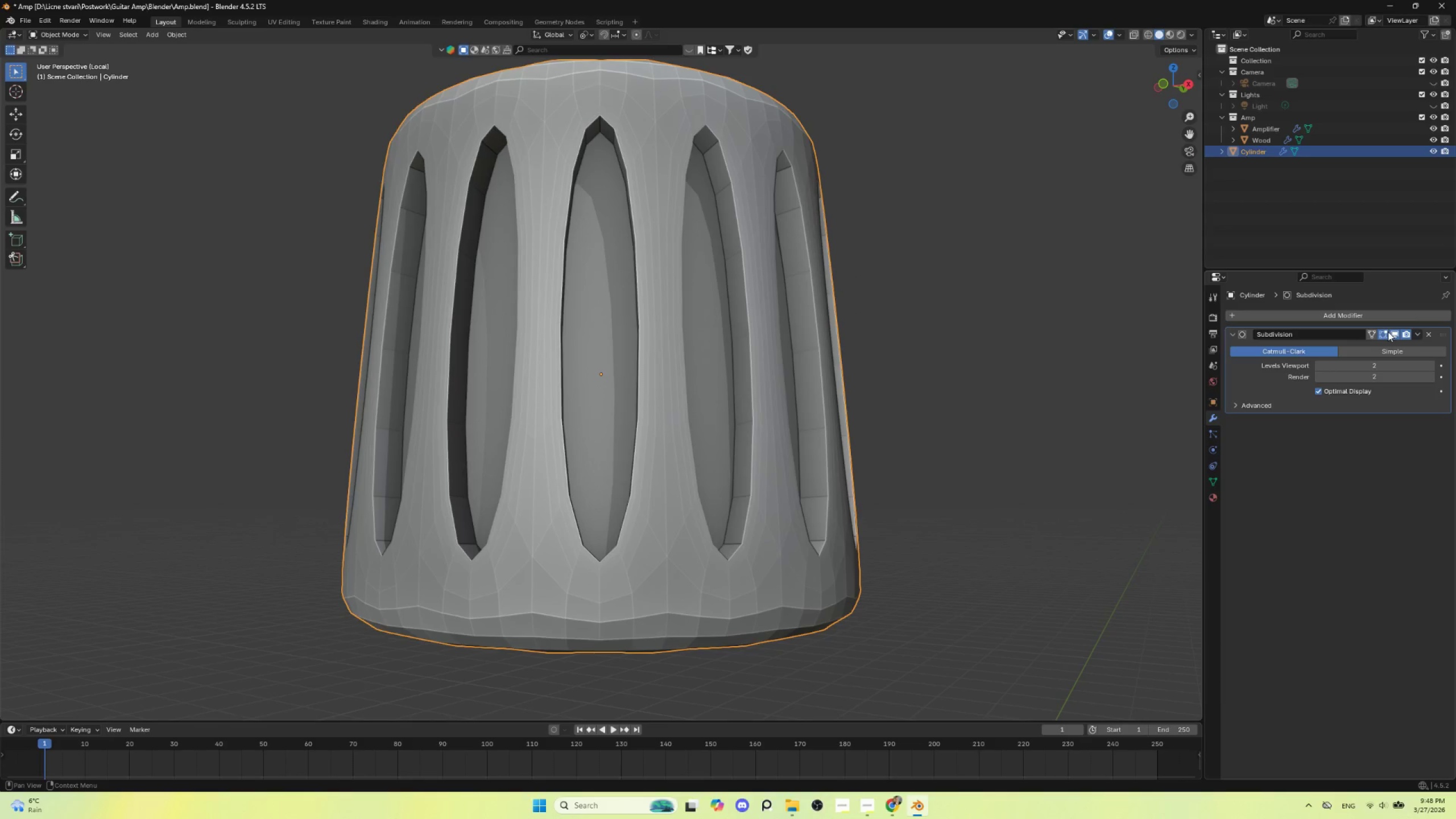 
left_click([1374, 332])
 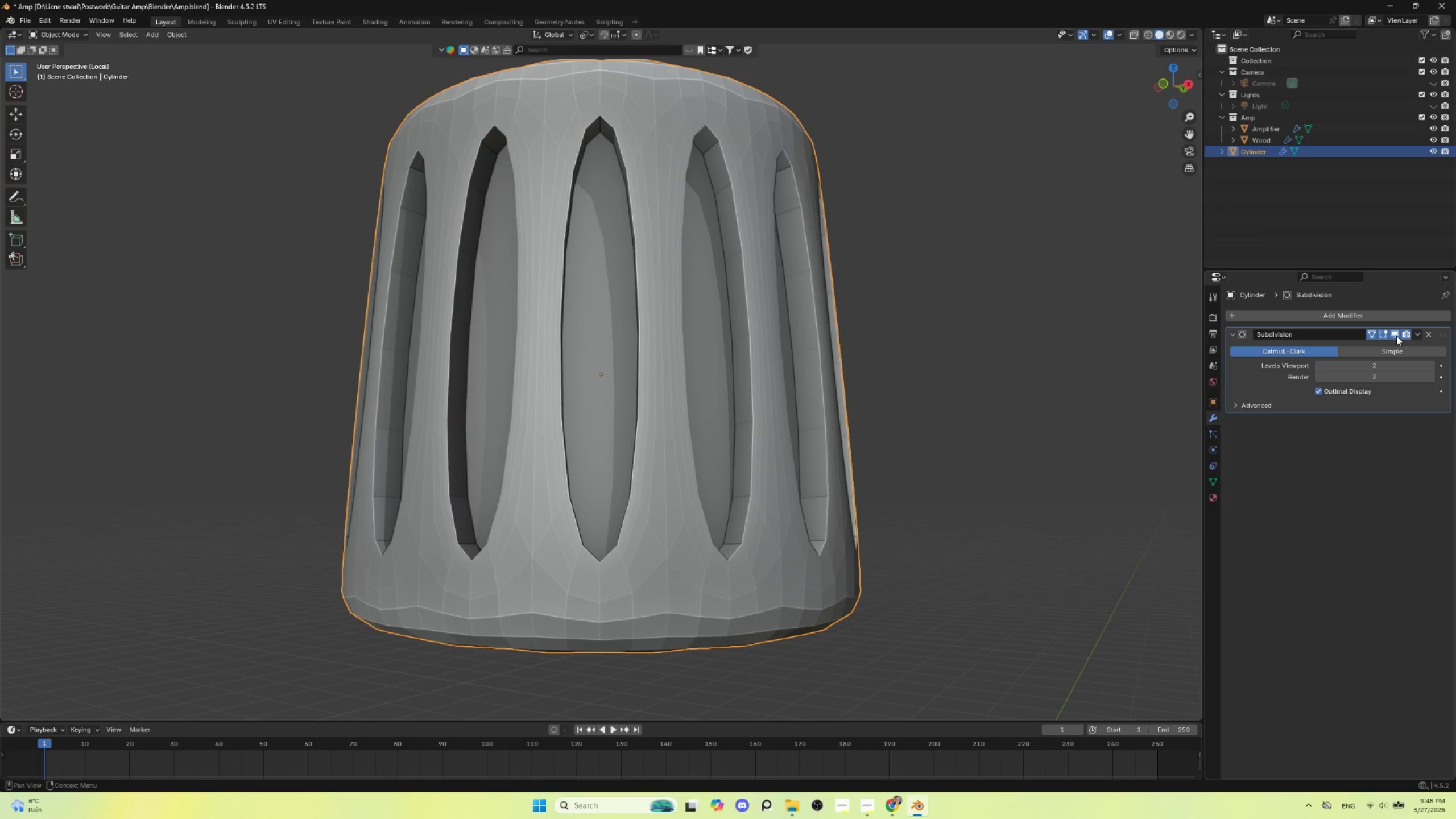 
key(Tab)
 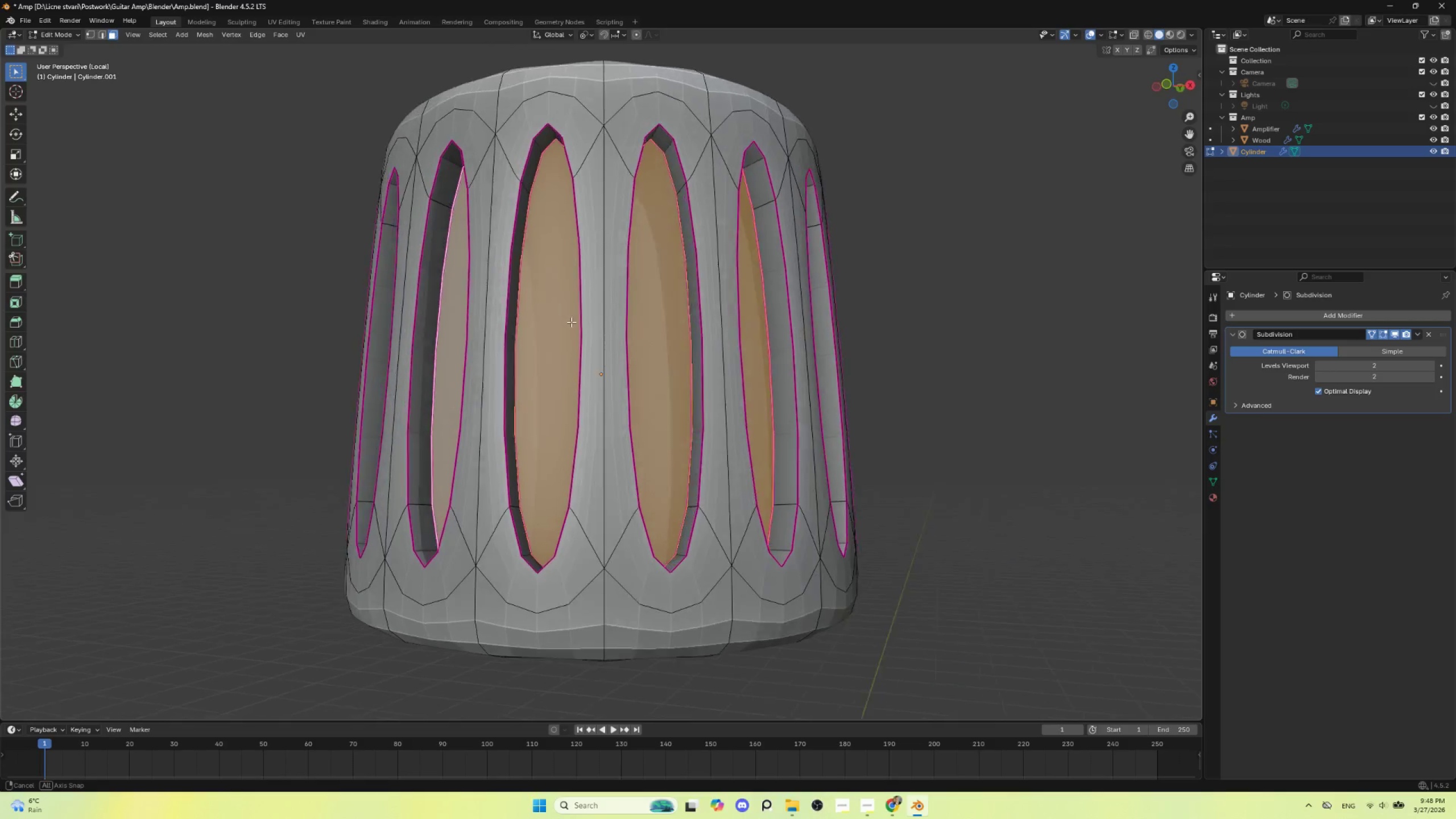 
hold_key(key=ShiftLeft, duration=0.52)
 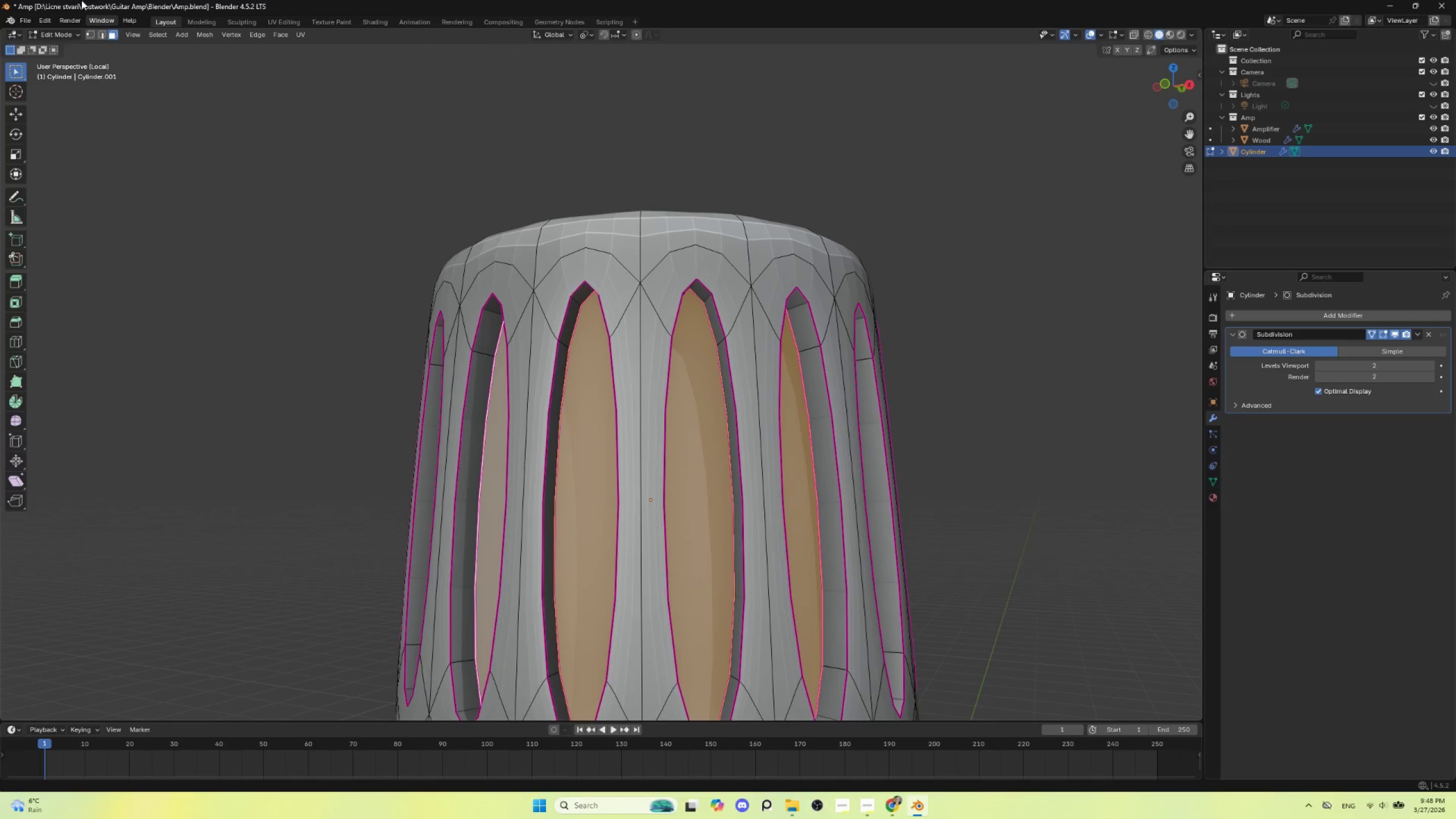 
left_click([102, 35])
 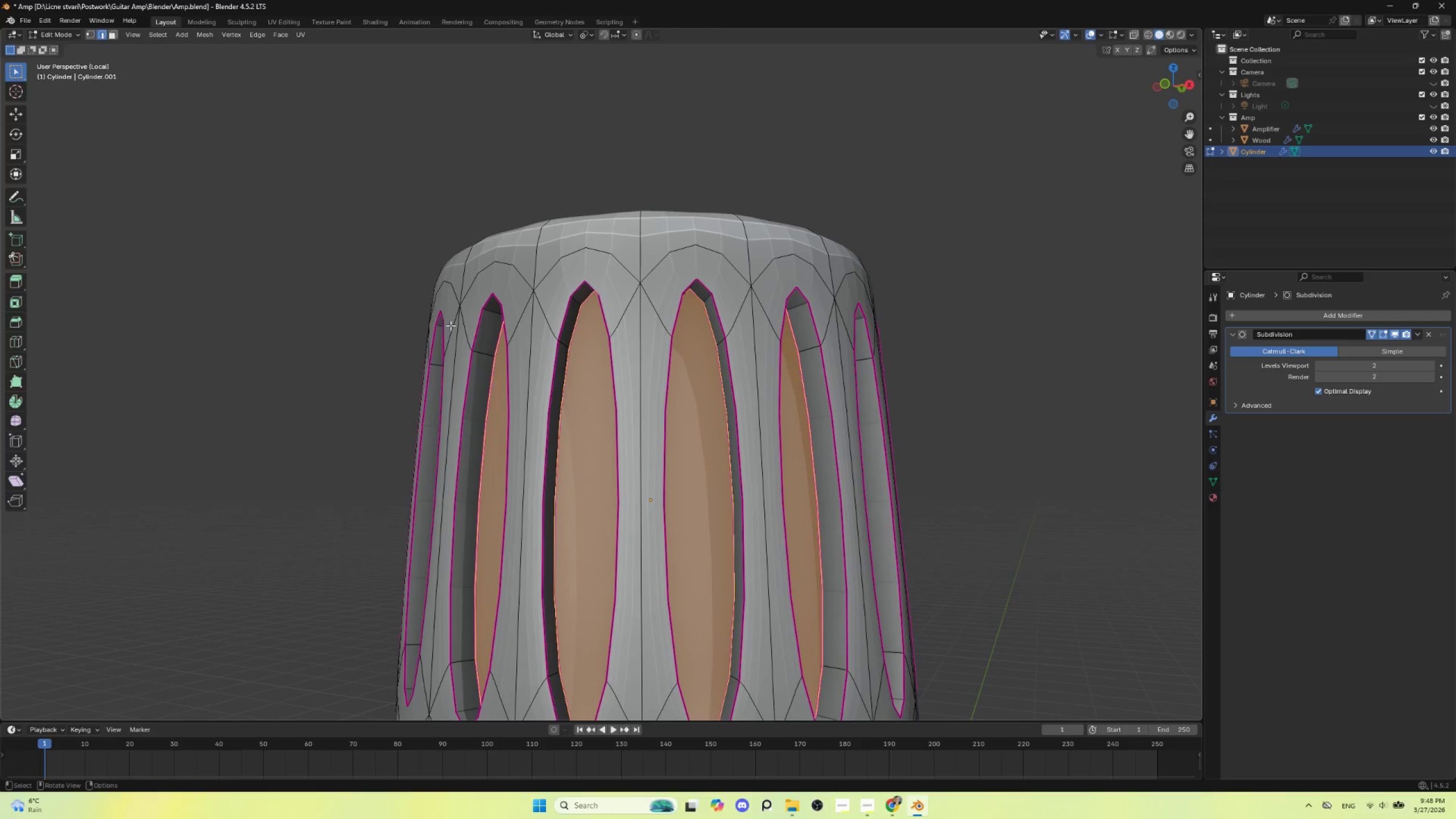 
hold_key(key=AltLeft, duration=1.16)
 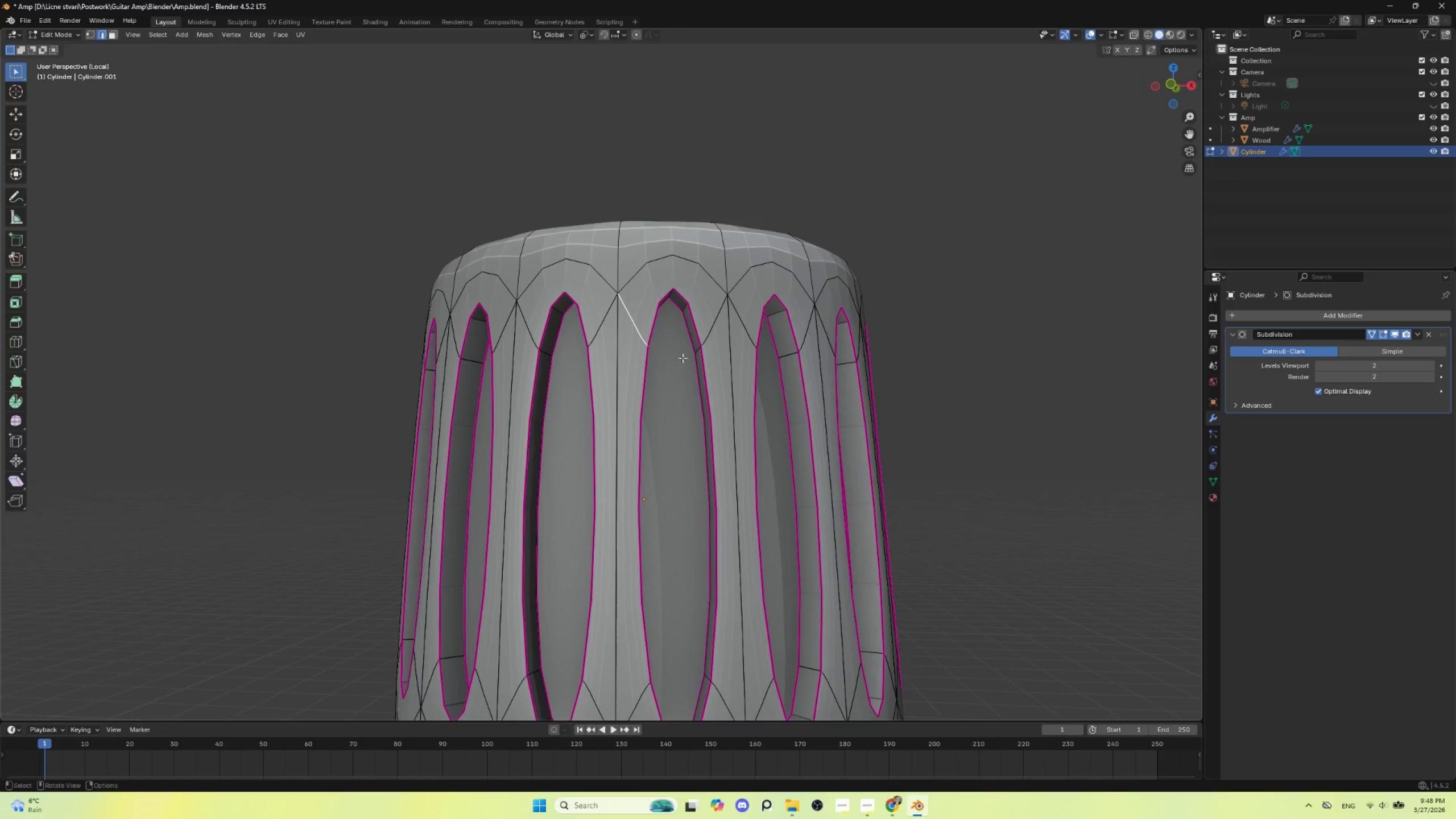 
hold_key(key=AltLeft, duration=0.55)
hold_key(key=ShiftLeft, duration=0.55)
left_click([713, 326])
 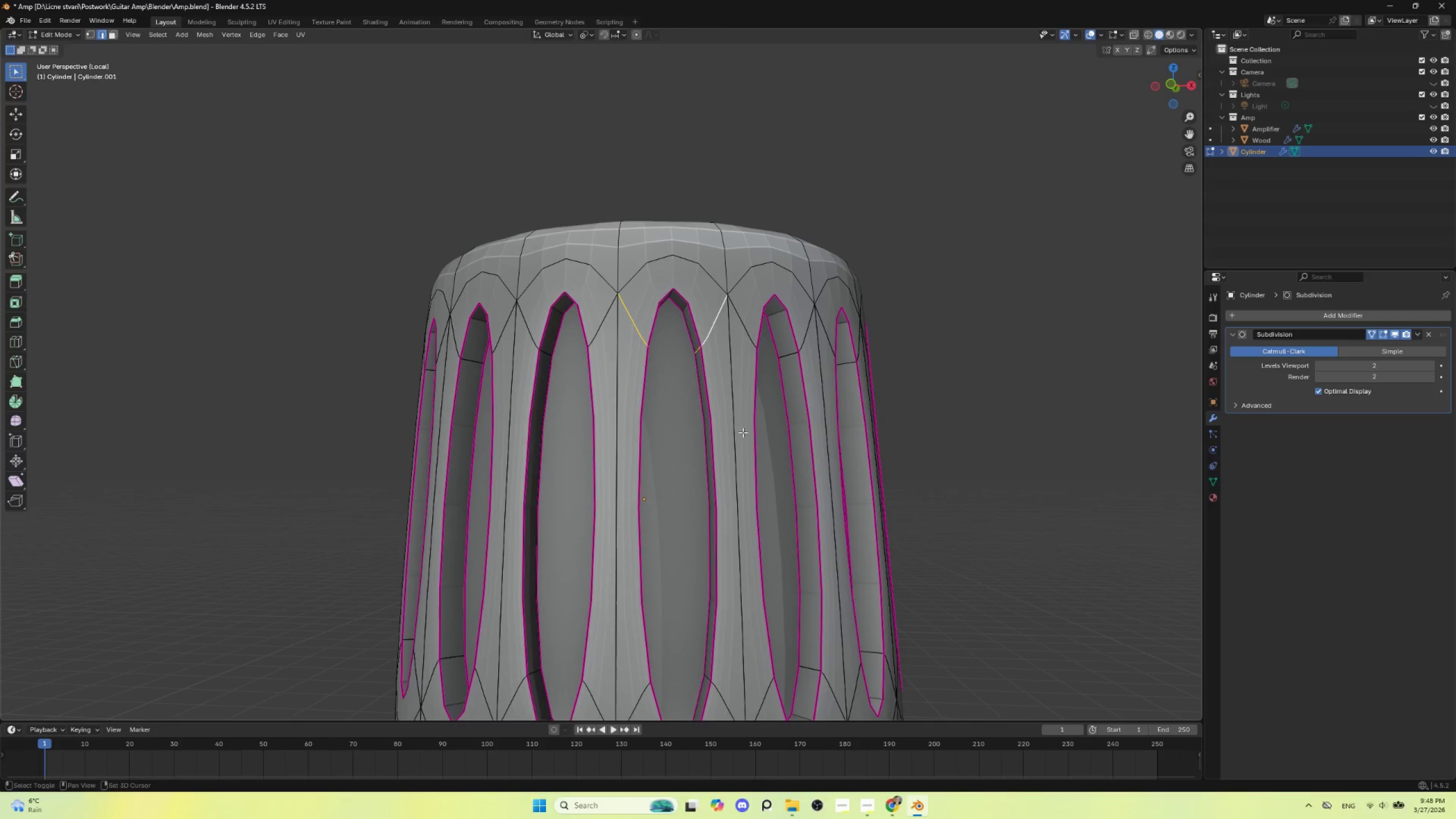 
hold_key(key=ShiftLeft, duration=0.44)
 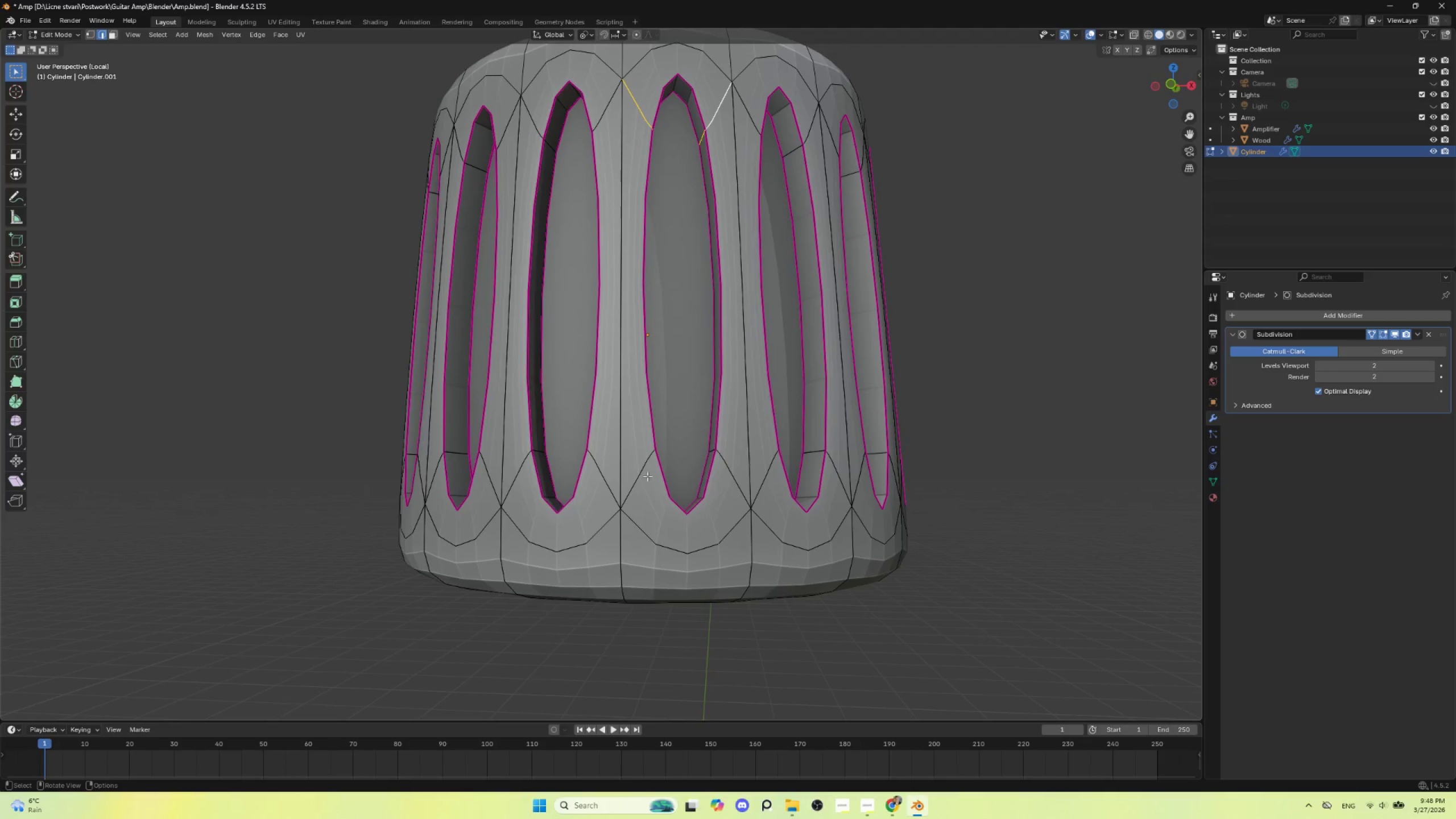 
hold_key(key=AltLeft, duration=1.62)
hold_key(key=ShiftLeft, duration=1.5)
left_click([646, 474])
 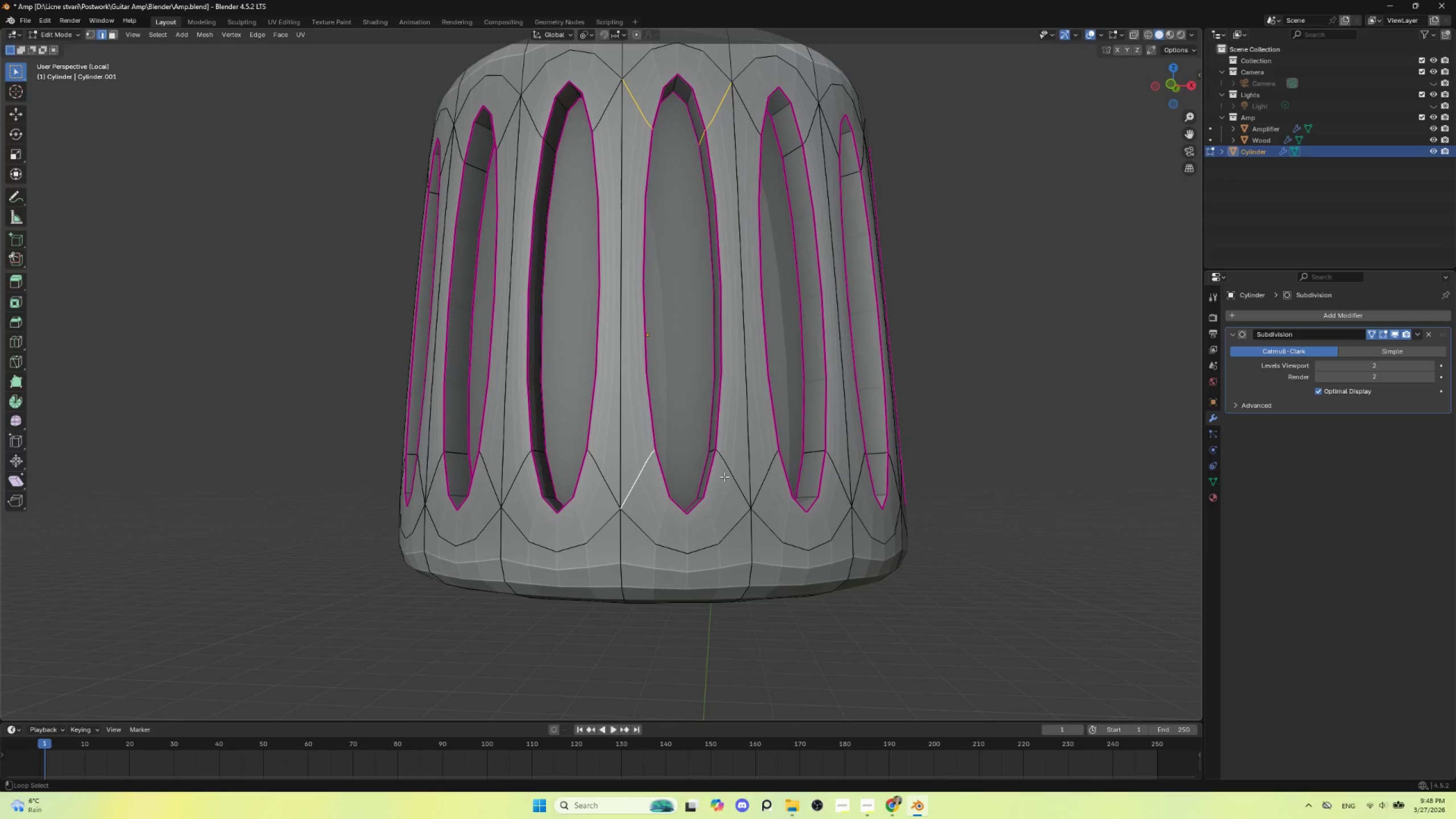 
left_click([726, 473])
 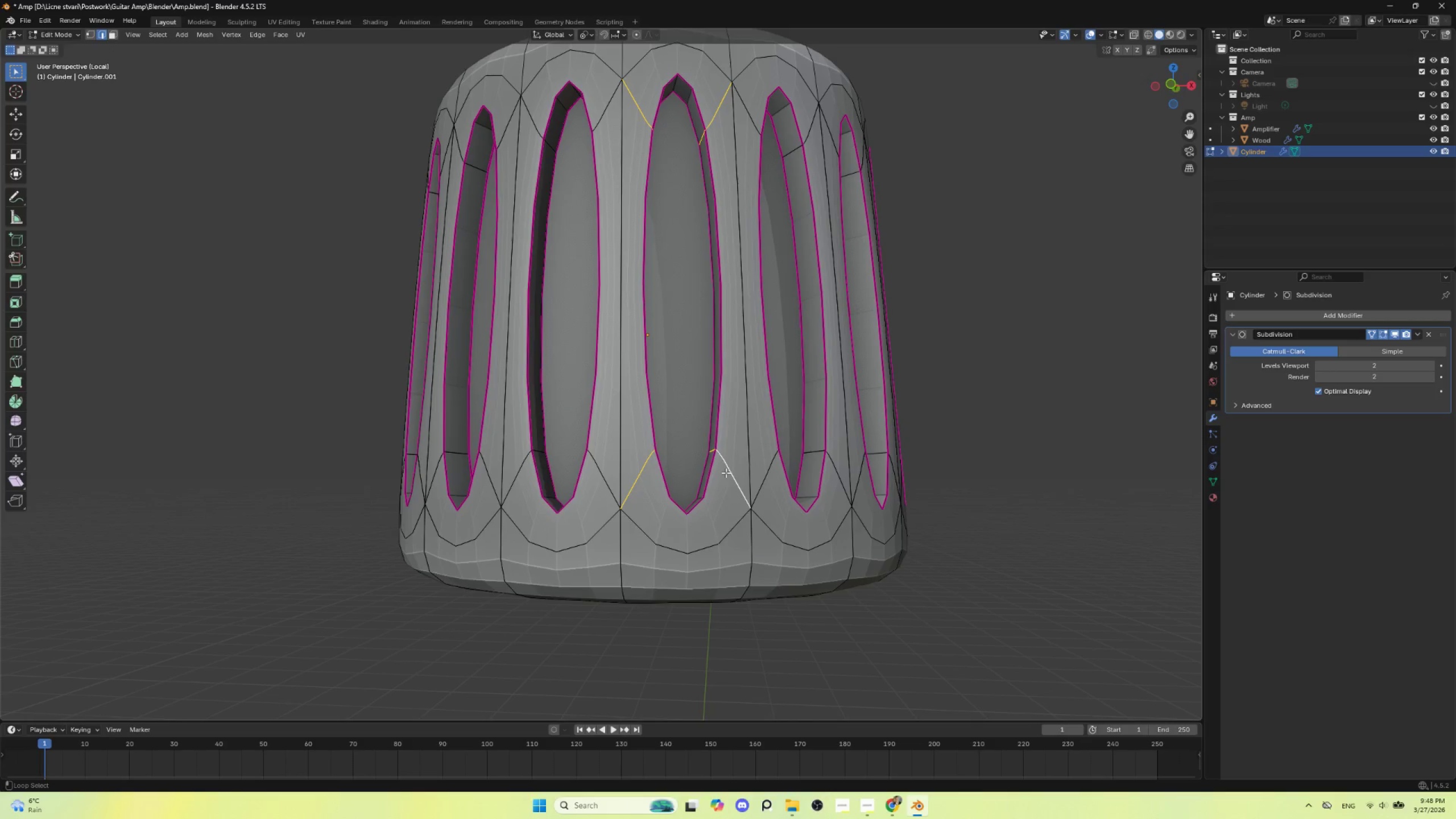 
key(Alt+Shift+ShiftLeft)
 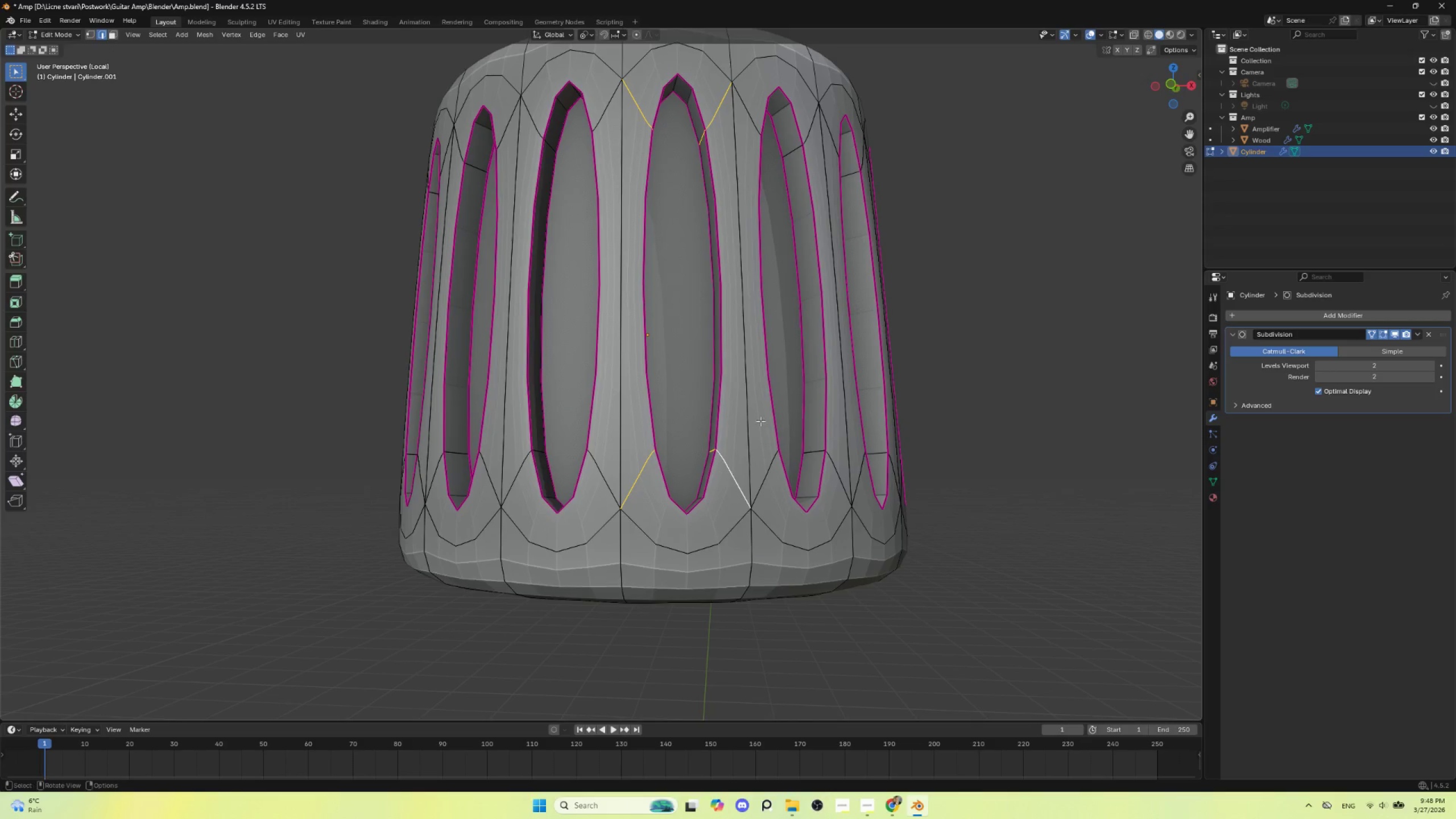 
key(Alt+Shift+ShiftLeft)
 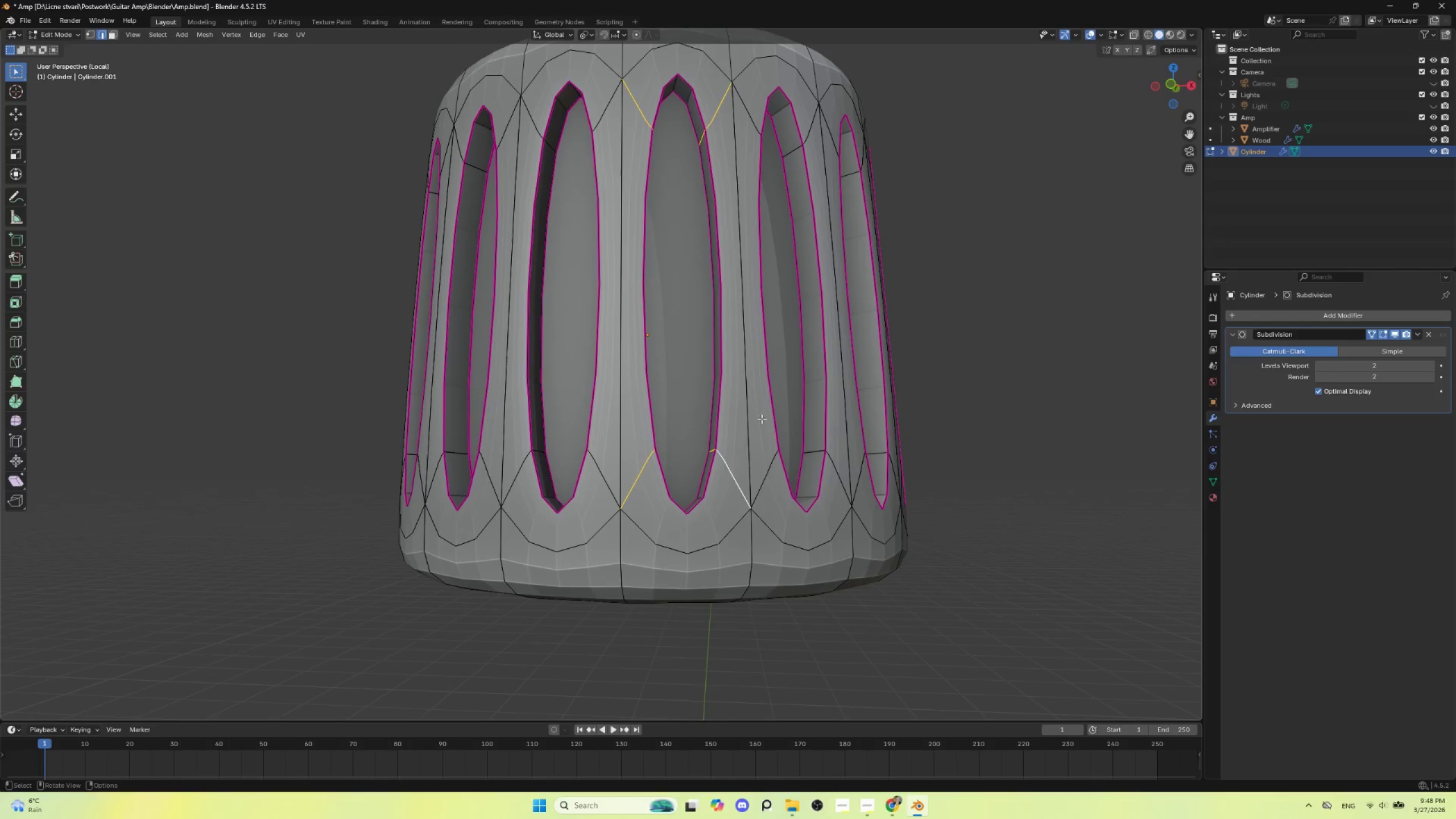 
key(Shift+E)
 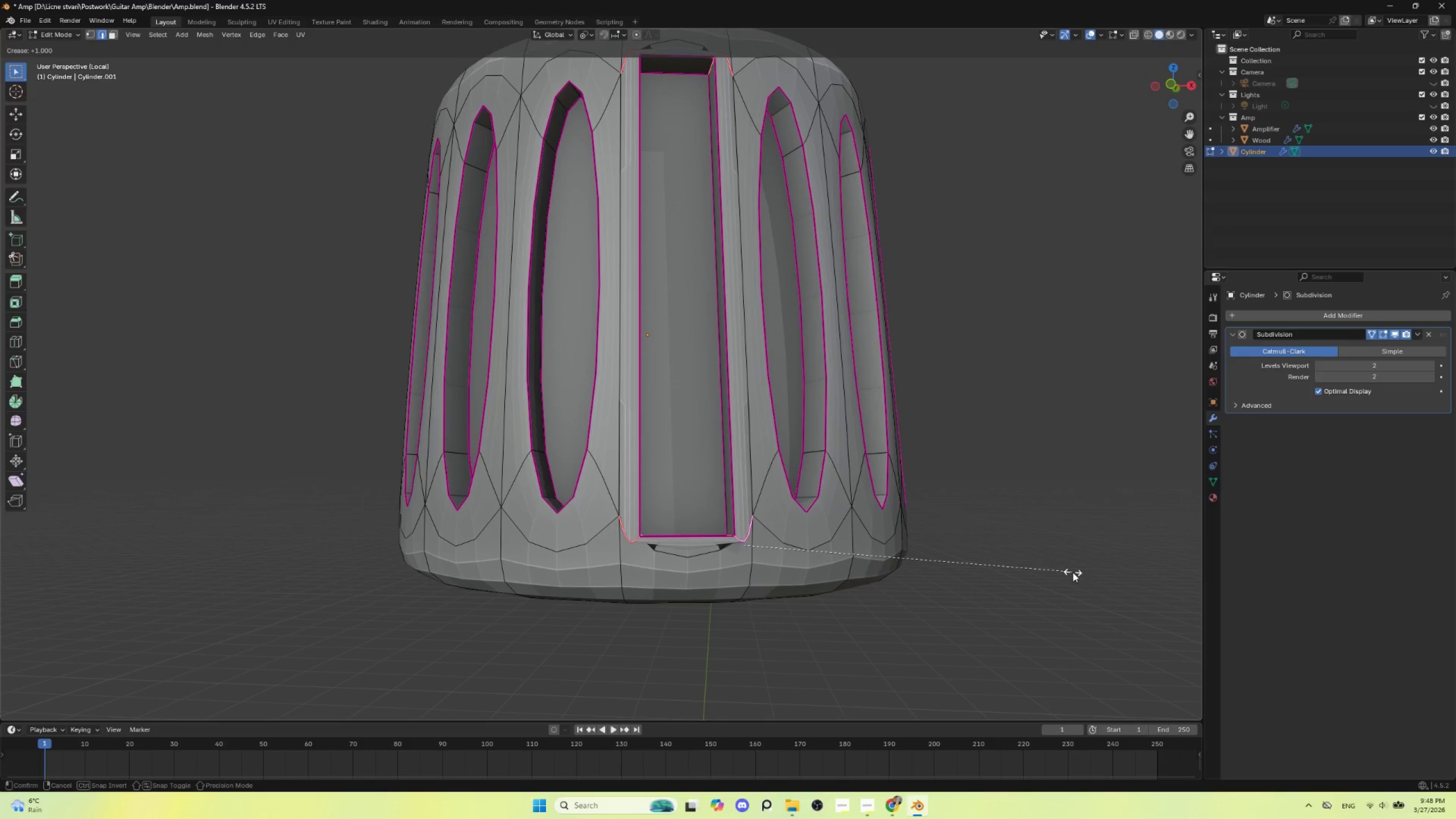 
key(Escape)
 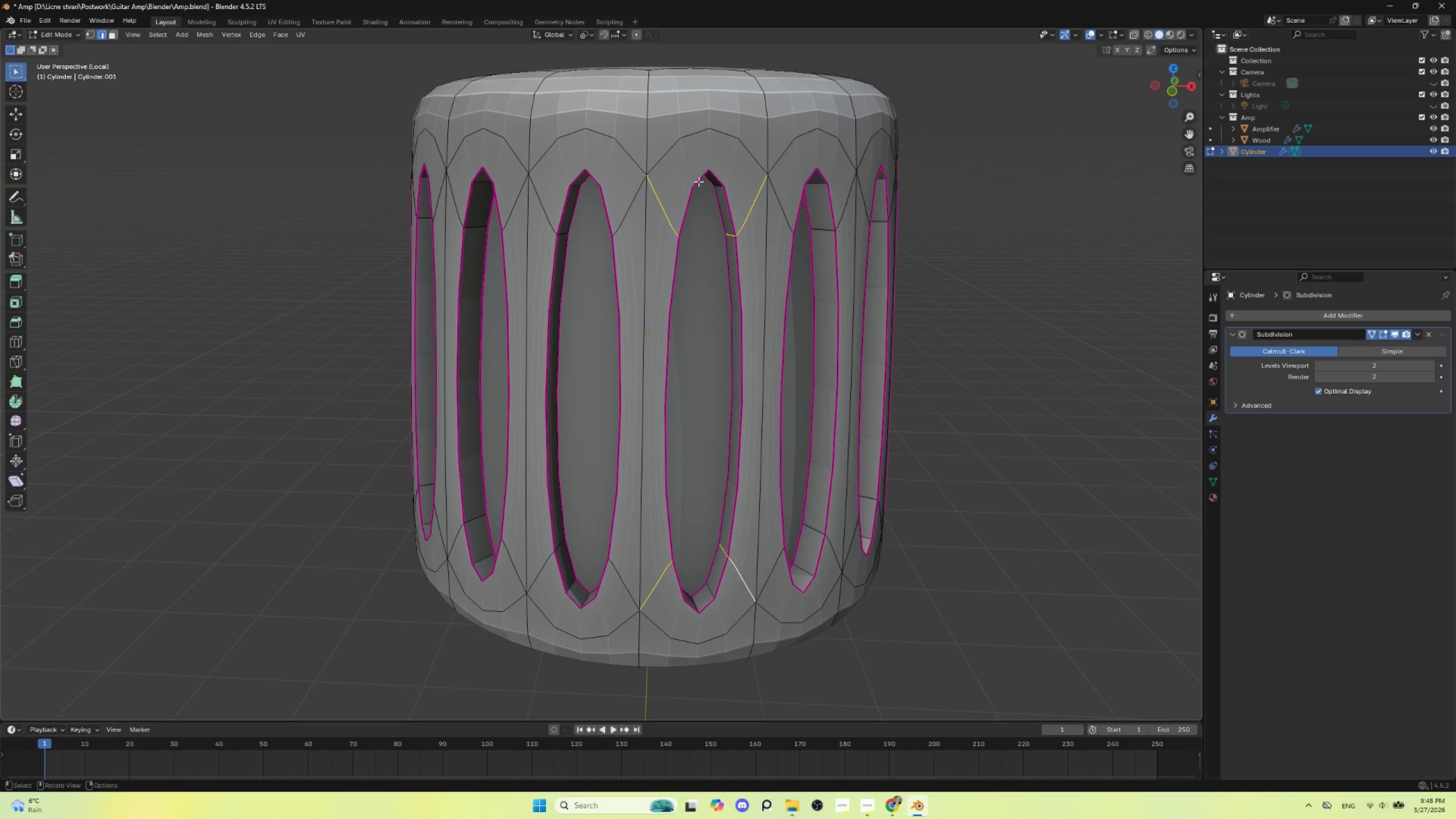 
hold_key(key=AltLeft, duration=0.89)
hold_key(key=ShiftLeft, duration=0.91)
left_click([680, 131])
 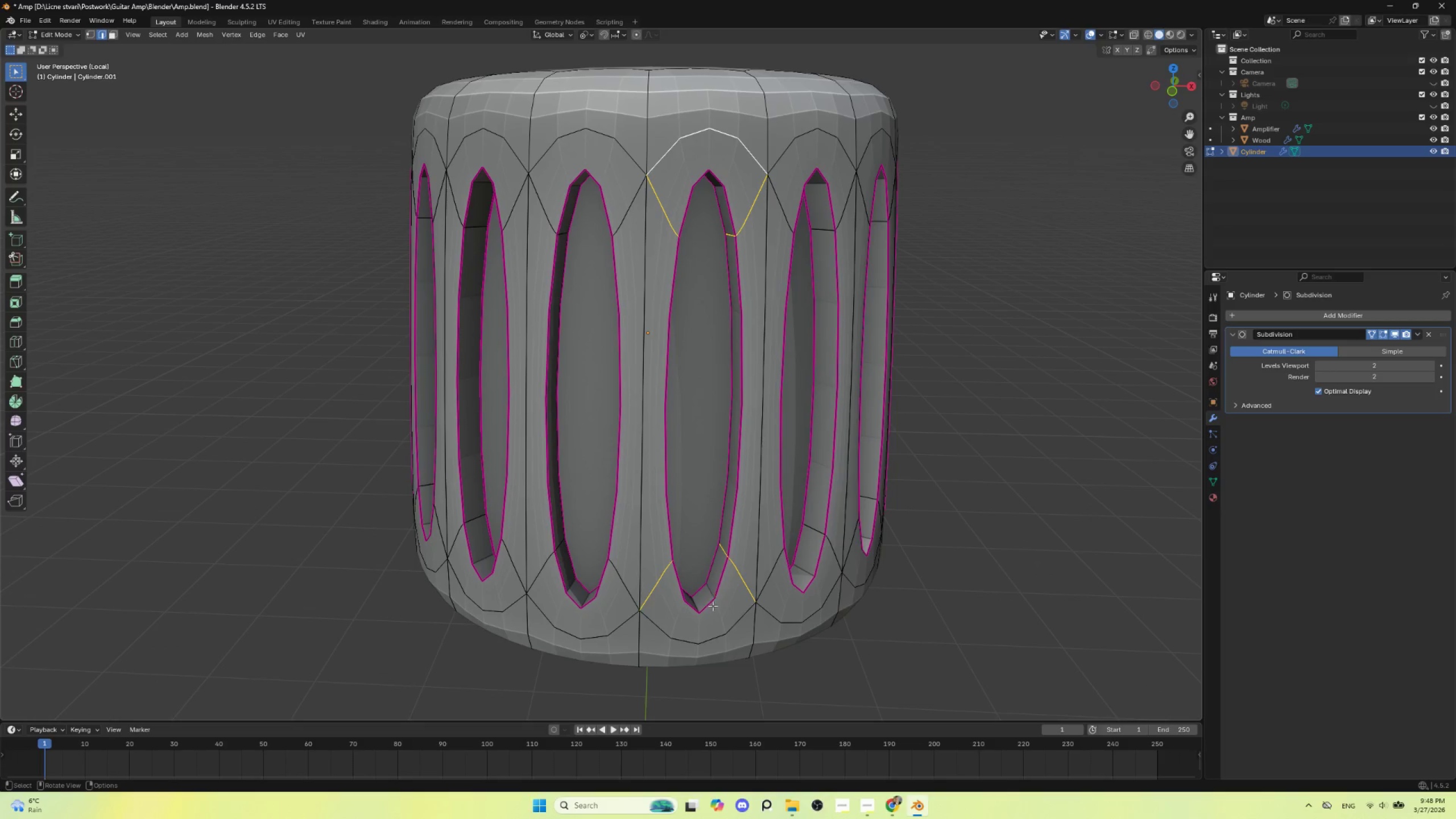 
hold_key(key=ShiftLeft, duration=1.03)
hold_key(key=AltLeft, duration=1.02)
left_click([684, 642])
 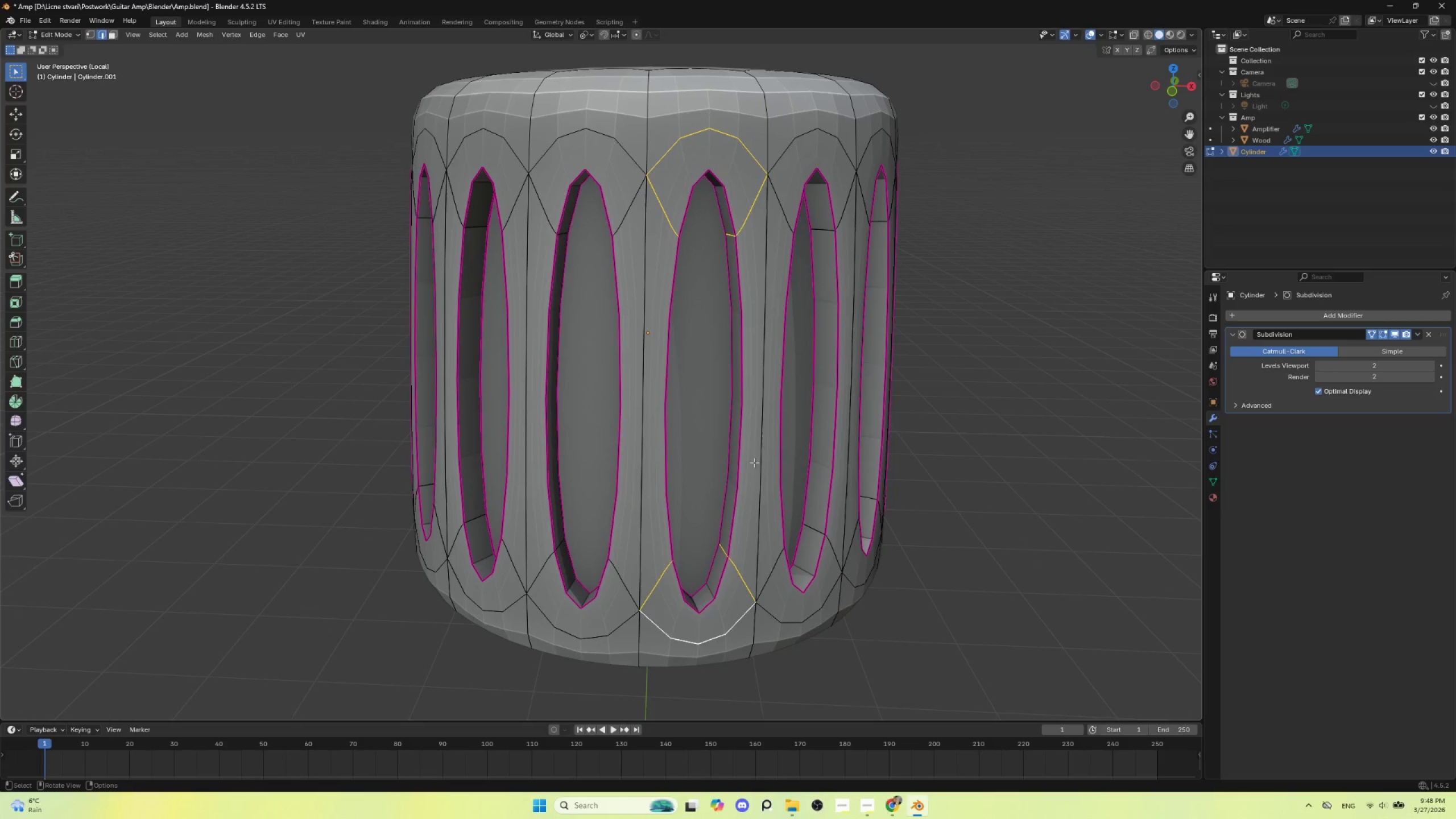 
key(Shift+E)
 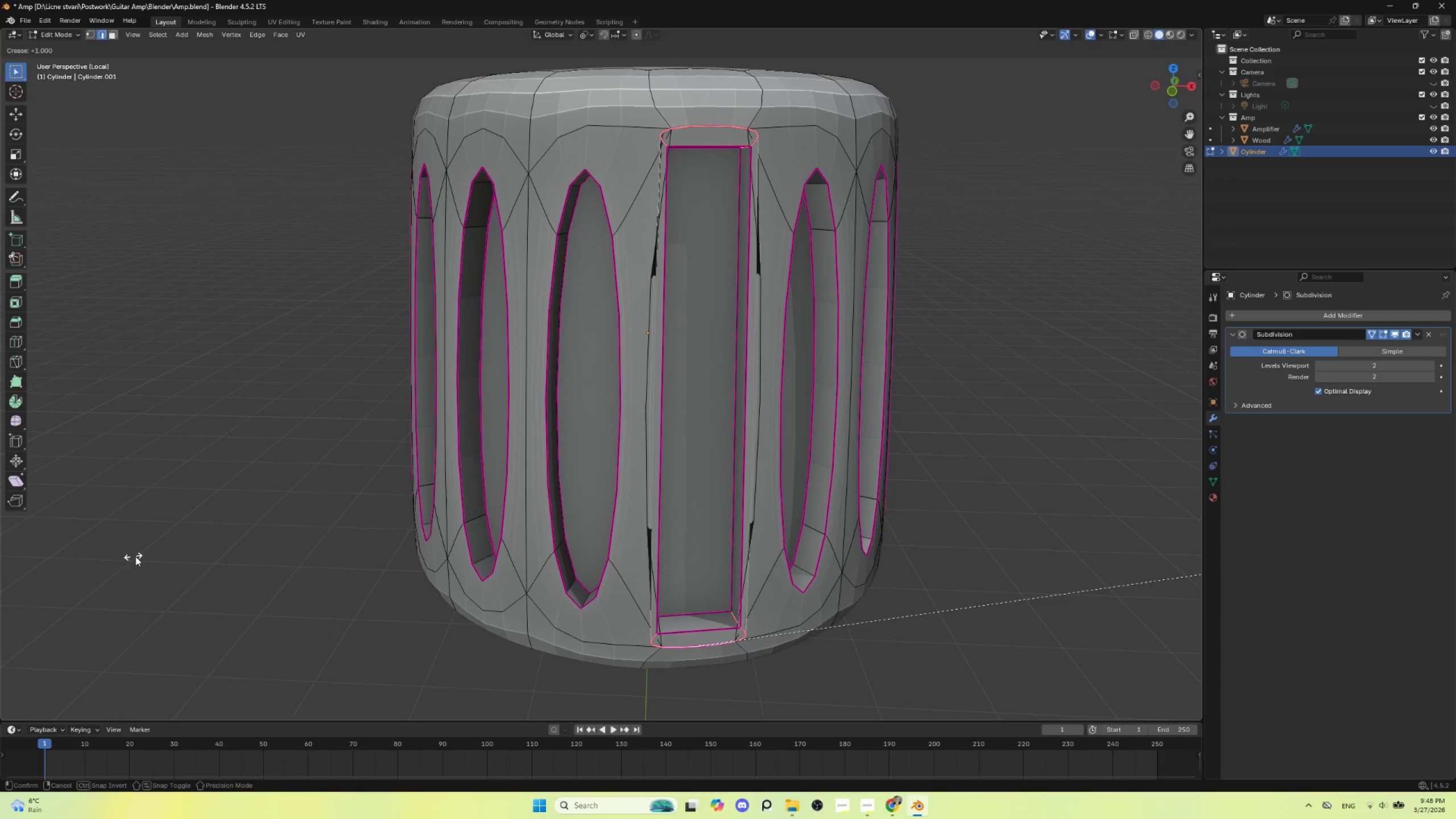 
key(Escape)
 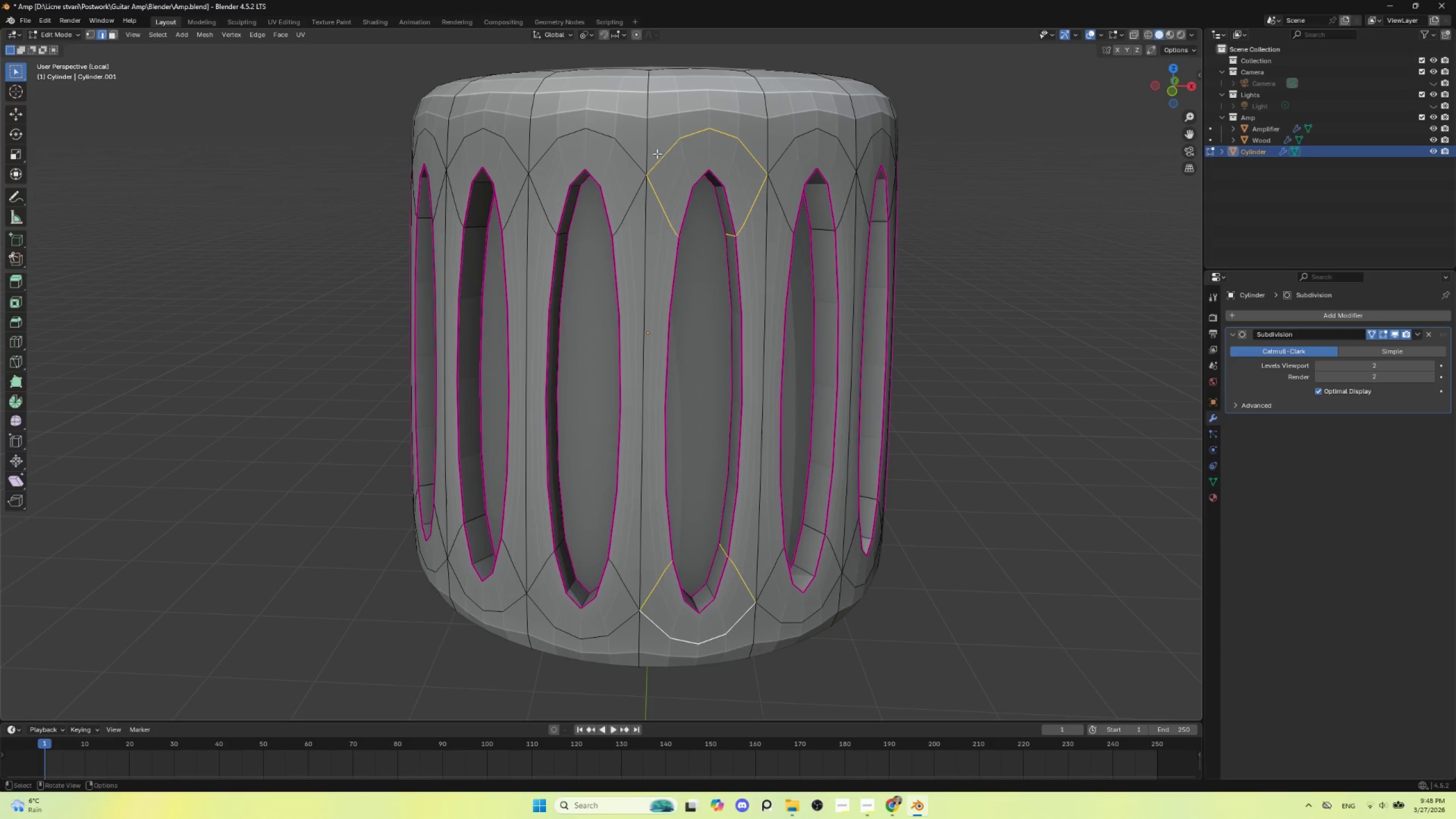 
hold_key(key=AltLeft, duration=4.92)
hold_key(key=ShiftLeft, duration=1.5)
left_click([633, 154])
 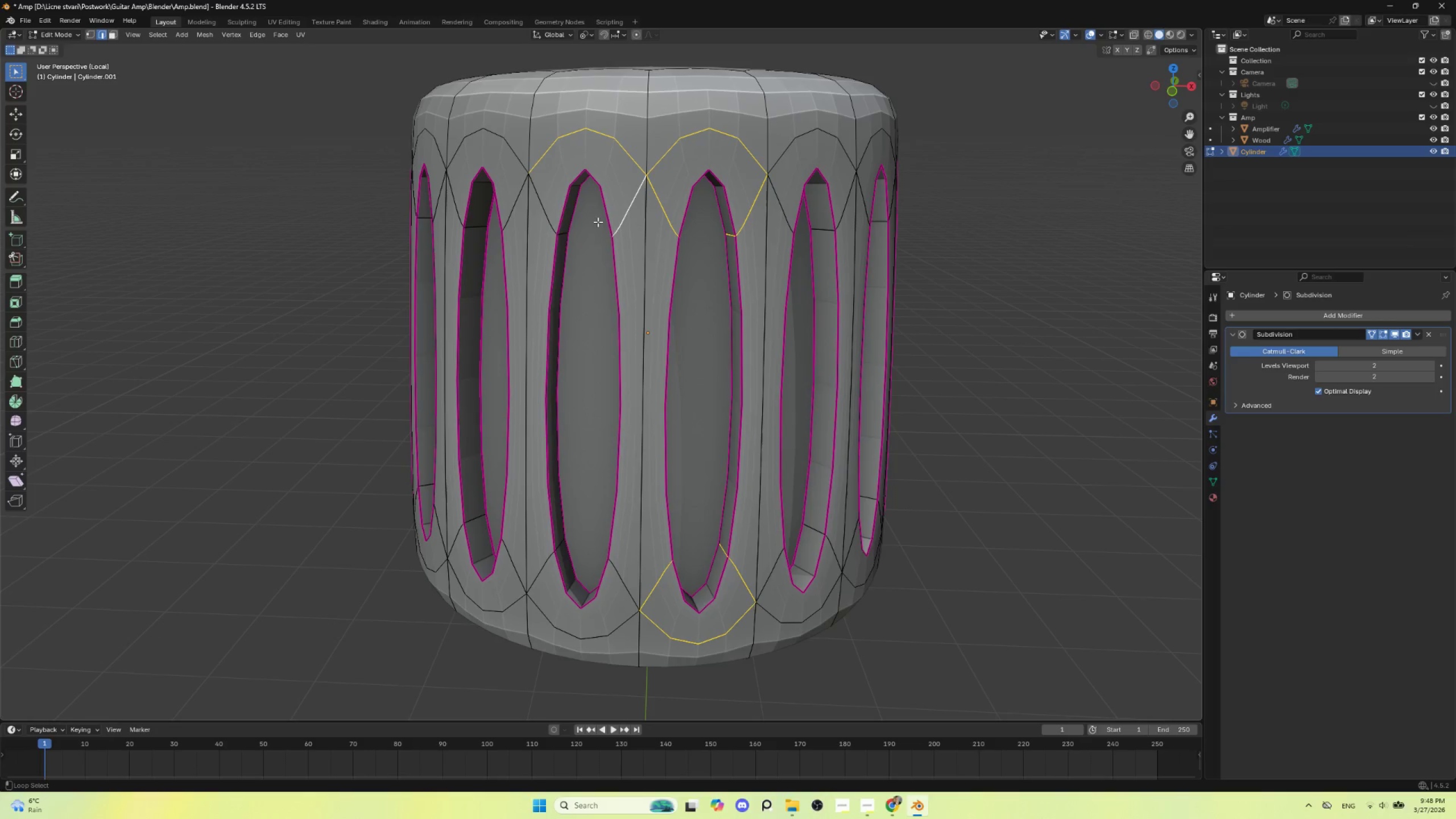 
hold_key(key=ShiftLeft, duration=1.52)
 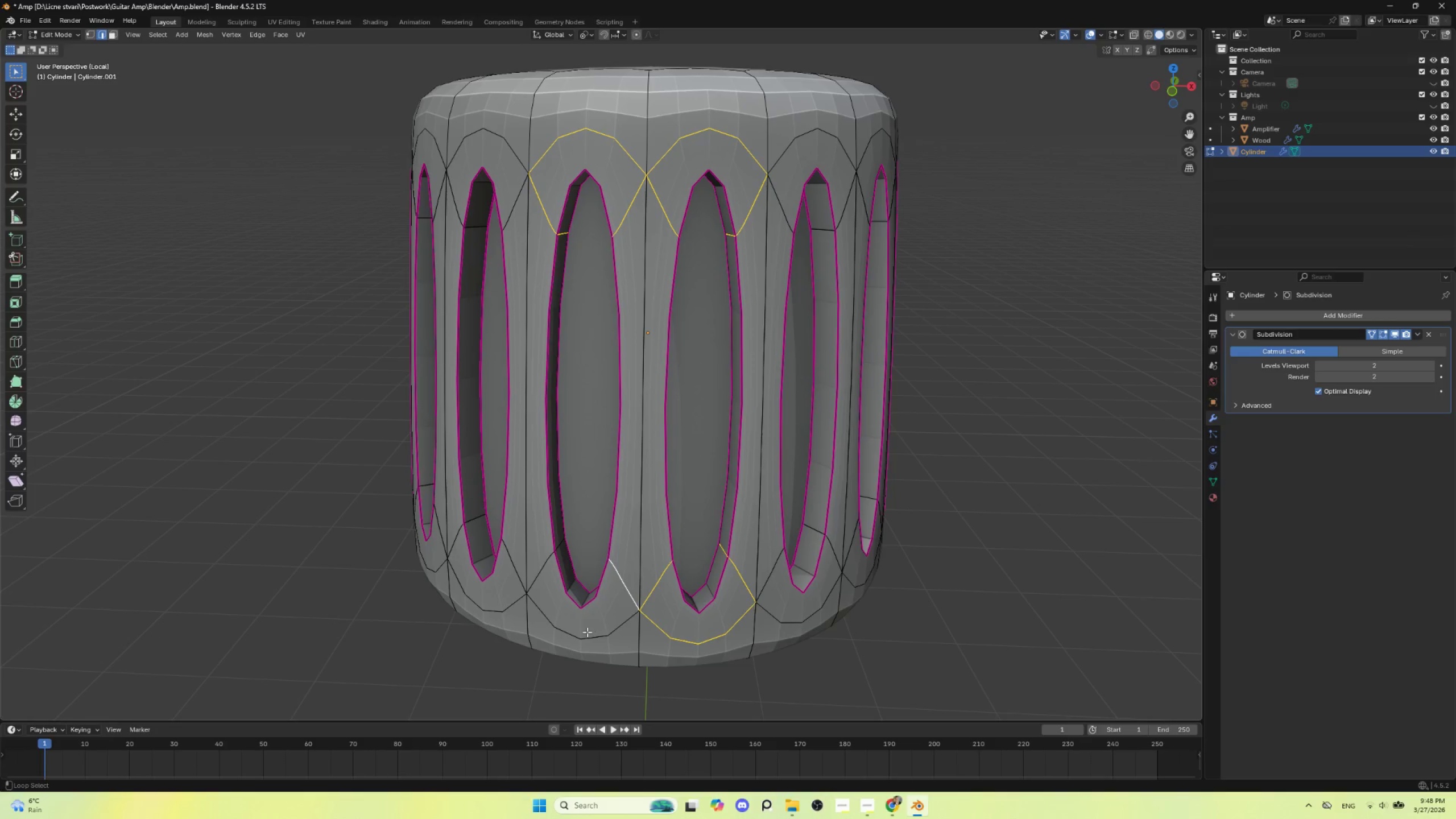 
hold_key(key=ShiftLeft, duration=1.52)
left_click([586, 636])
 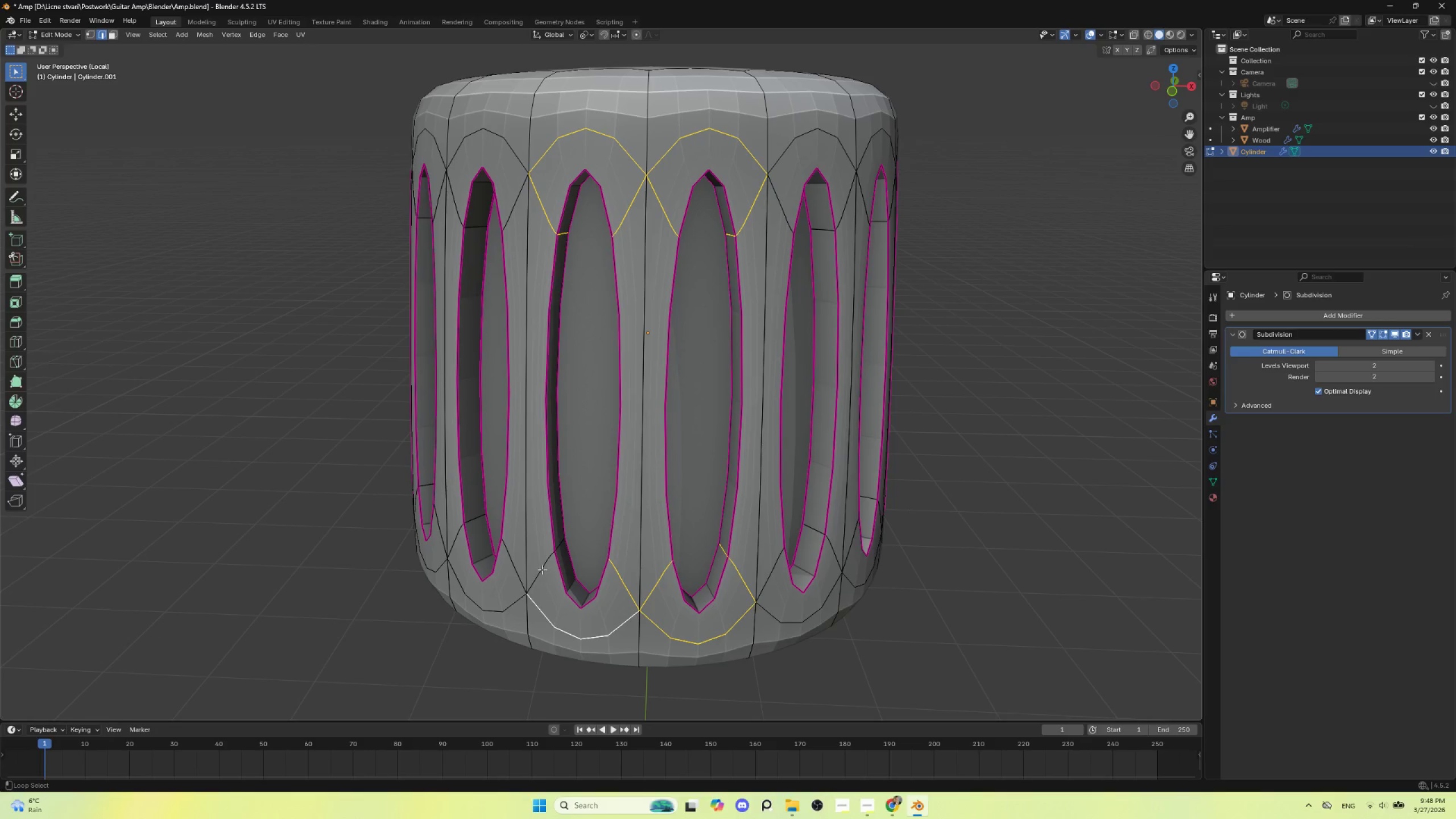 
hold_key(key=ShiftLeft, duration=0.41)
 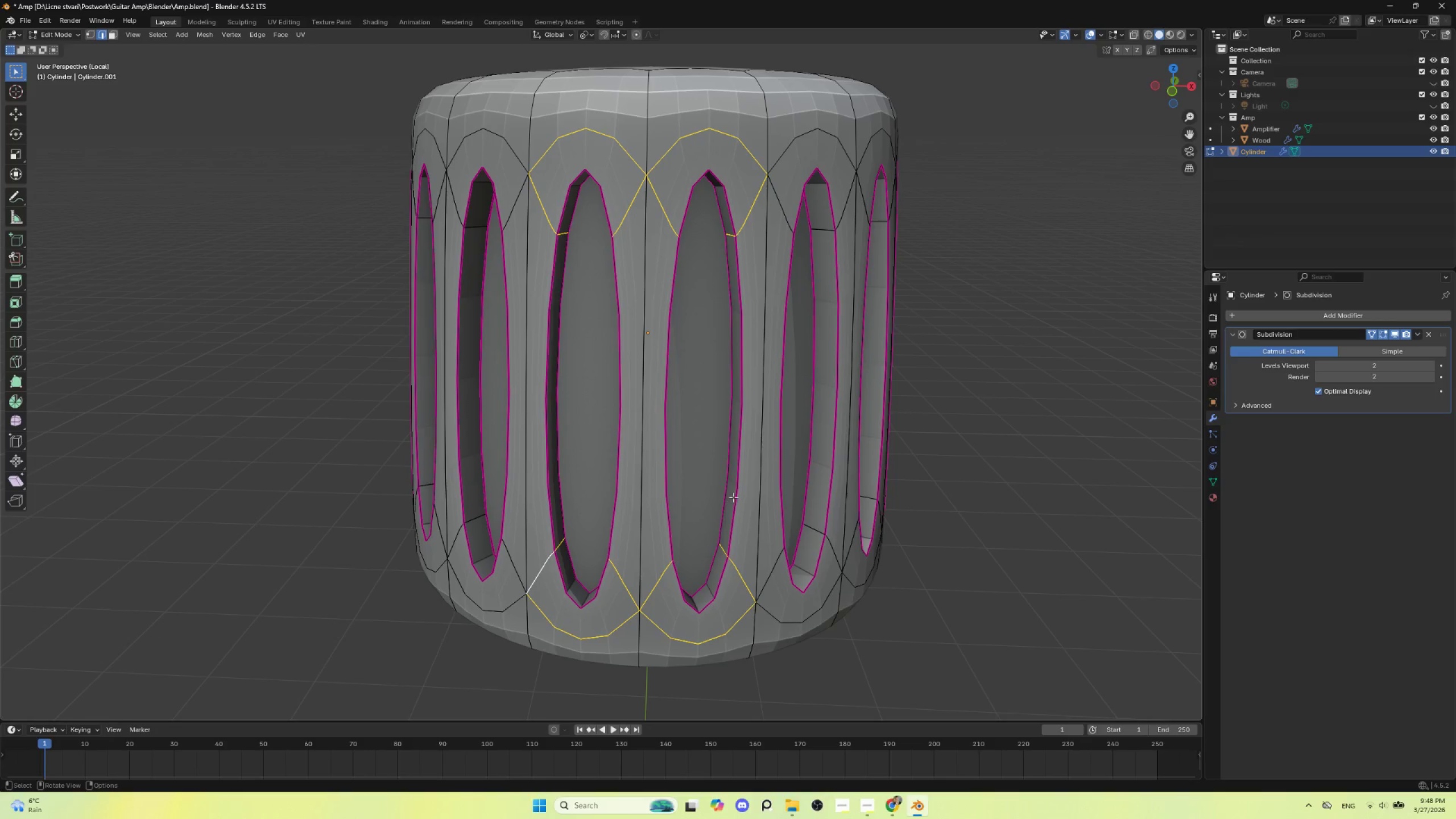 
key(Shift+E)
 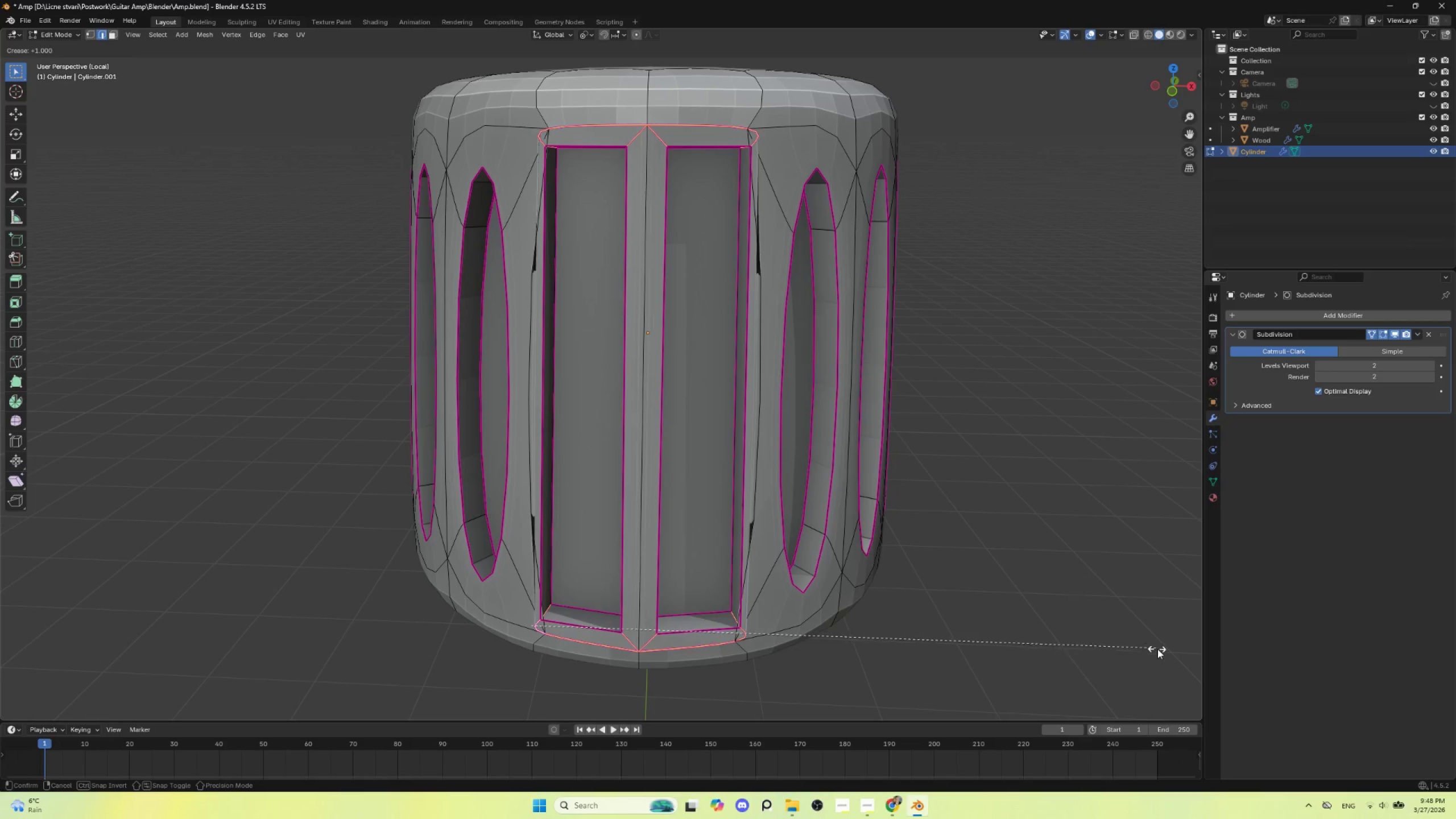 
key(Escape)
 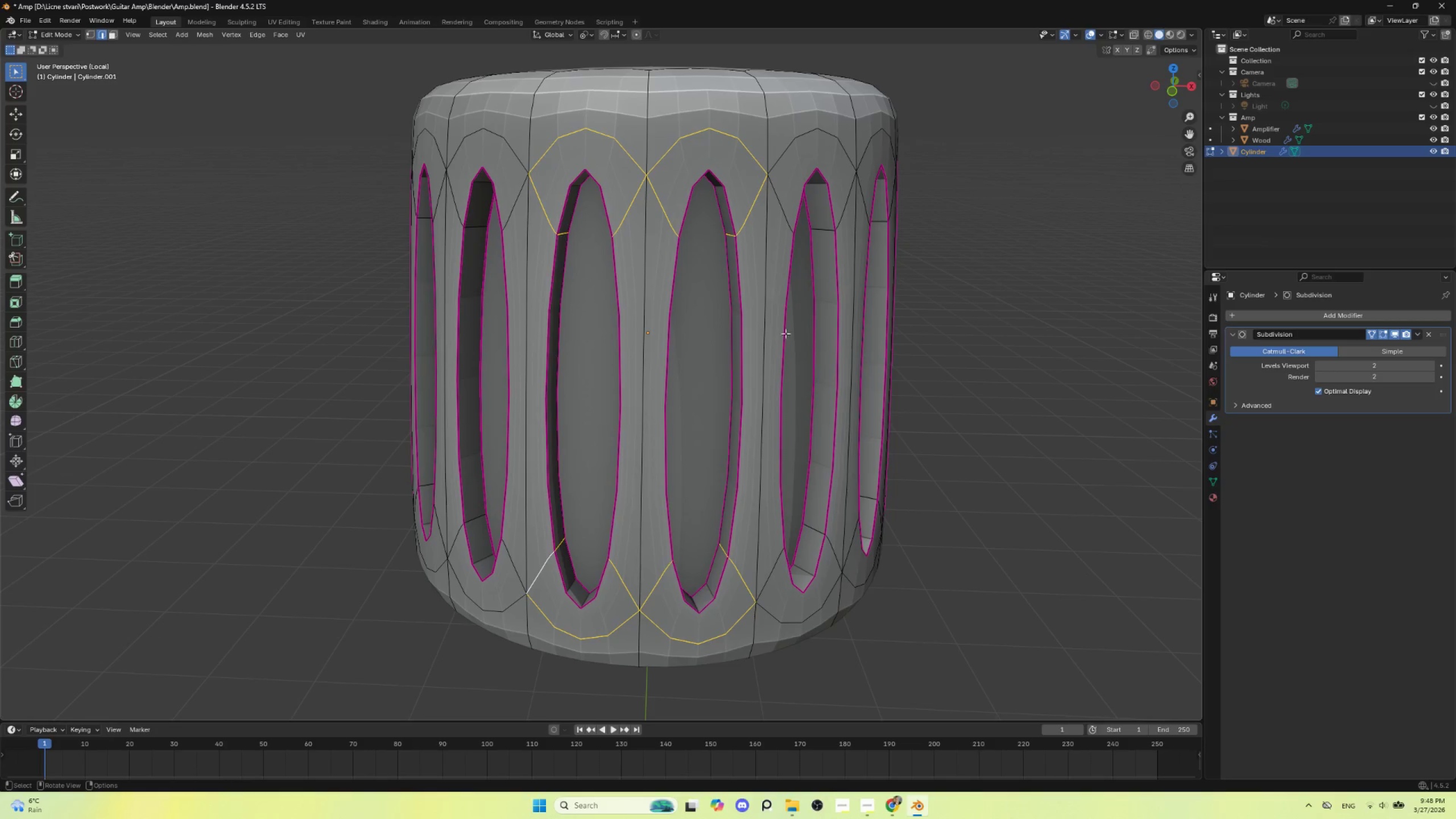 
key(Tab)
 